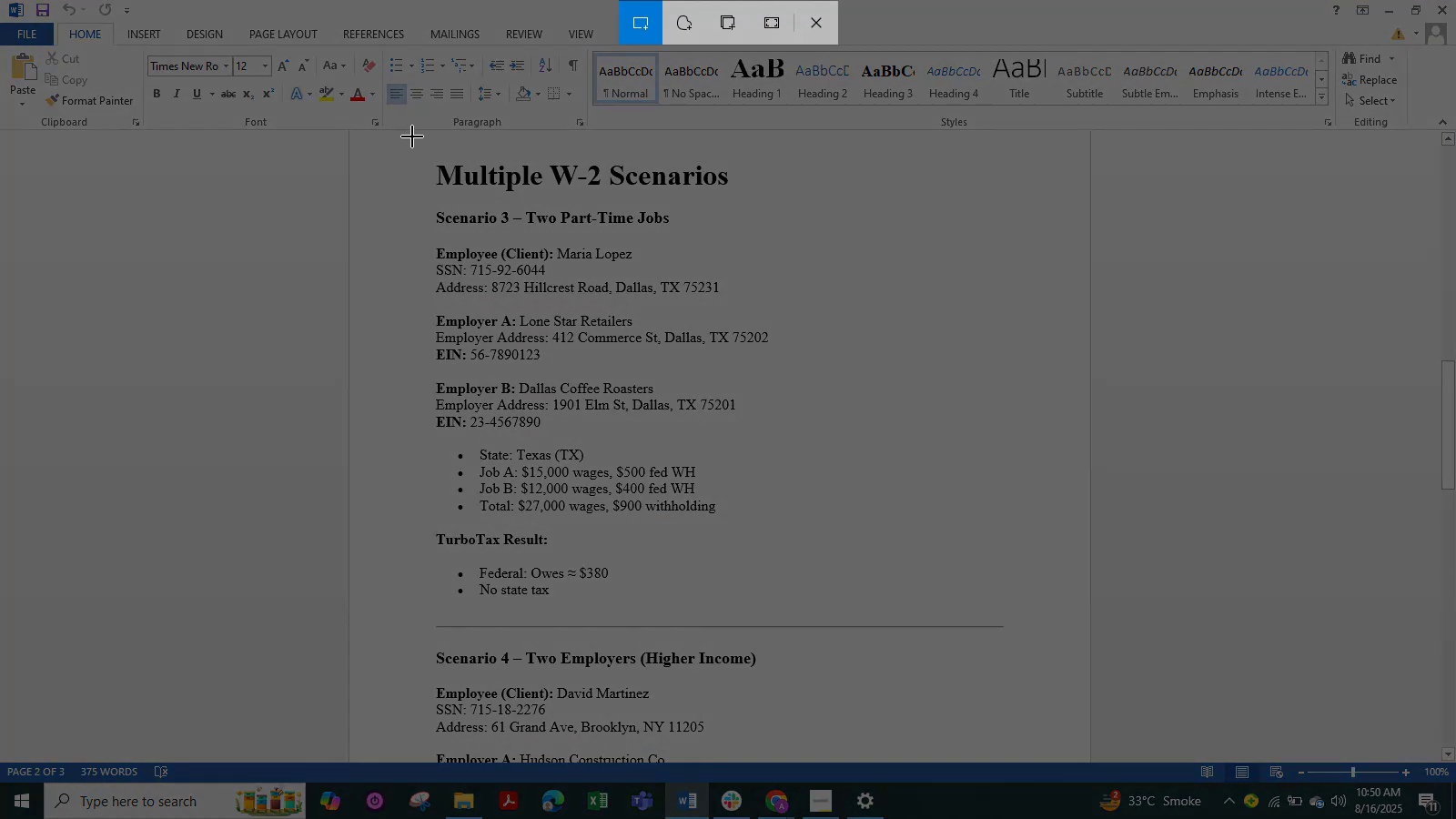 
left_click_drag(start_coordinate=[411, 136], to_coordinate=[925, 610])
 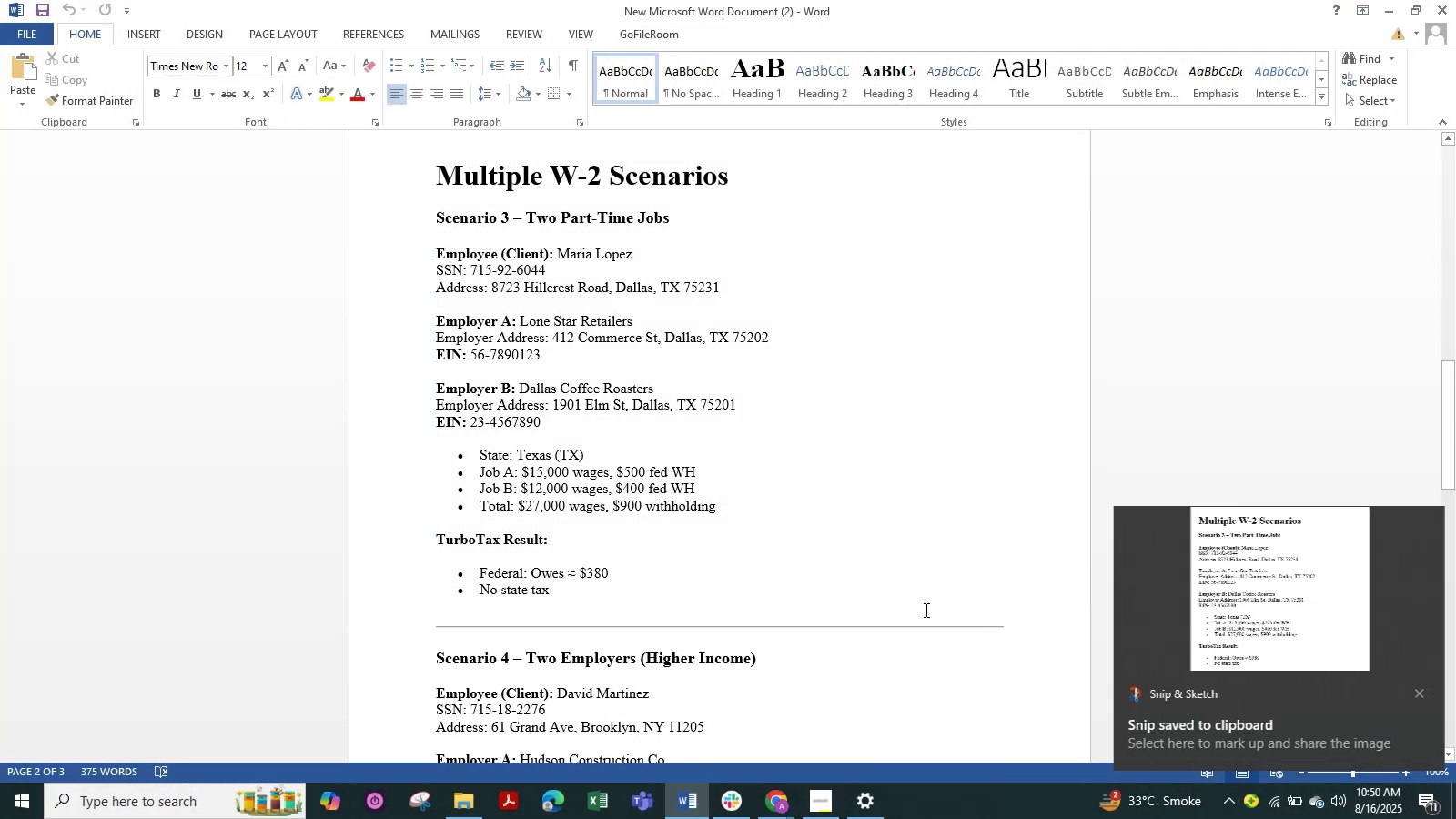 
key(Alt+Tab)
 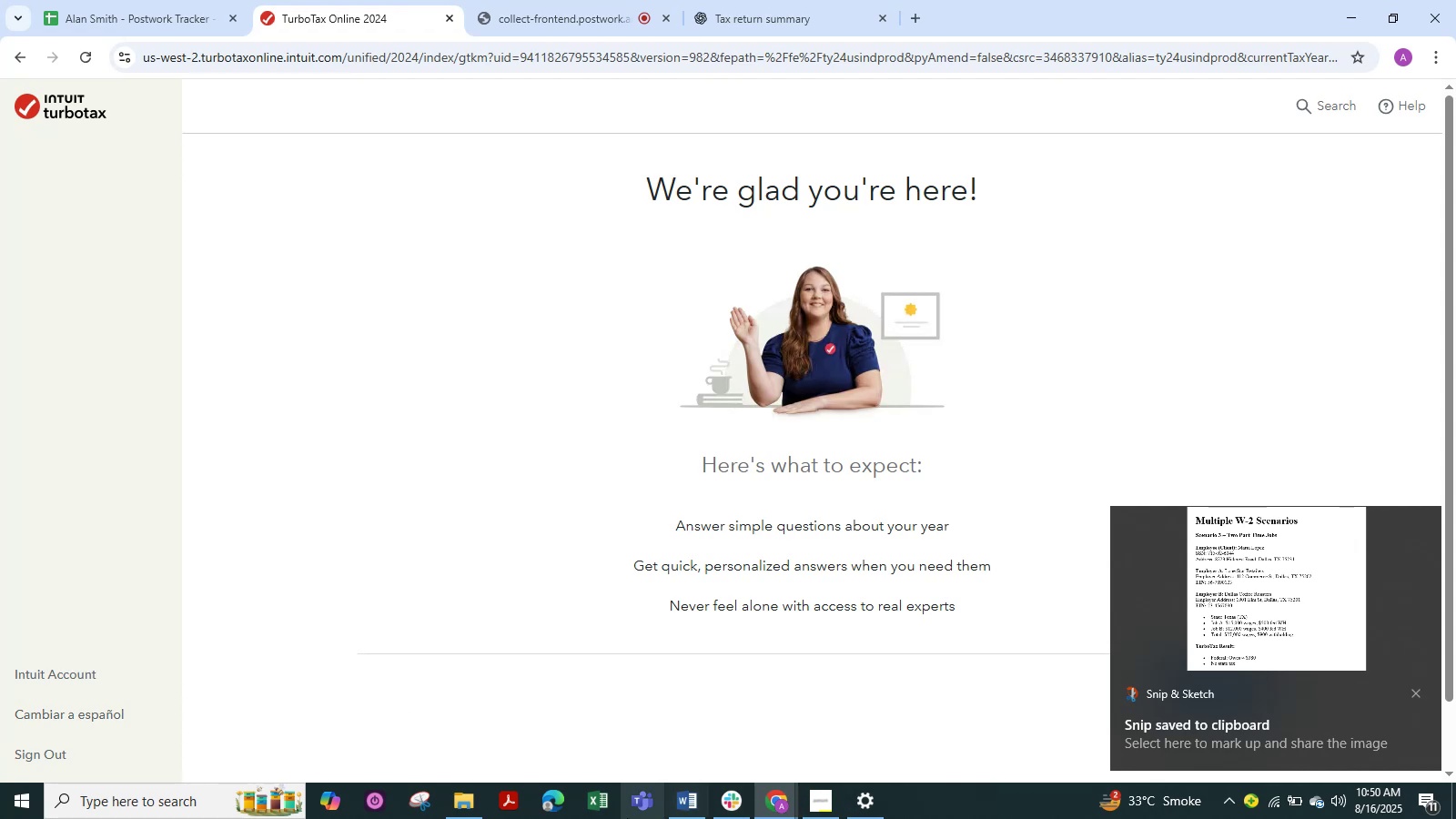 
left_click([641, 807])
 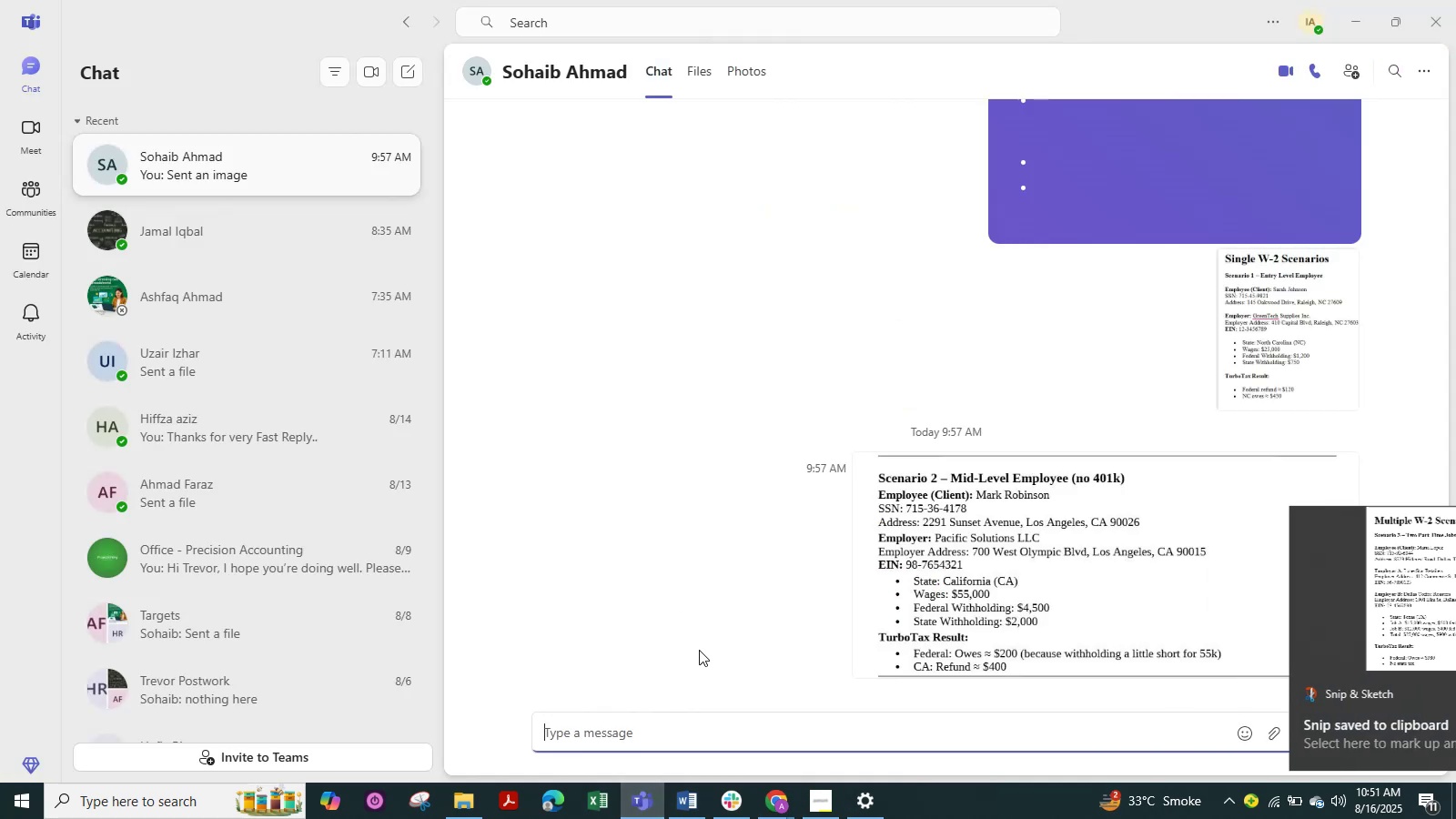 
hold_key(key=ControlLeft, duration=0.83)
 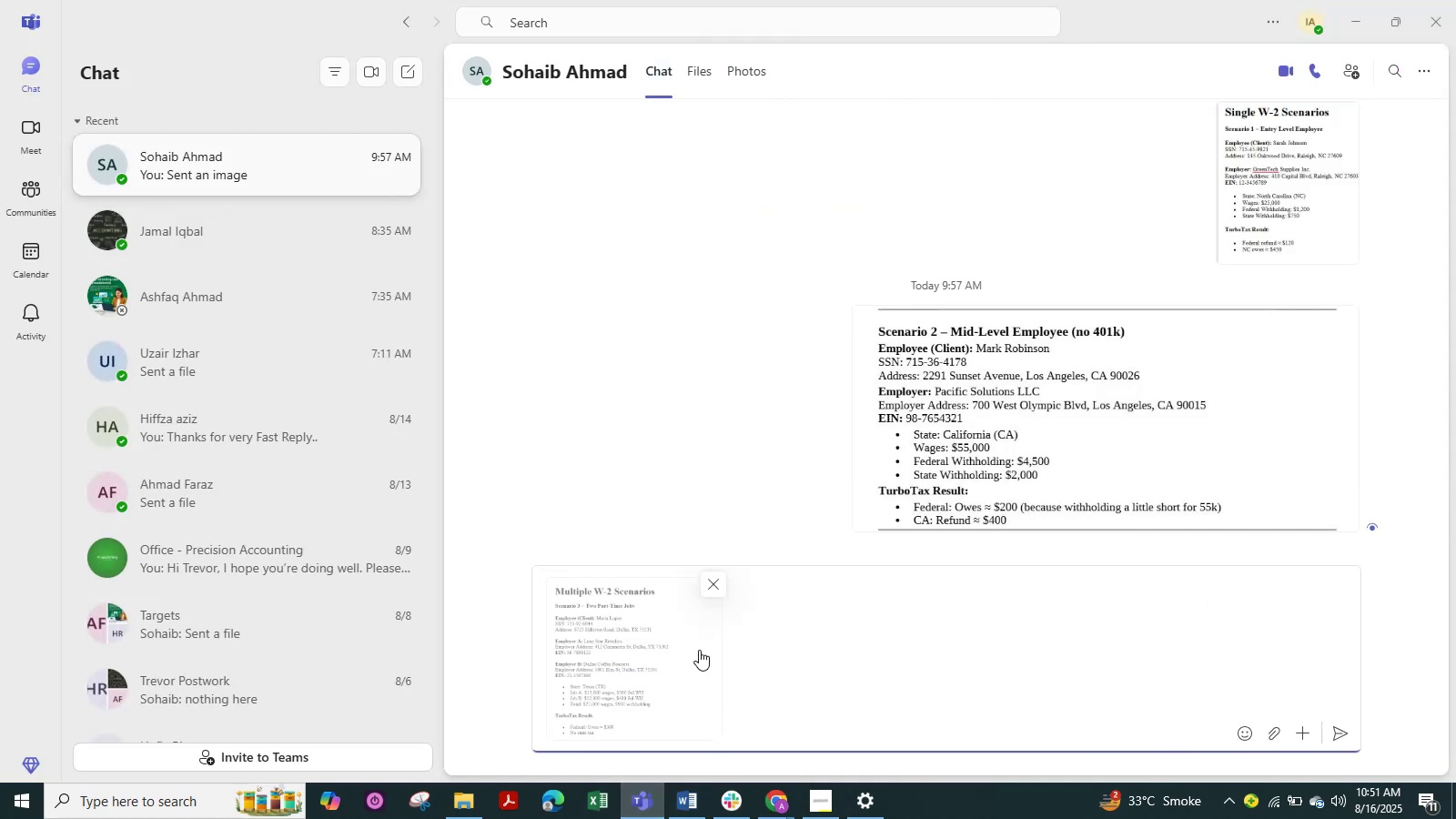 
hold_key(key=V, duration=0.31)
 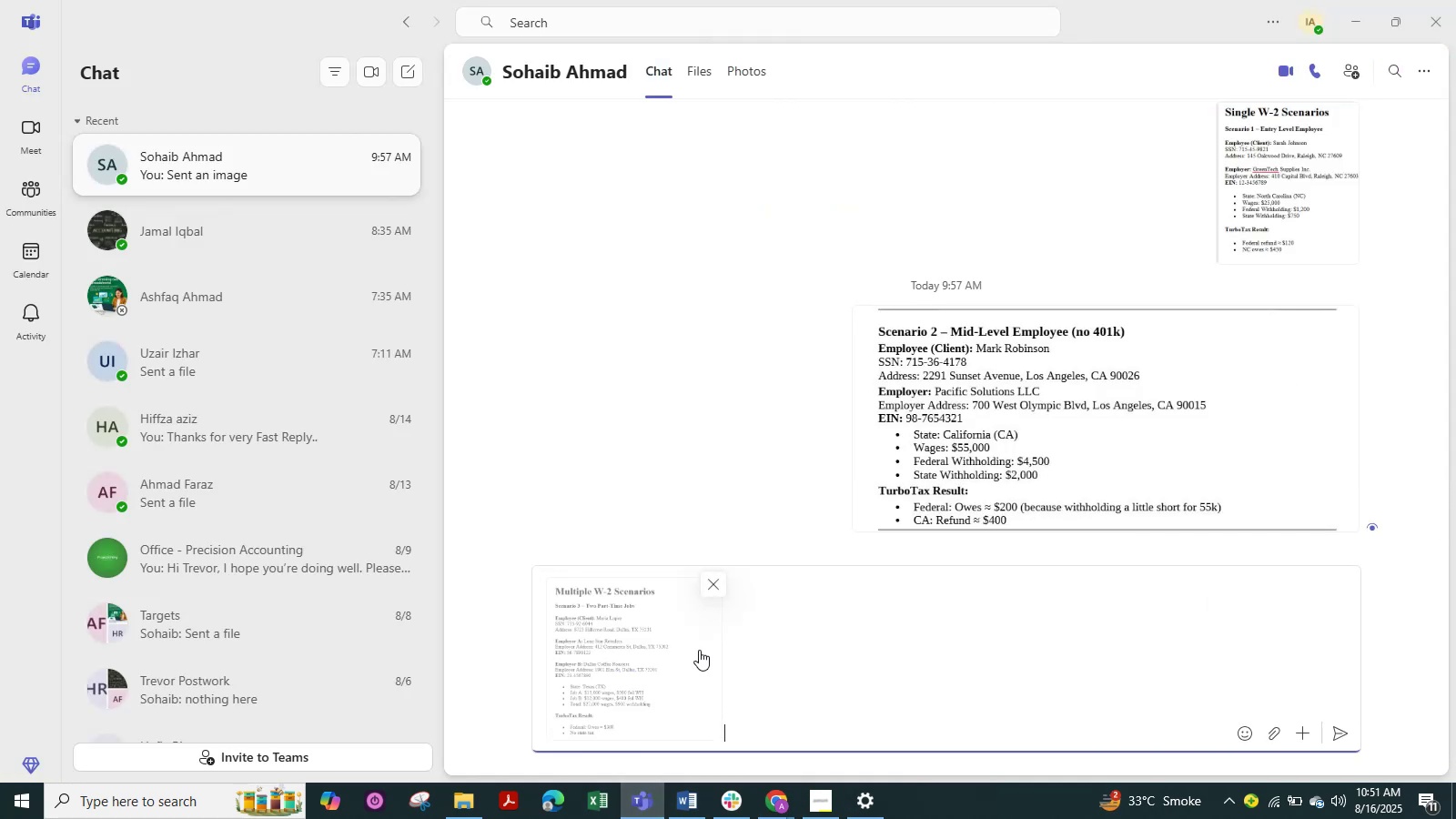 
key(NumpadEnter)
 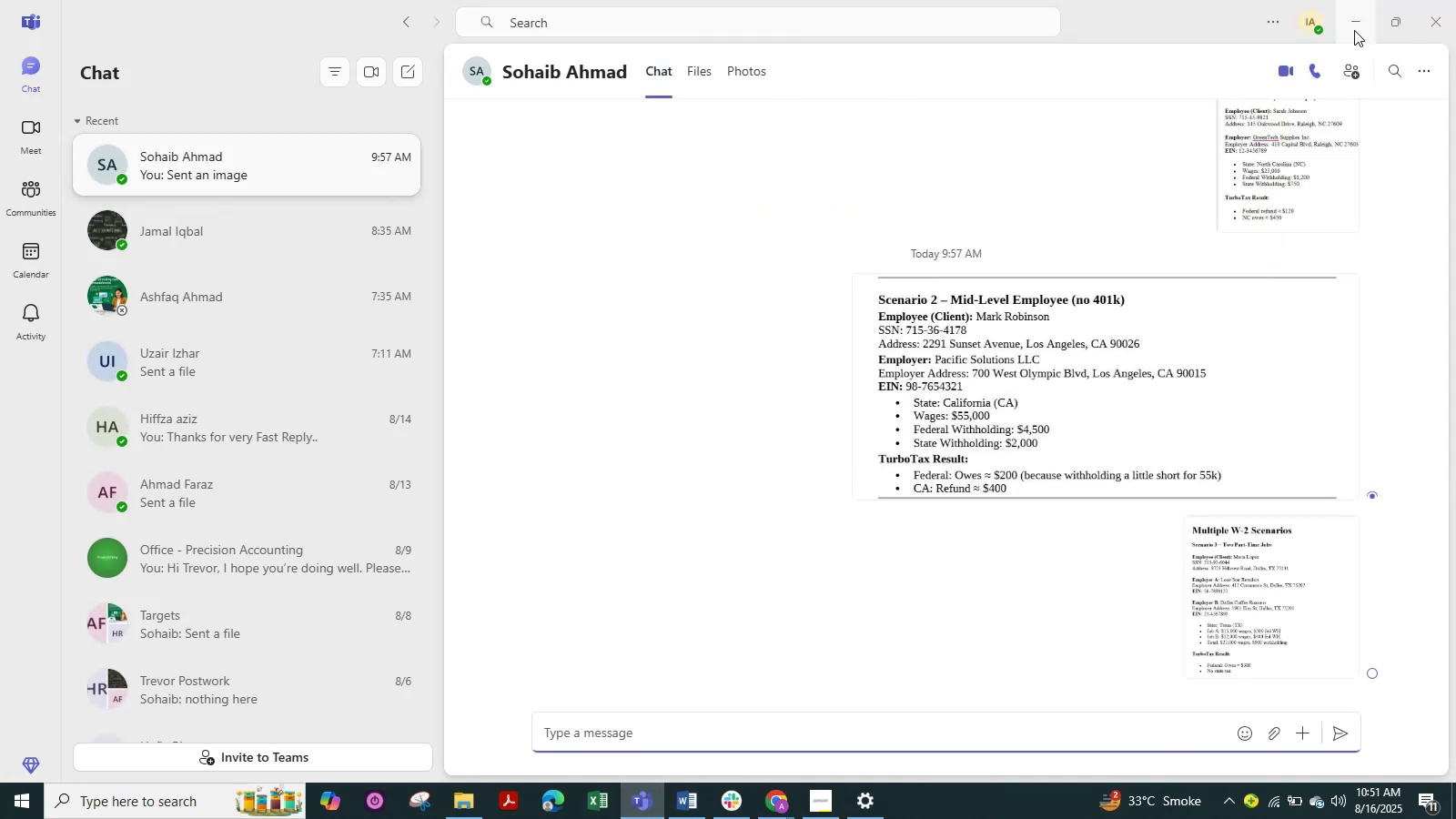 
left_click([1354, 30])
 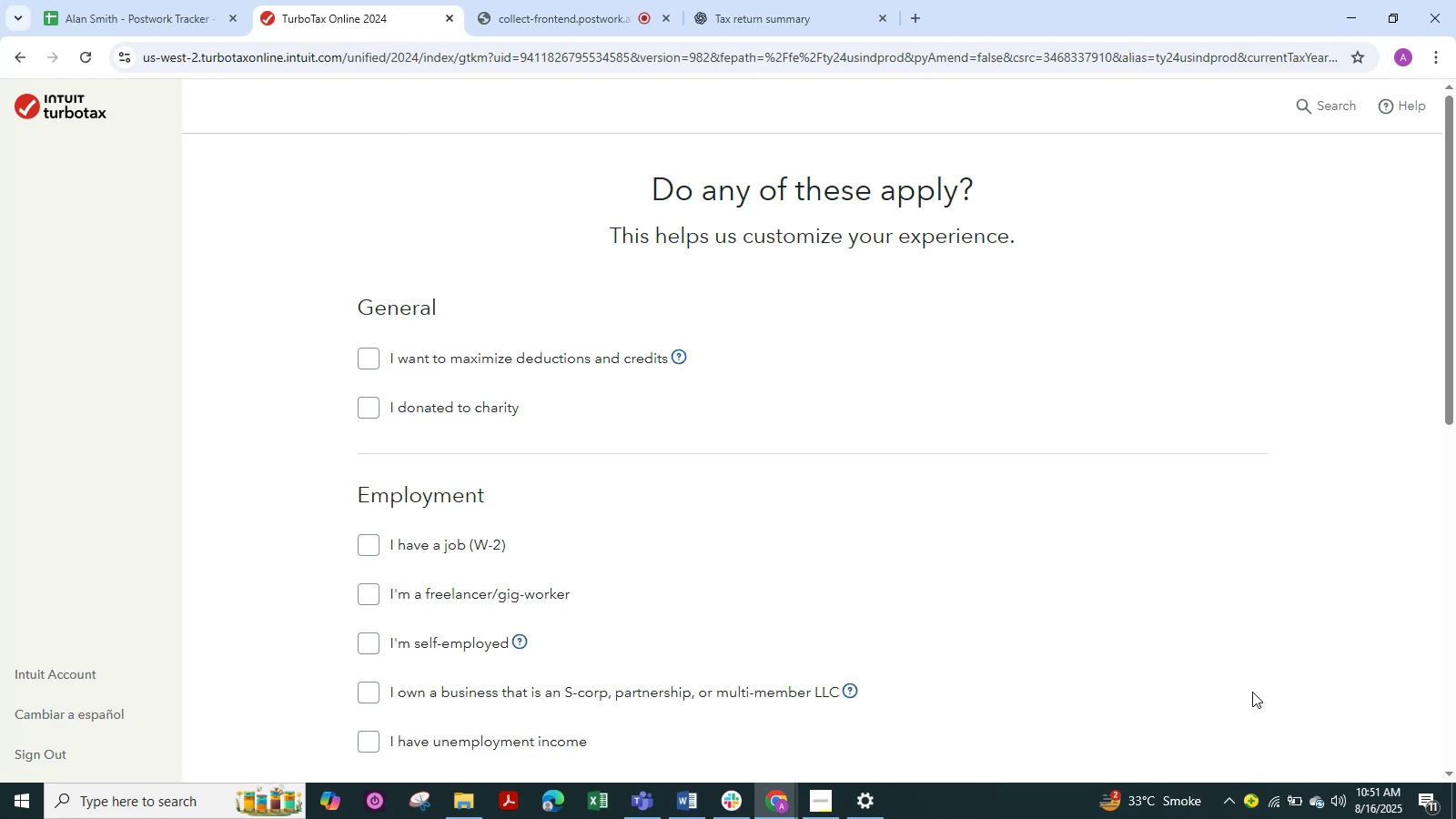 
wait(22.47)
 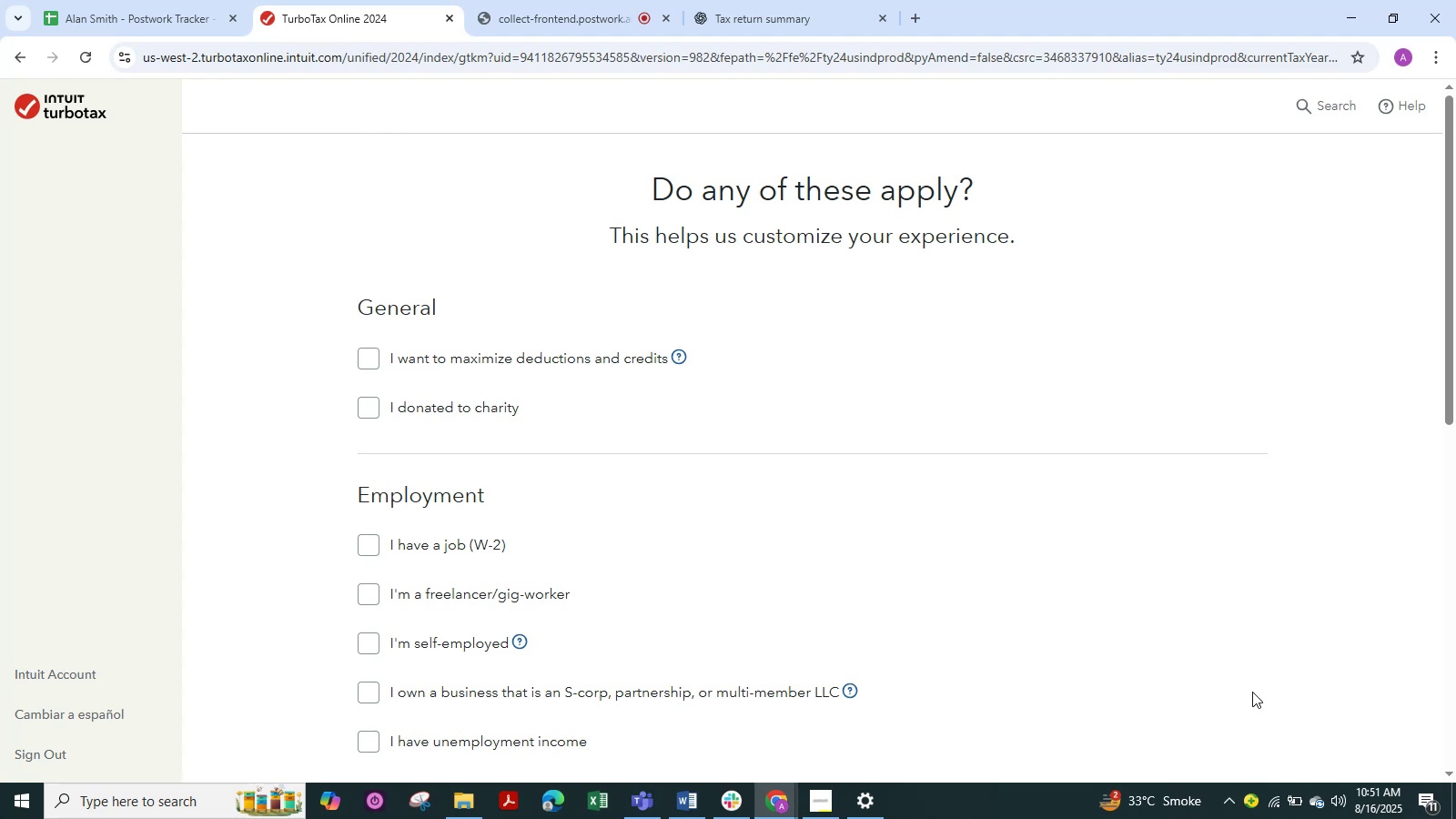 
scroll: coordinate [995, 493], scroll_direction: down, amount: 1.0
 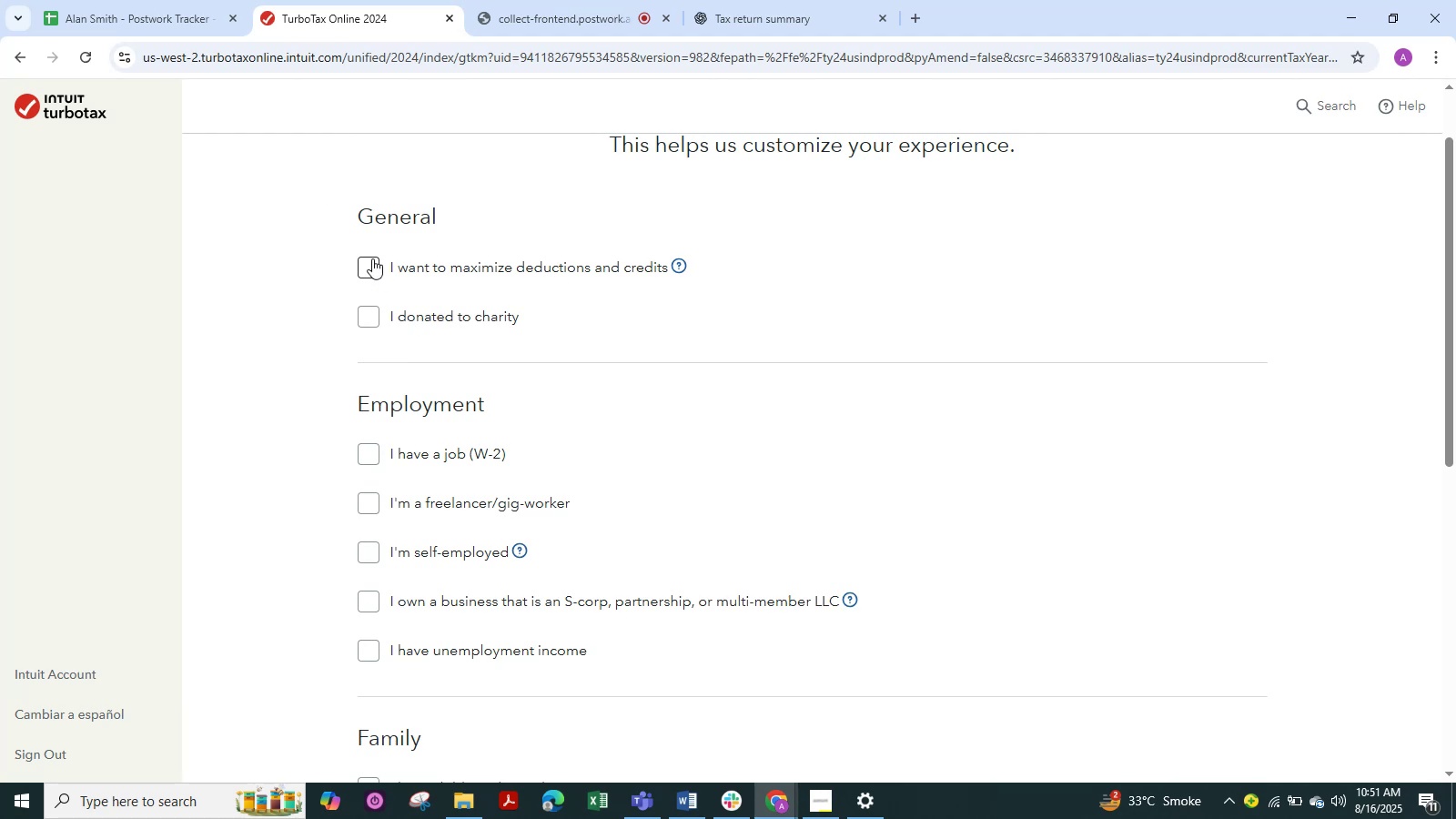 
left_click([372, 258])
 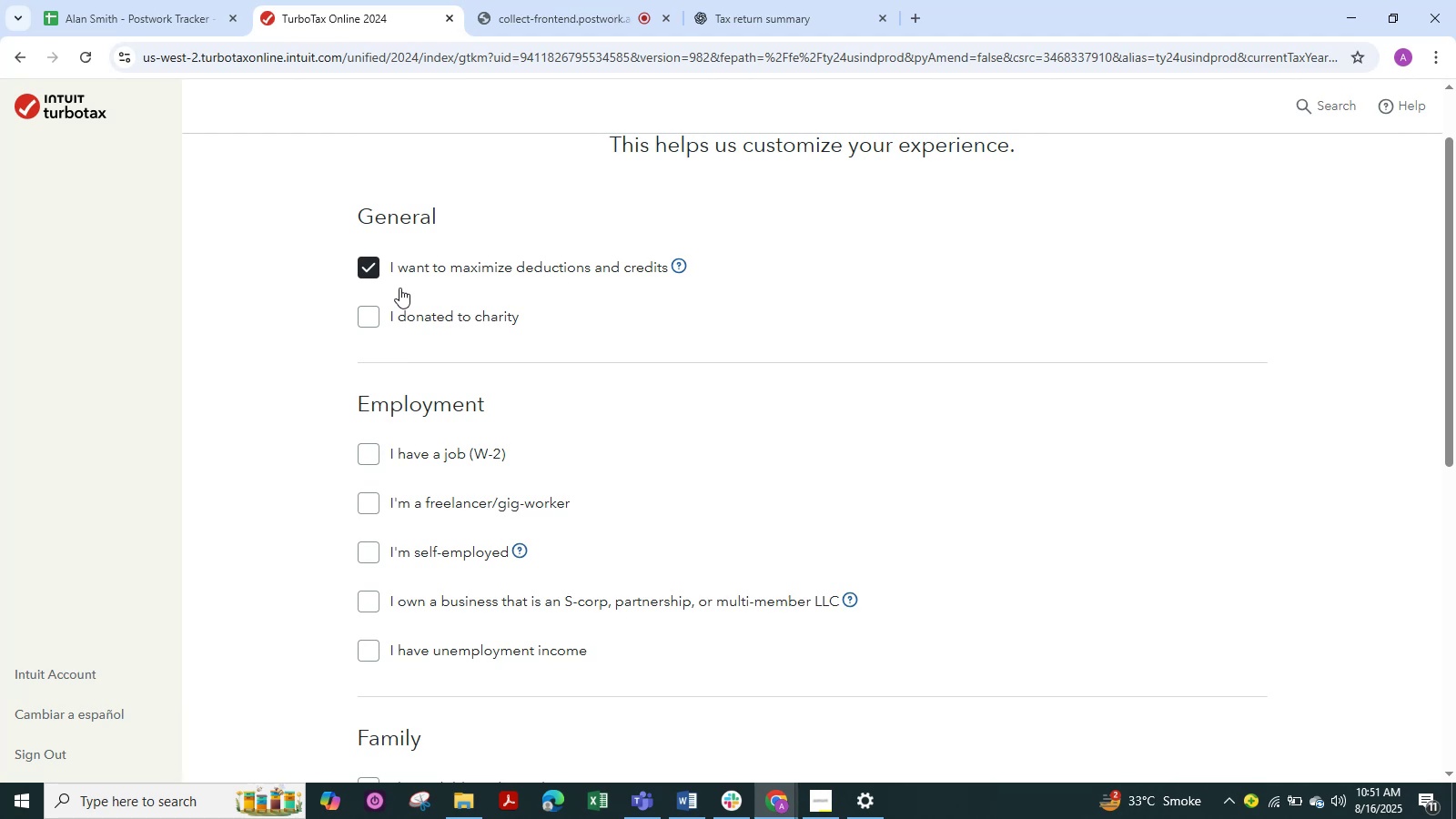 
wait(19.92)
 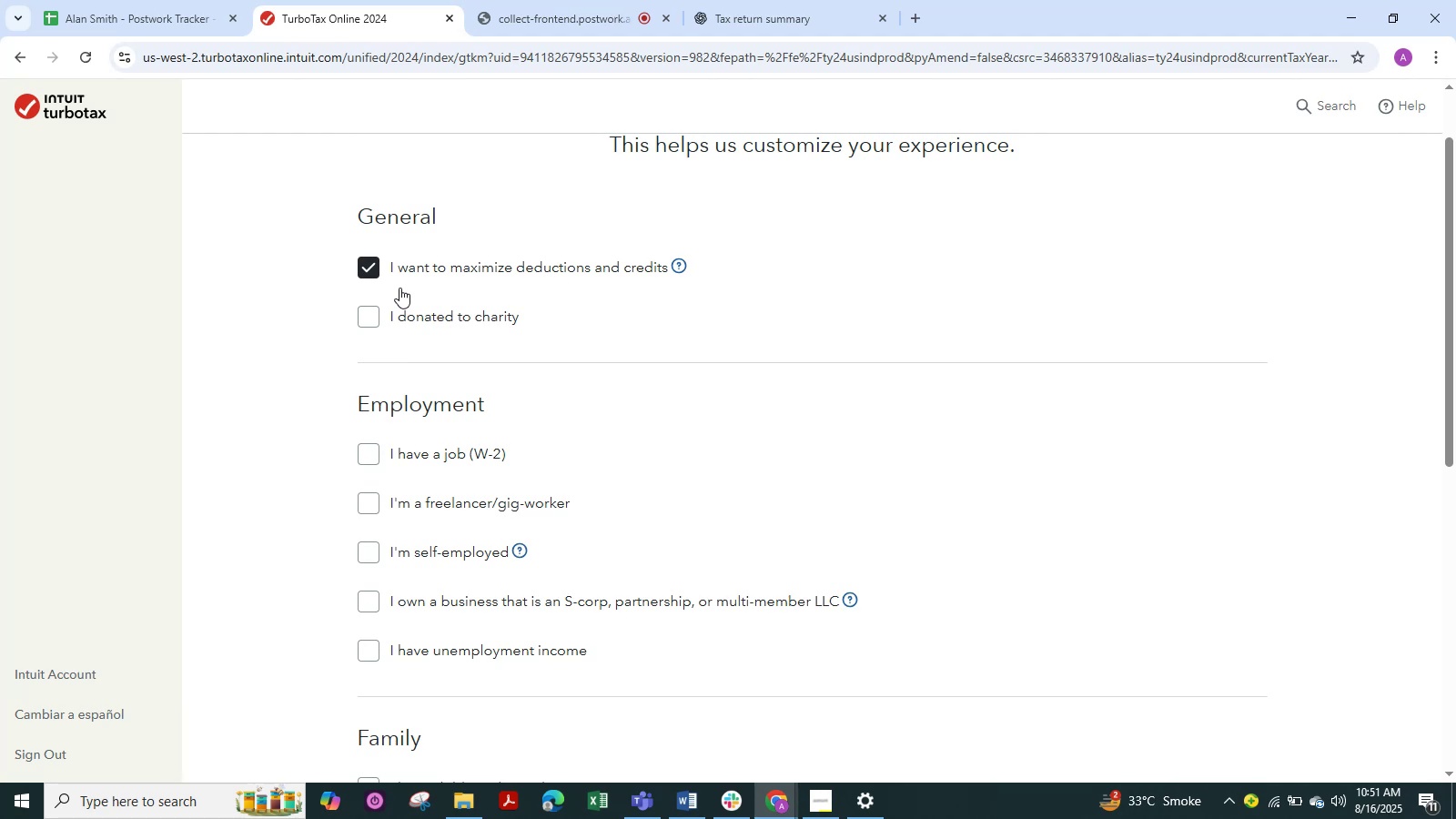 
left_click([412, 506])
 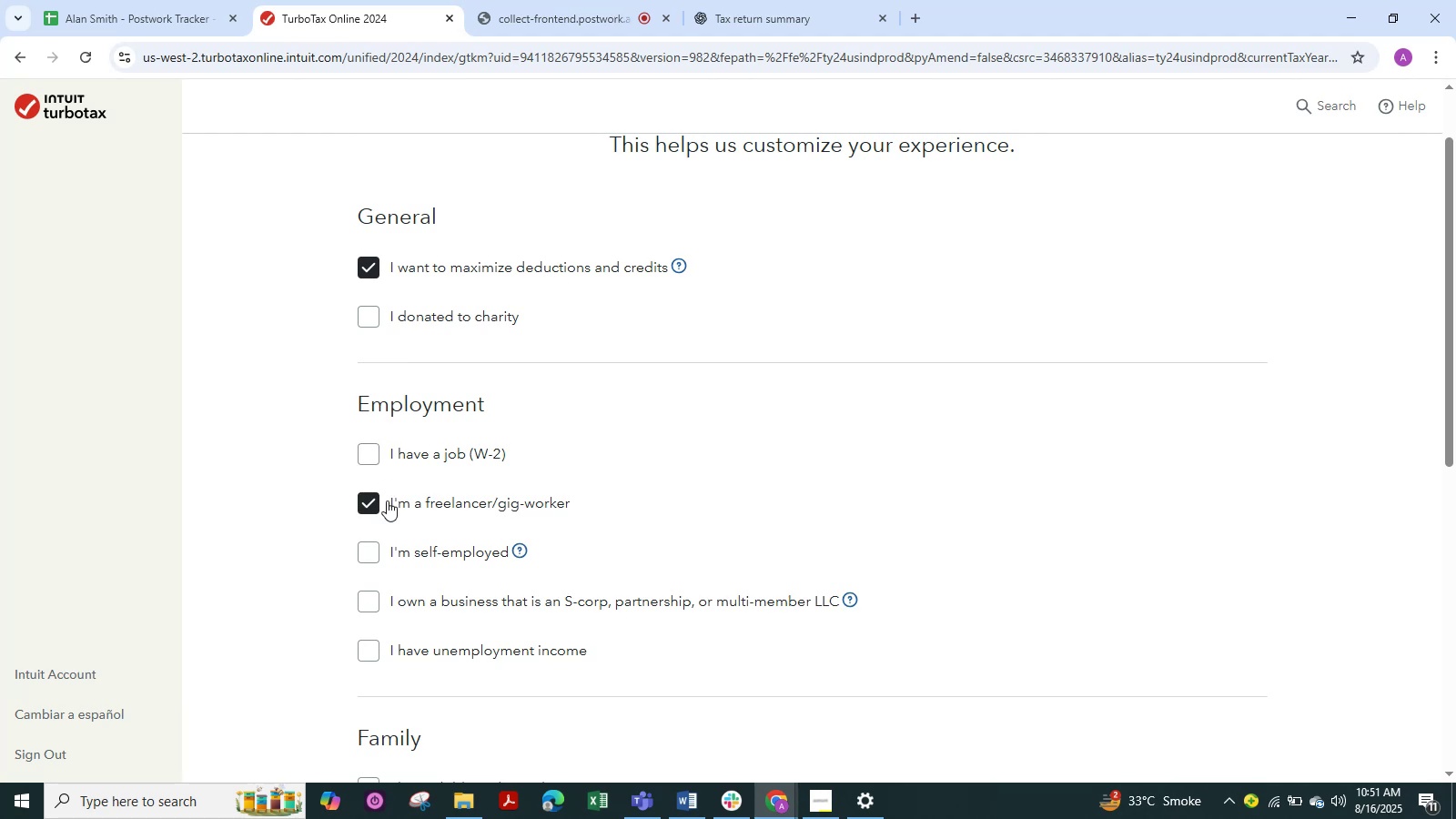 
left_click([387, 500])
 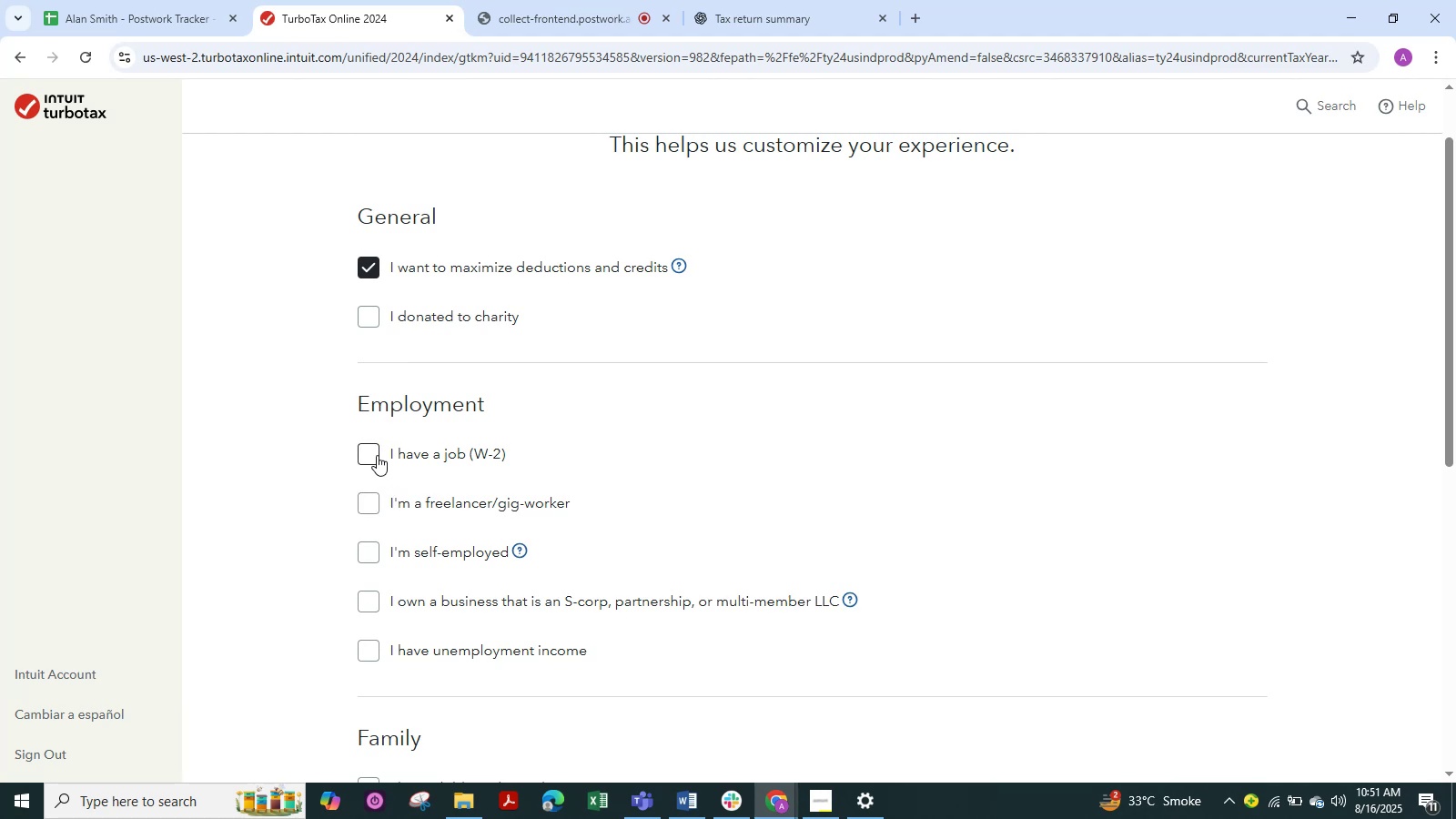 
left_click([377, 455])
 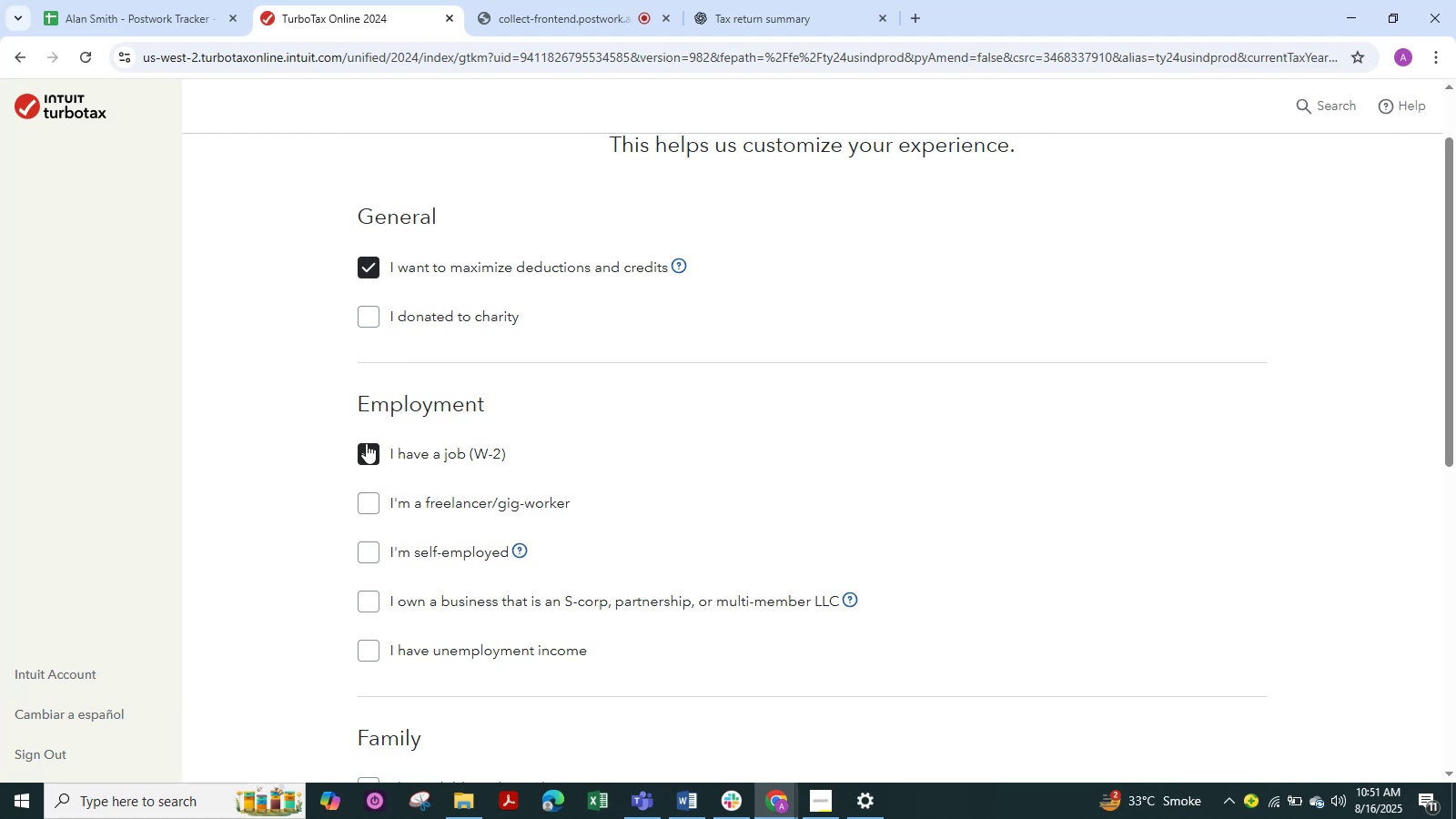 
scroll: coordinate [366, 443], scroll_direction: down, amount: 11.0
 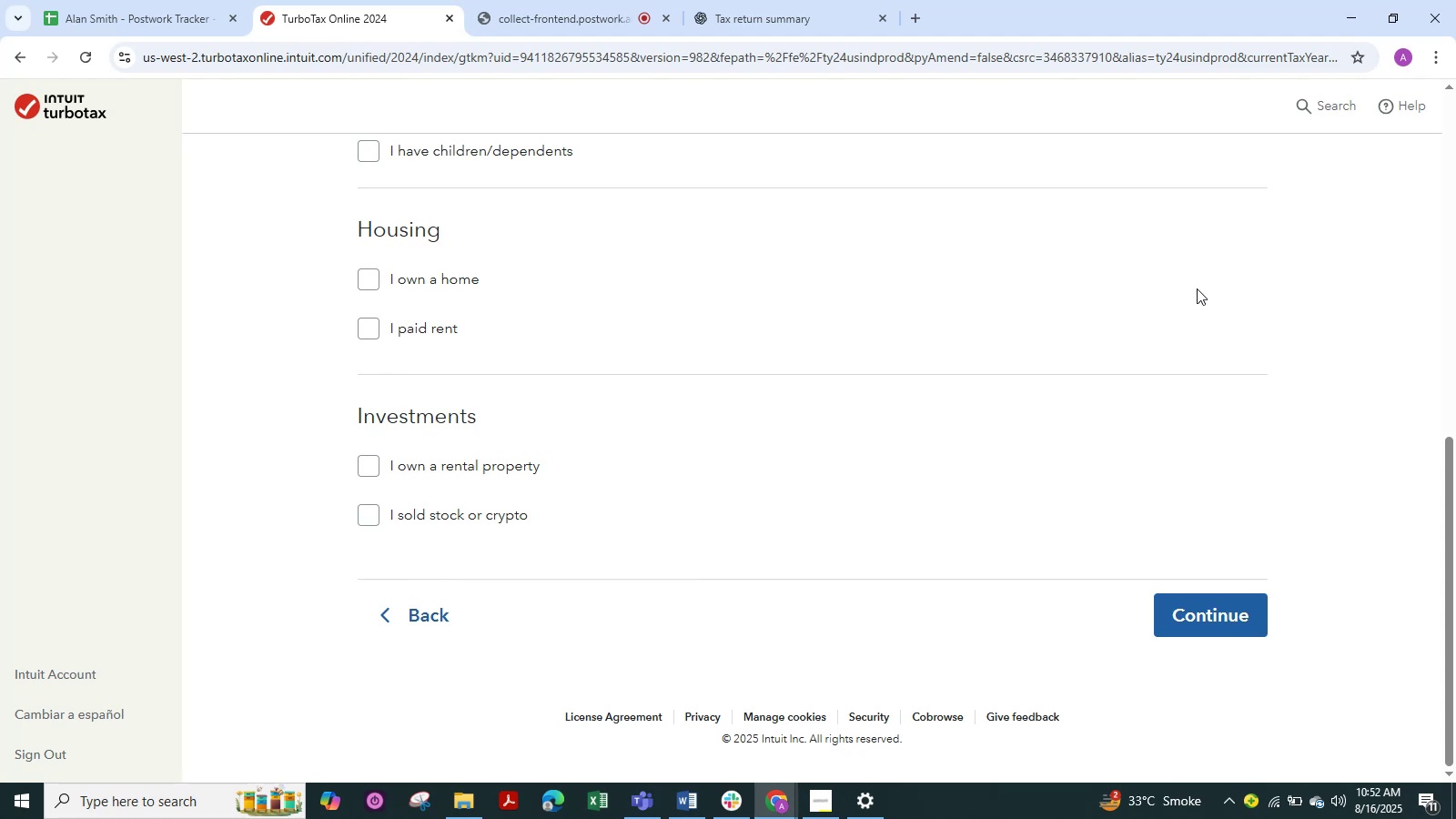 
wait(46.65)
 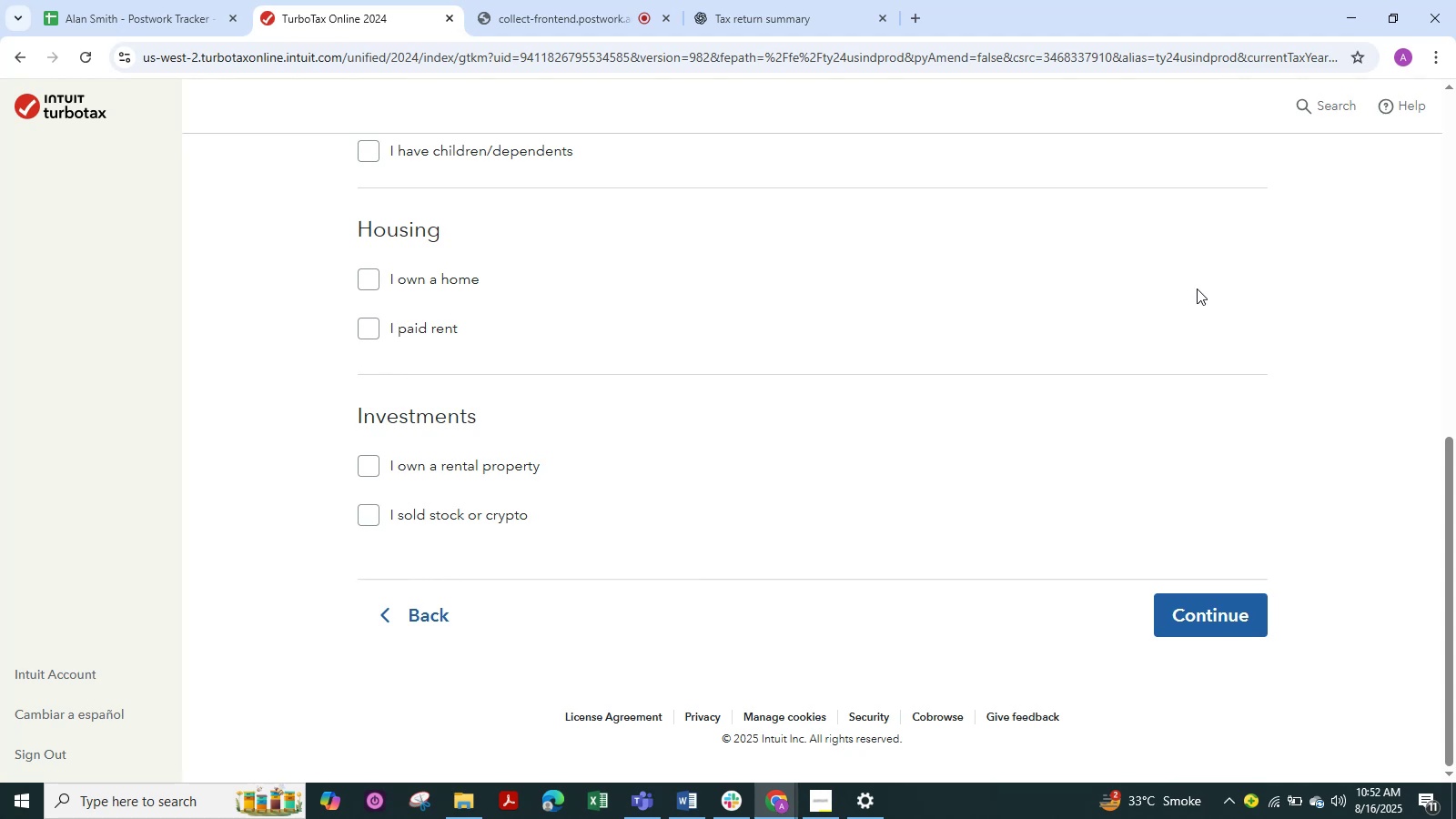 
scroll: coordinate [656, 259], scroll_direction: up, amount: 1.0
 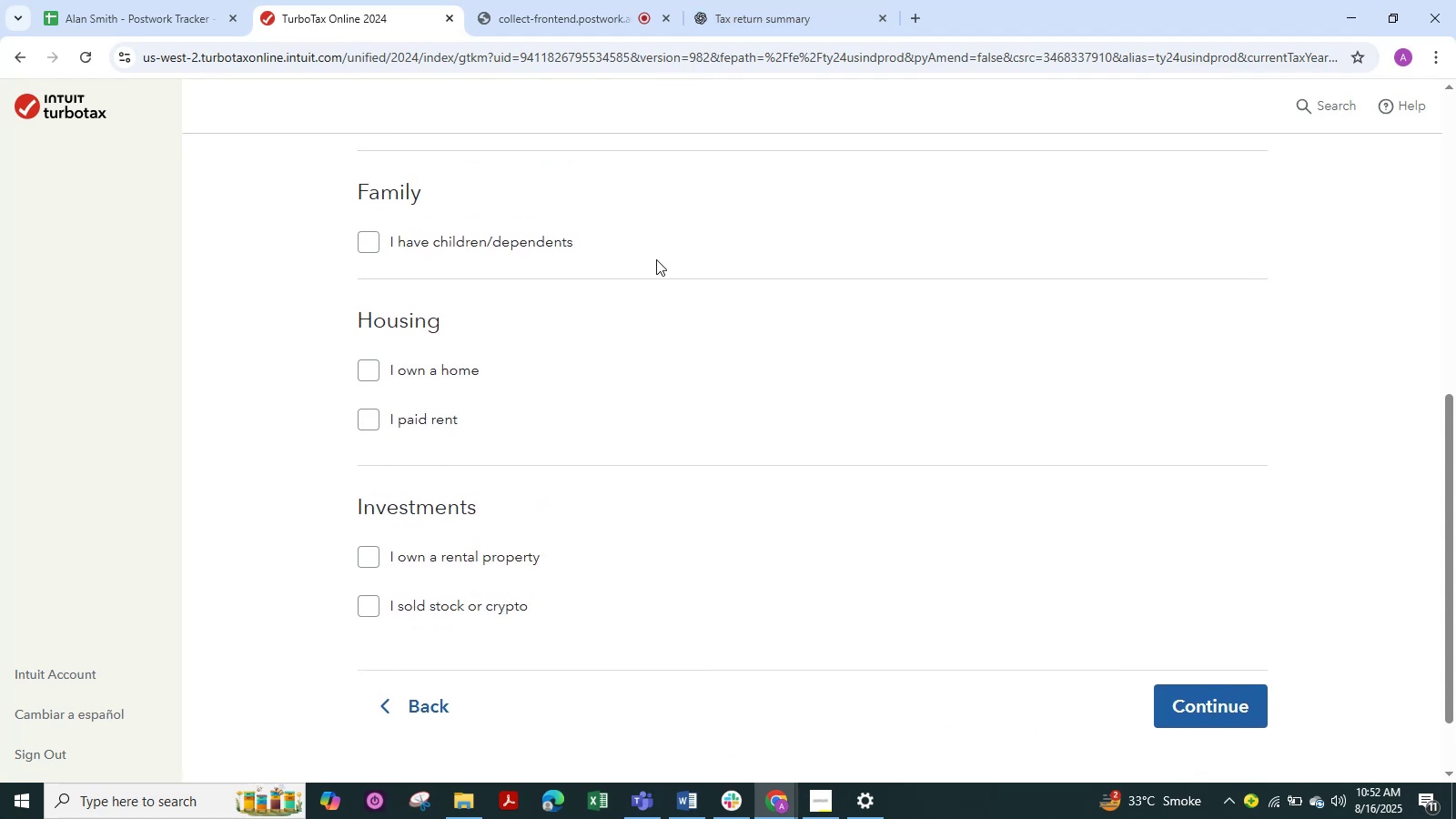 
wait(6.97)
 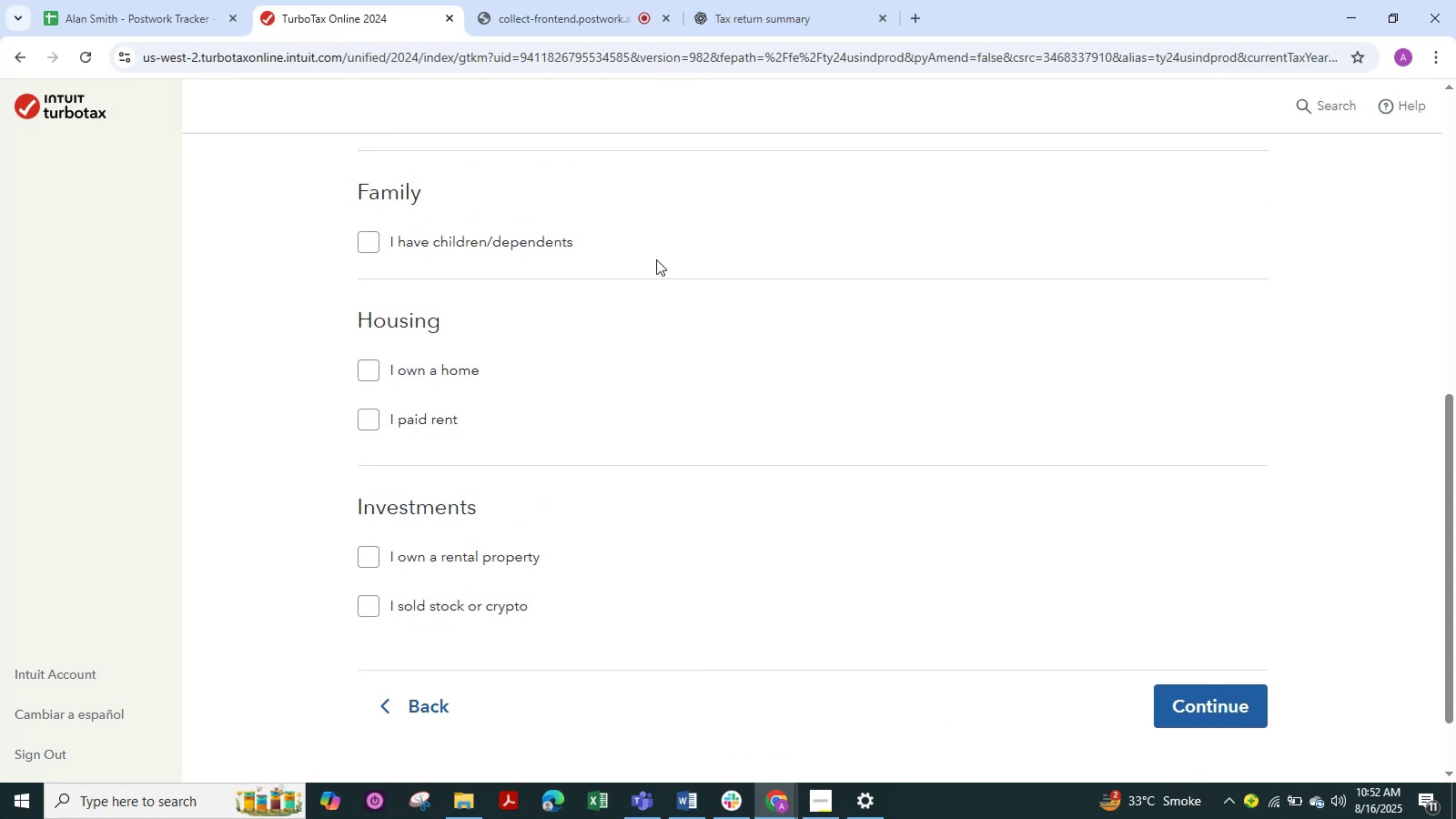 
scroll: coordinate [731, 300], scroll_direction: up, amount: 5.0
 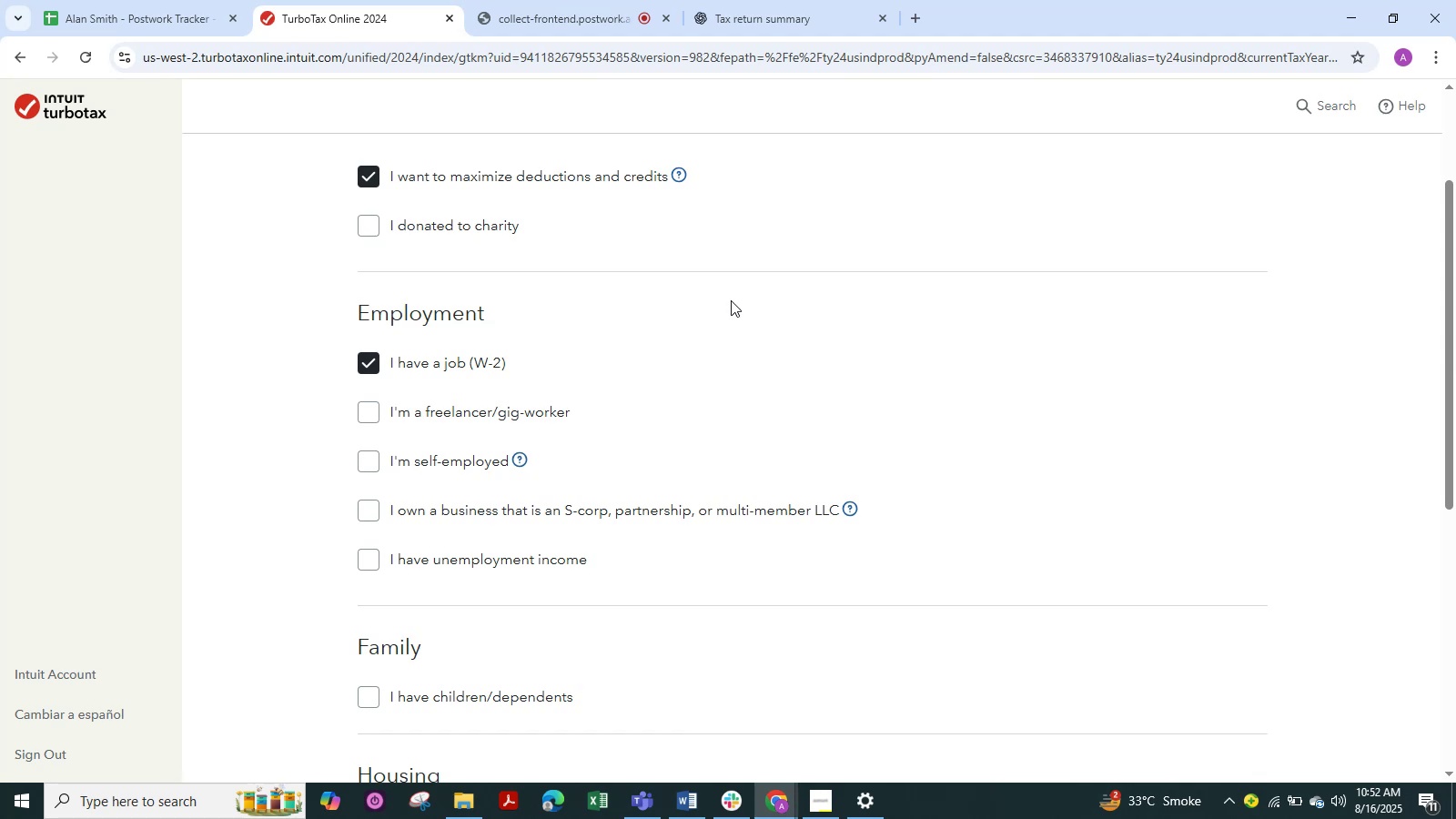 
scroll: coordinate [731, 300], scroll_direction: down, amount: 5.0
 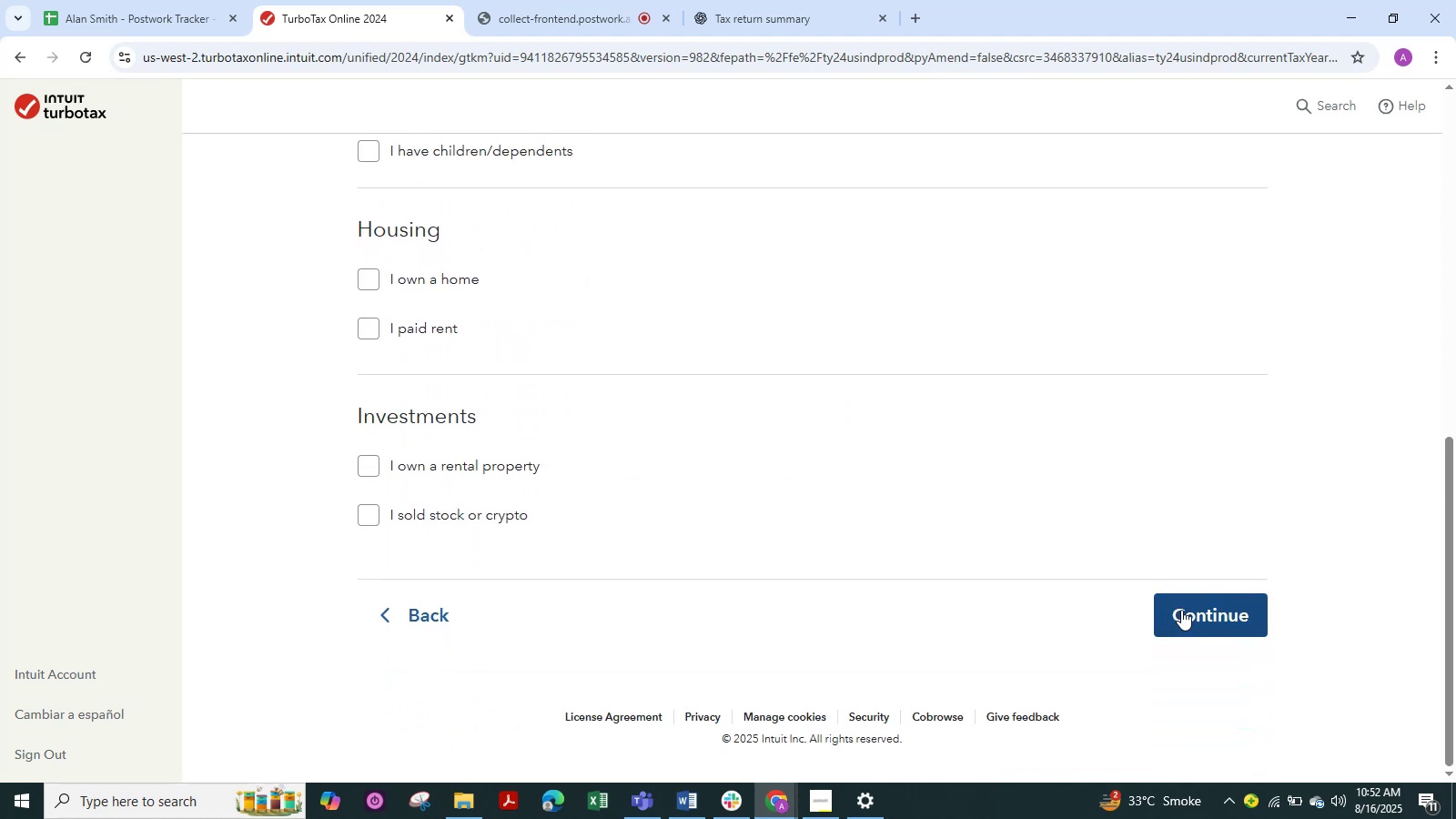 
left_click([1181, 610])
 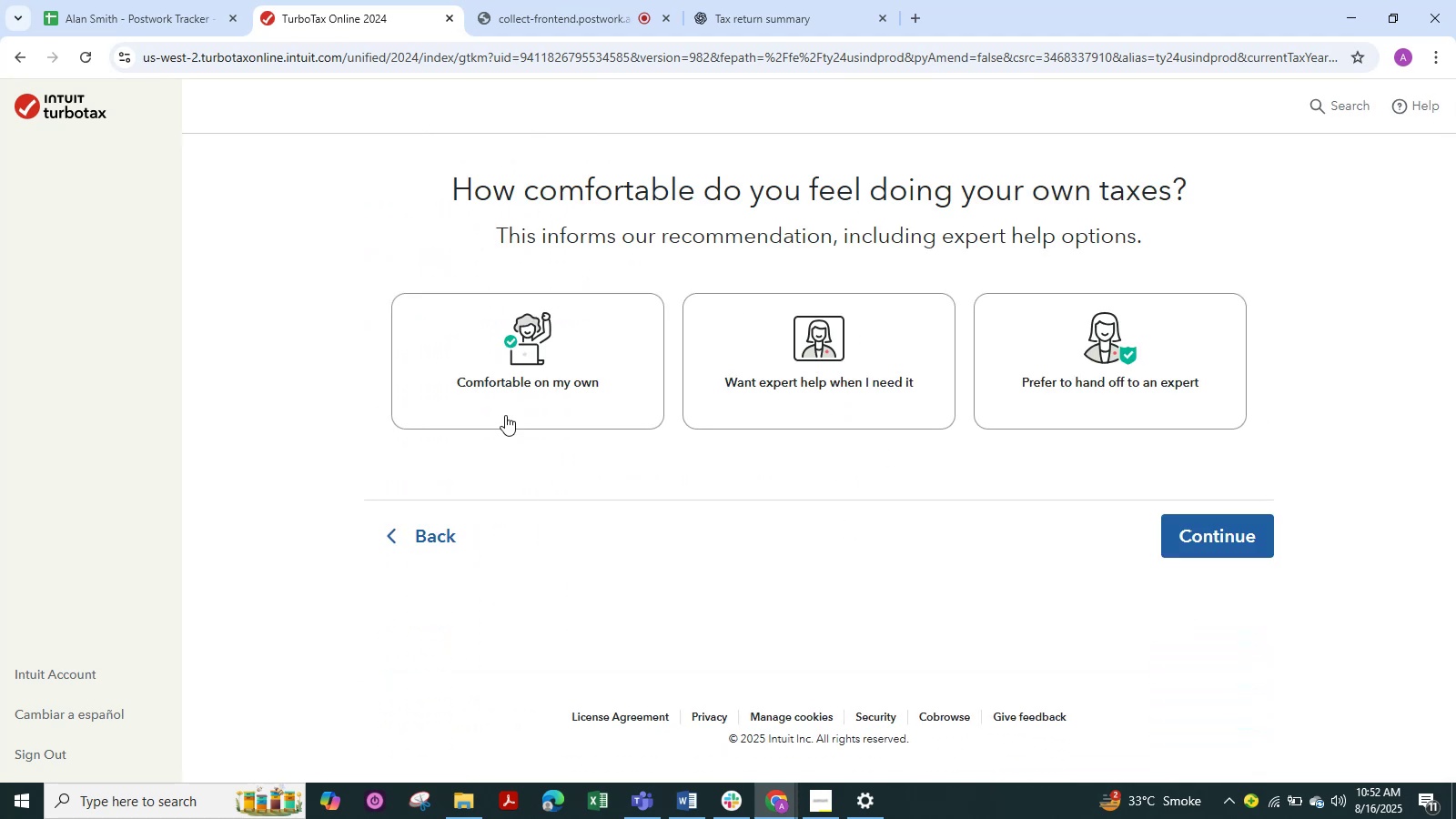 
left_click([478, 348])
 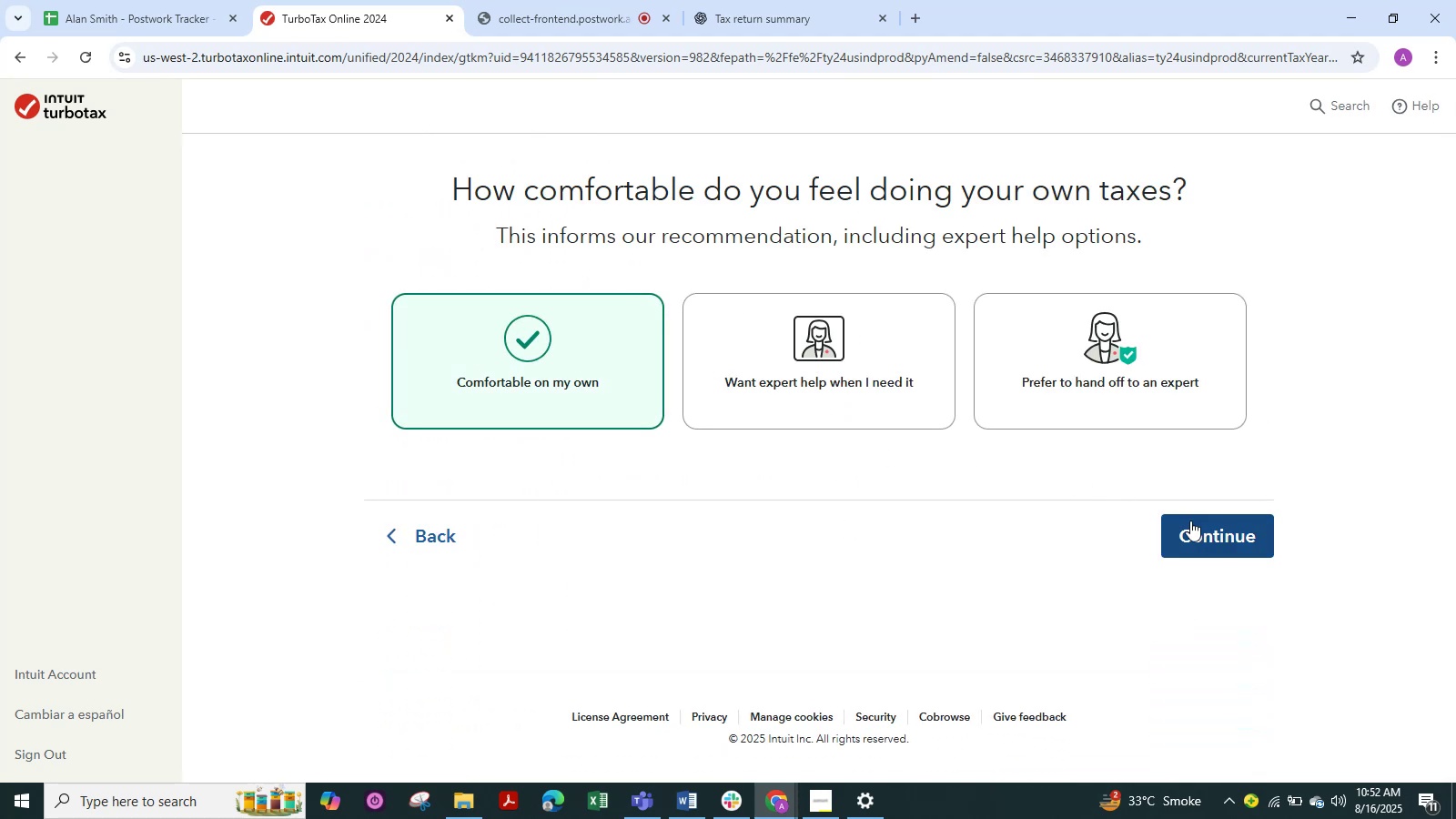 
left_click([1196, 522])
 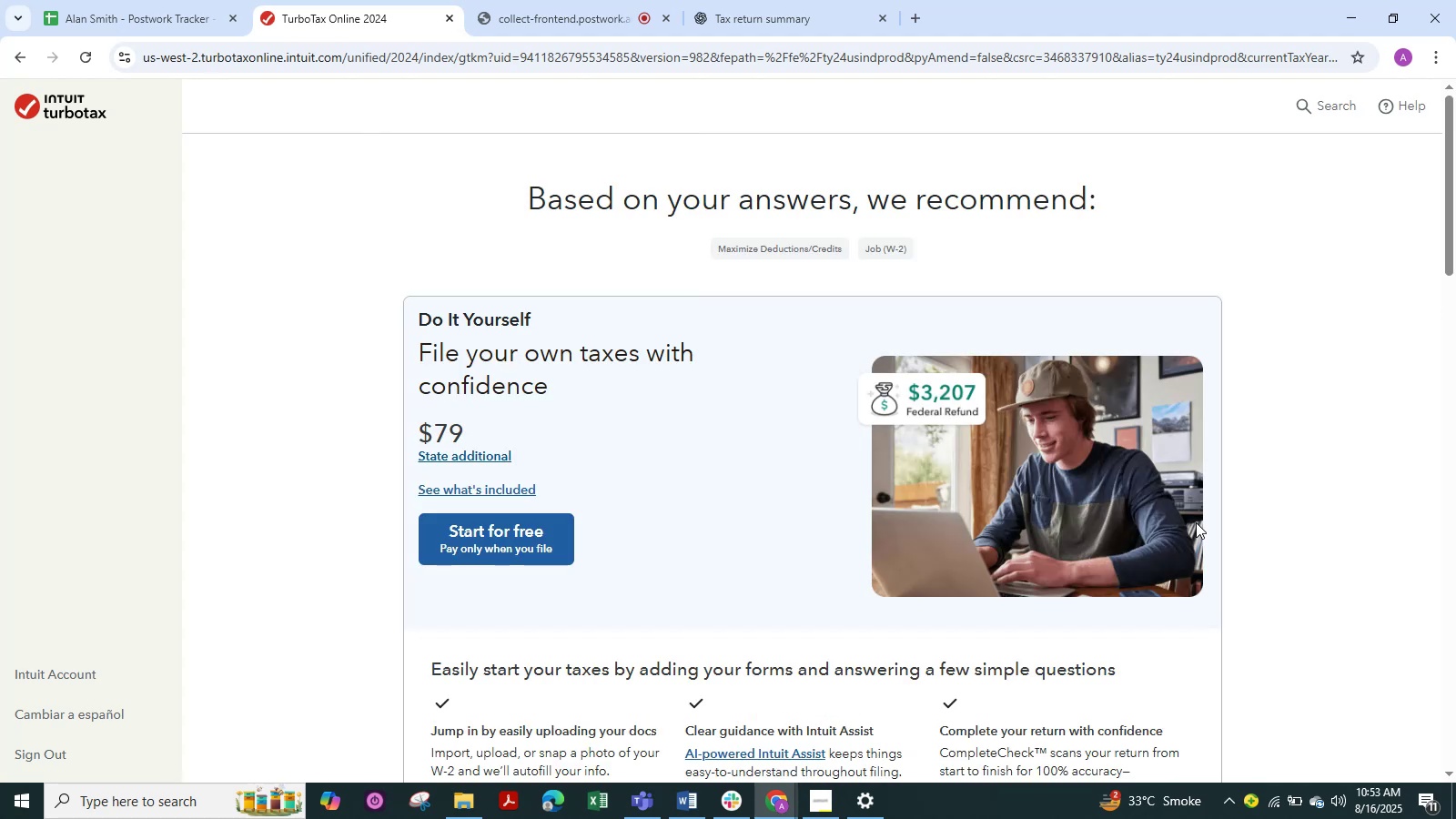 
wait(7.25)
 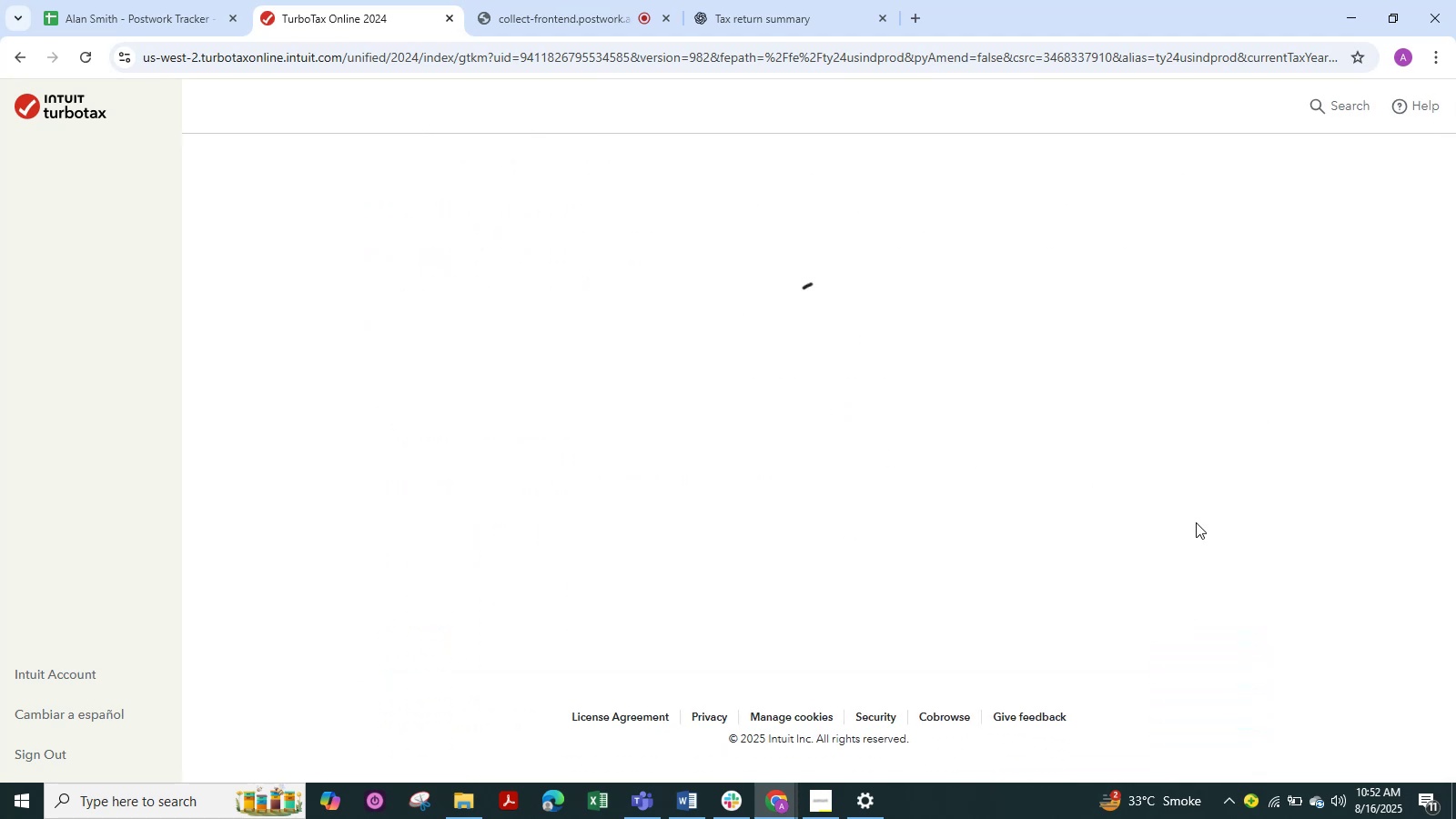 
left_click([481, 531])
 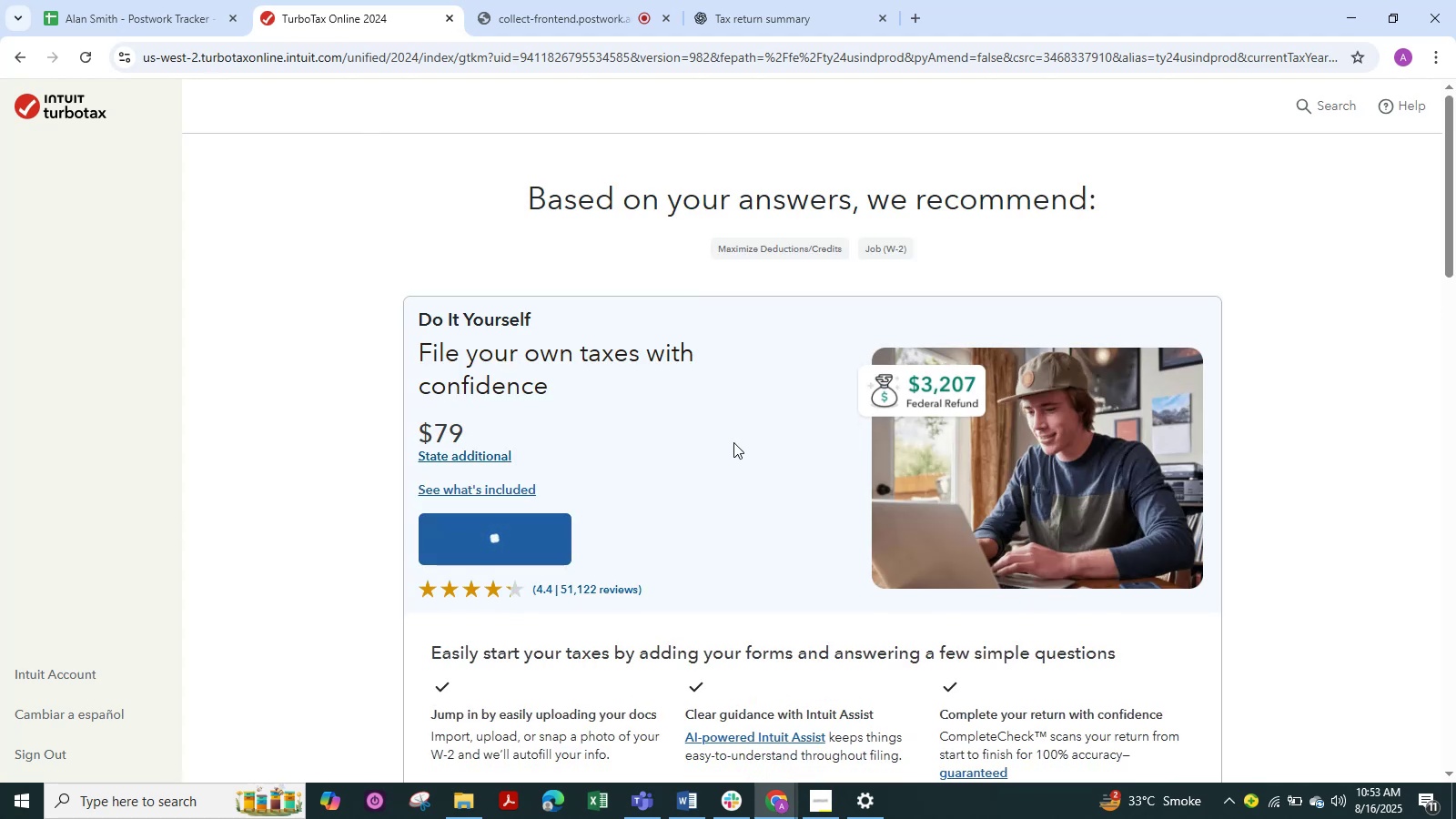 
scroll: coordinate [733, 442], scroll_direction: down, amount: 1.0
 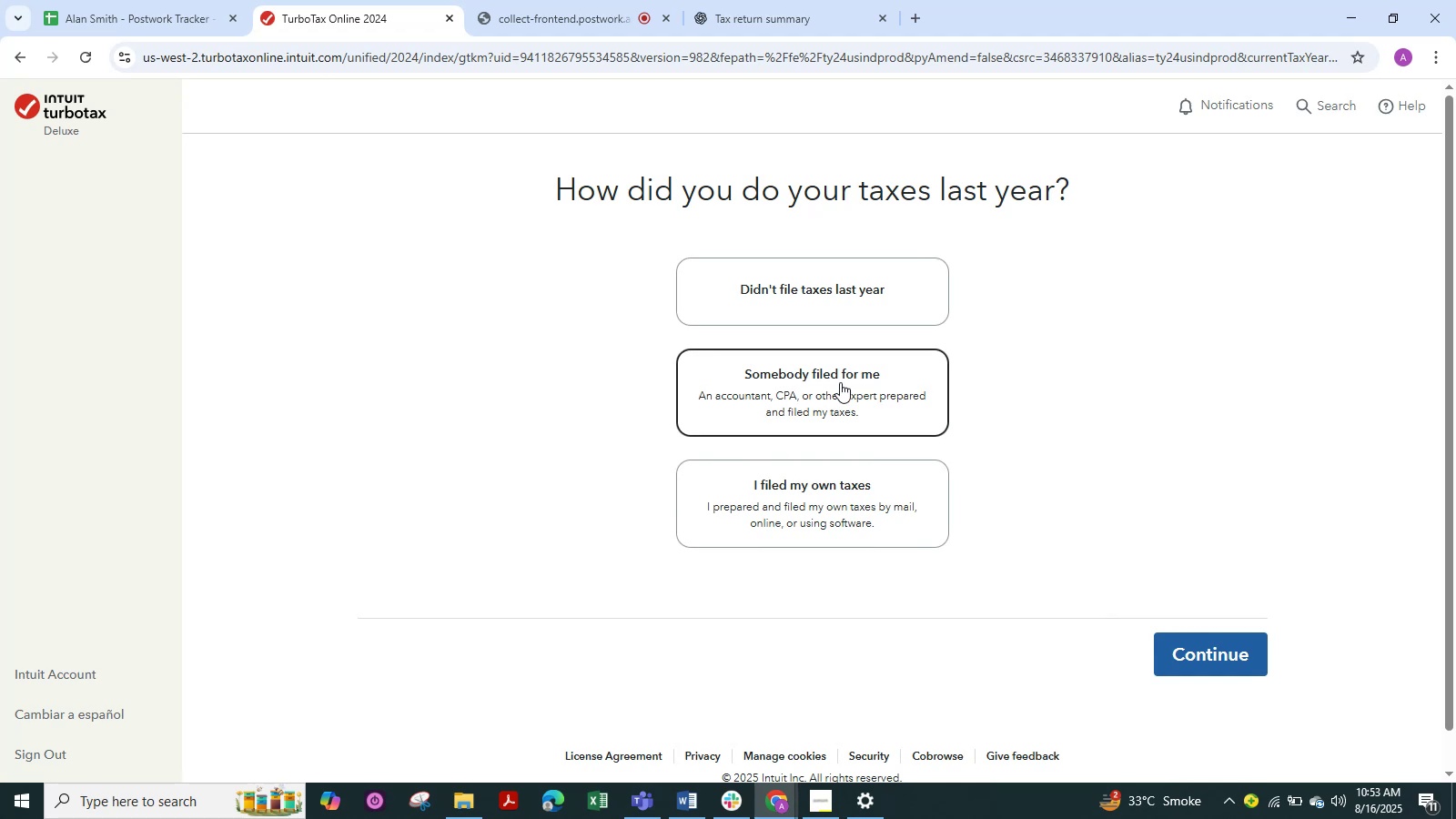 
left_click([863, 296])
 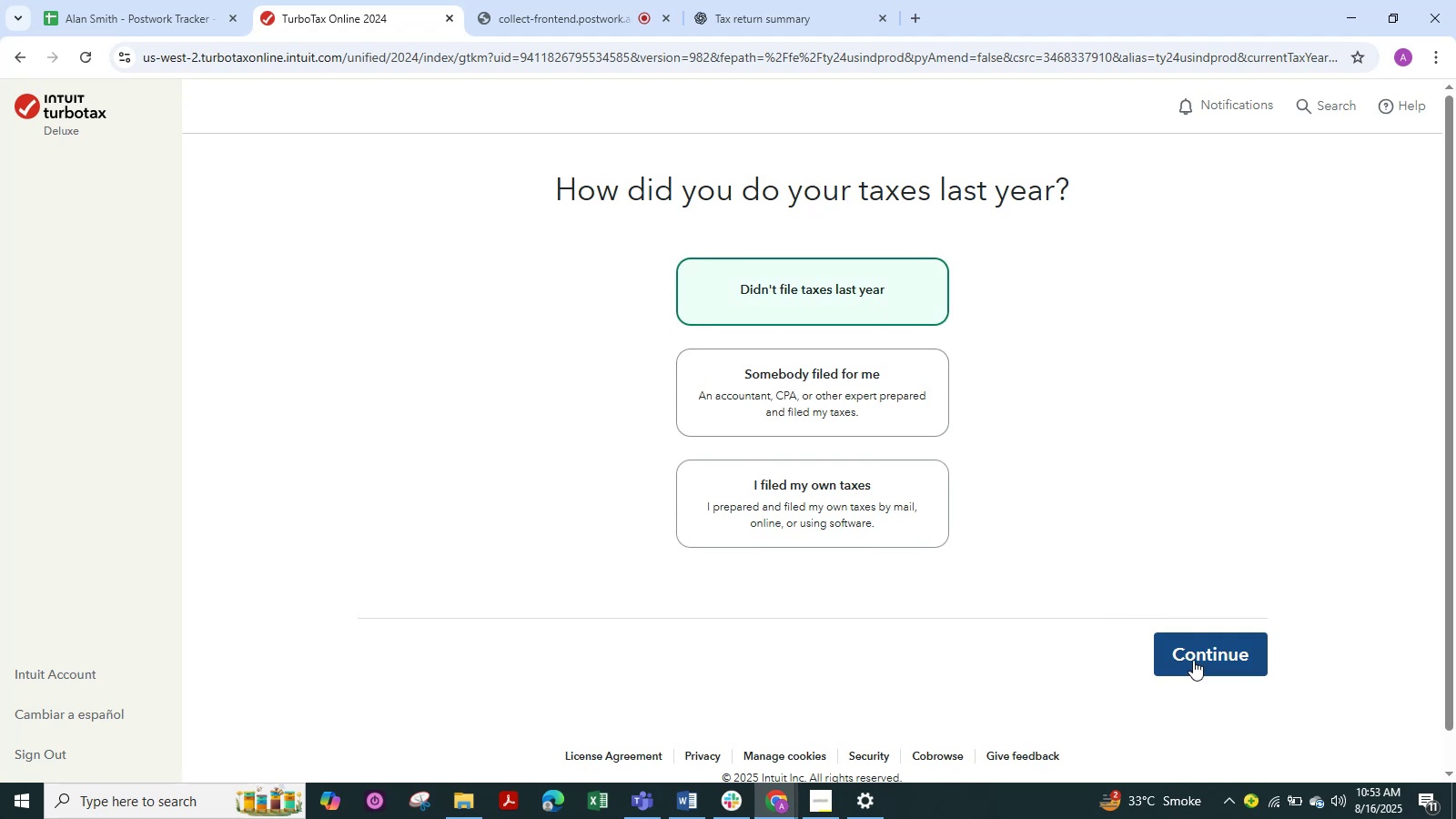 
left_click([1193, 652])
 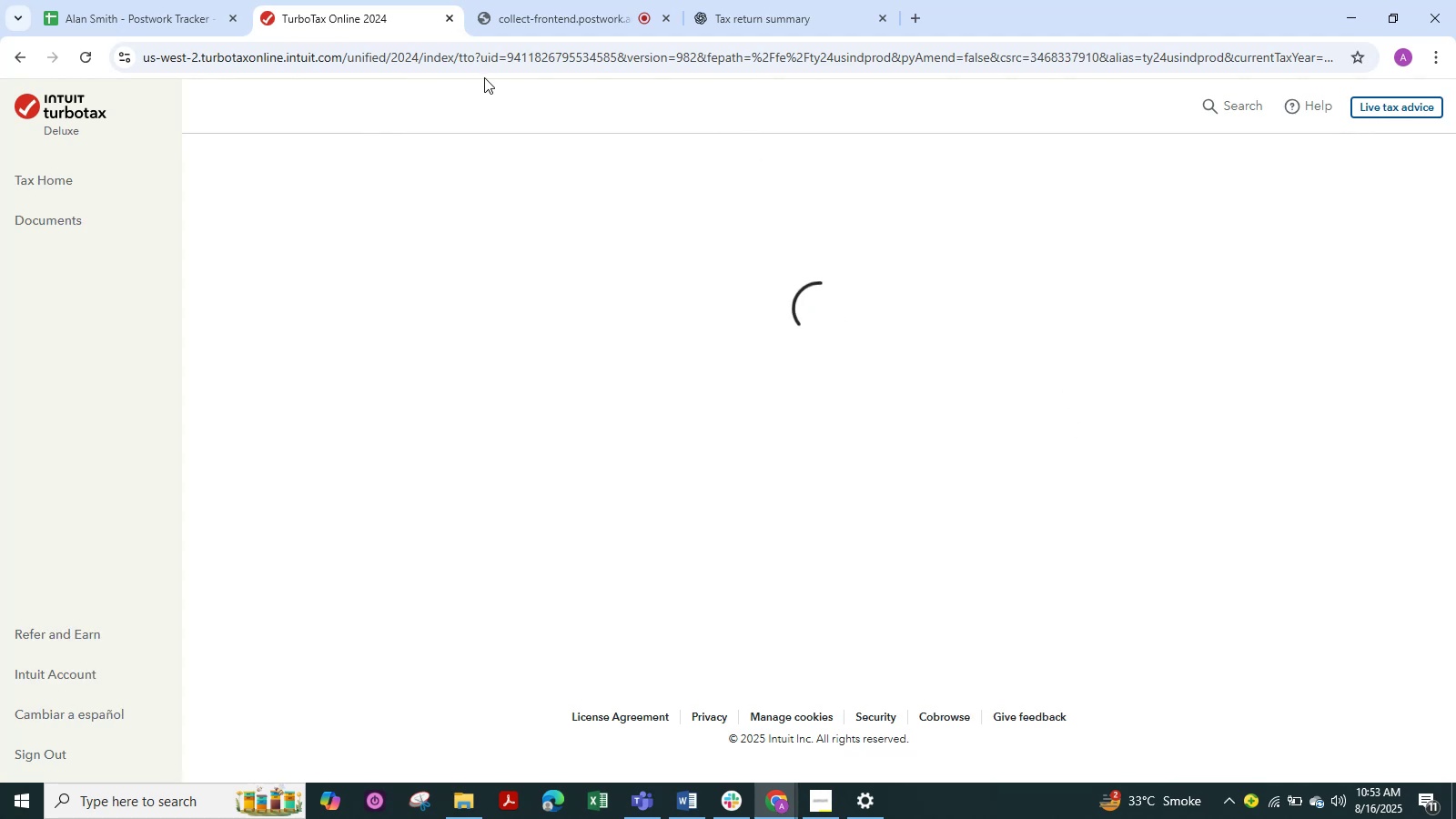 
wait(13.3)
 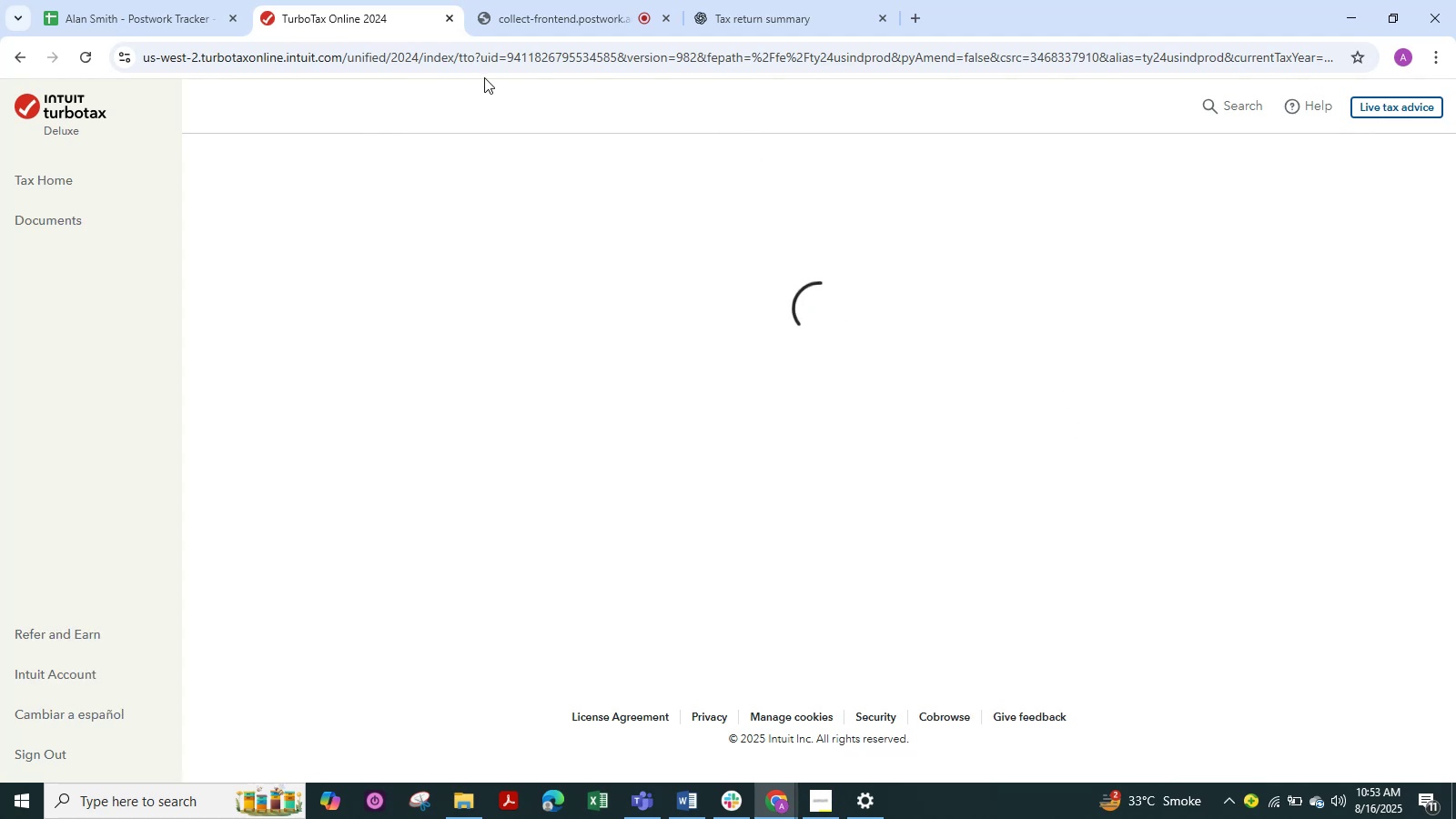 
left_click([430, 317])
 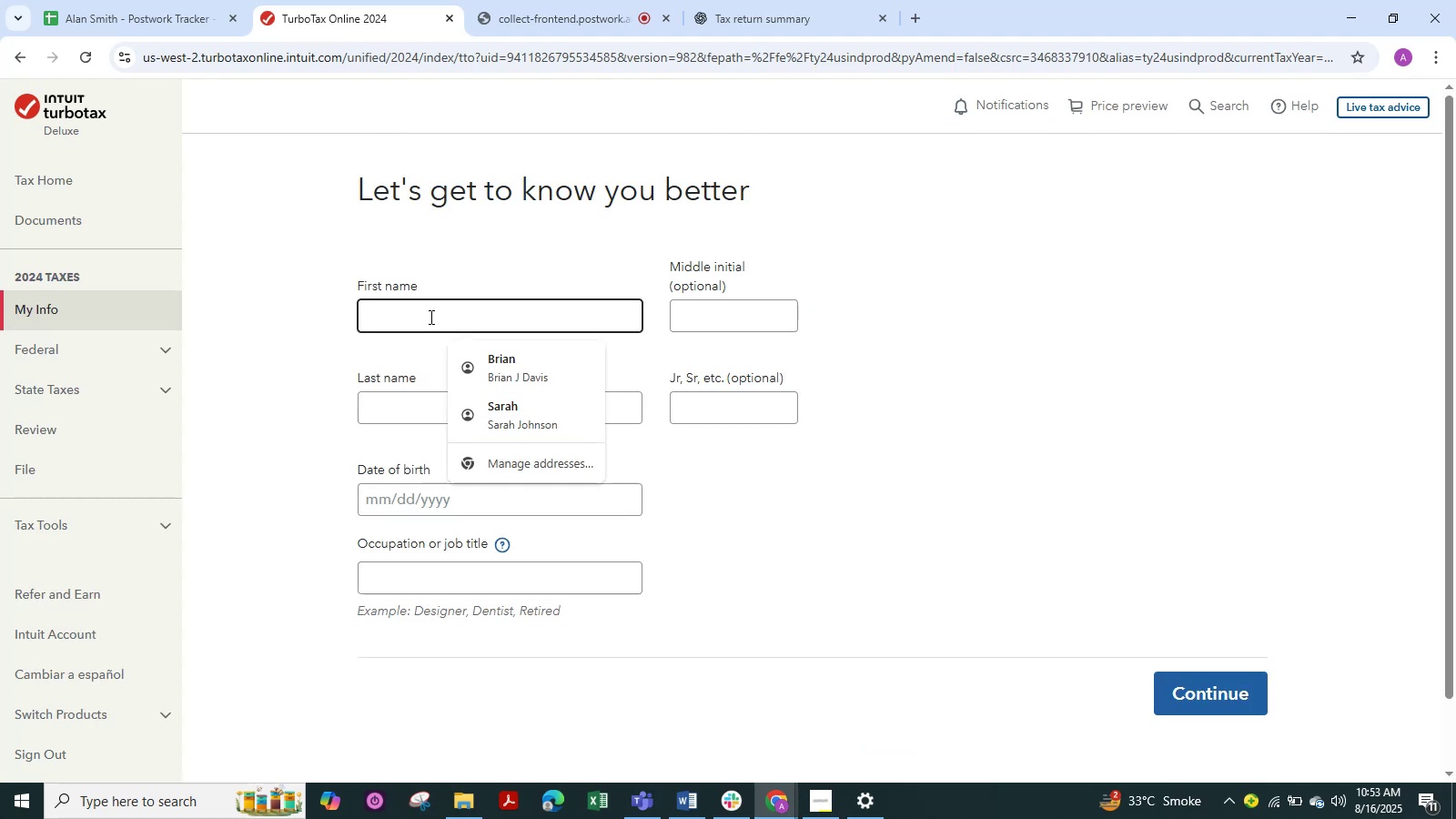 
key(Alt+Tab)
 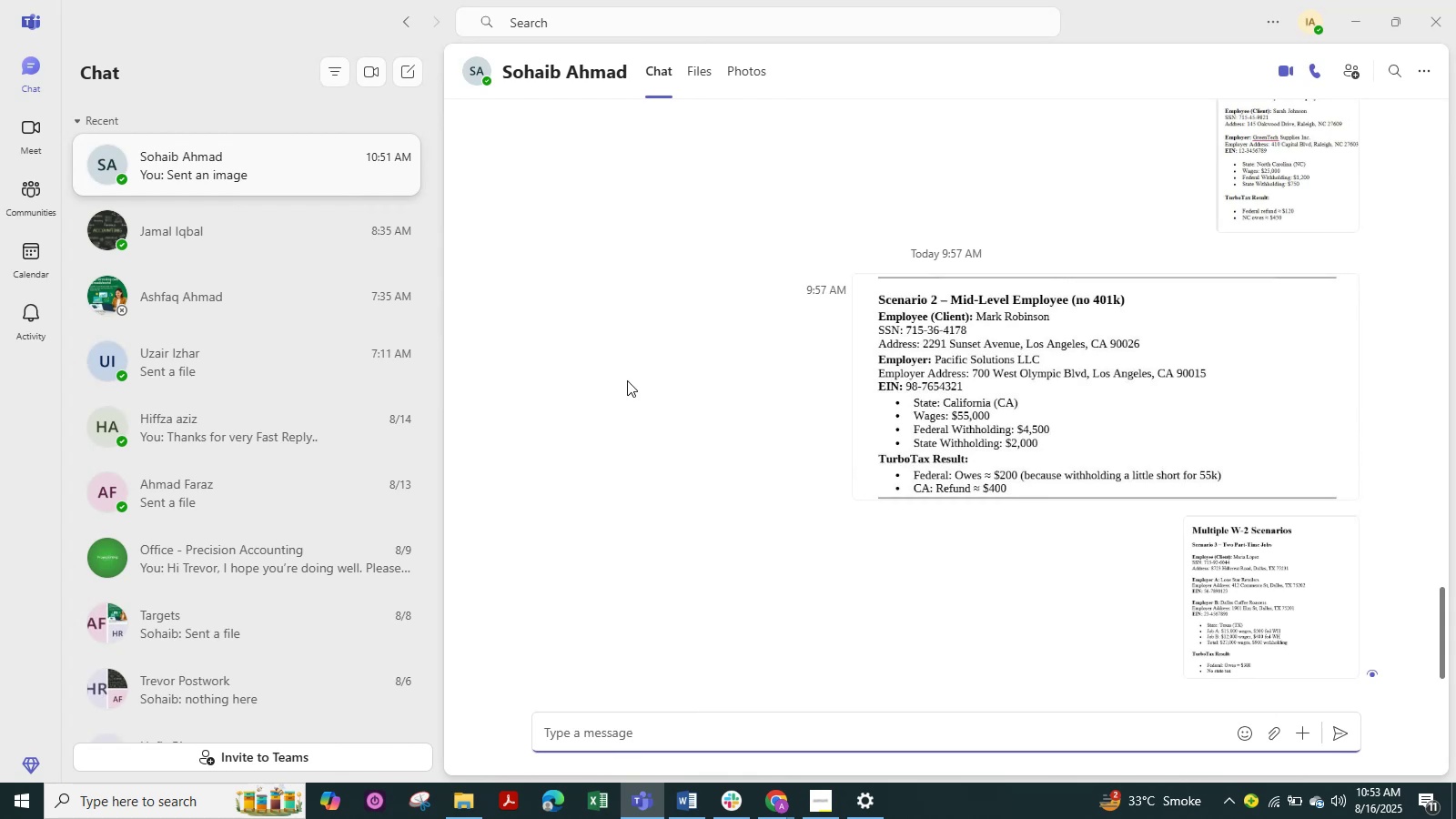 
key(Alt+Tab)
 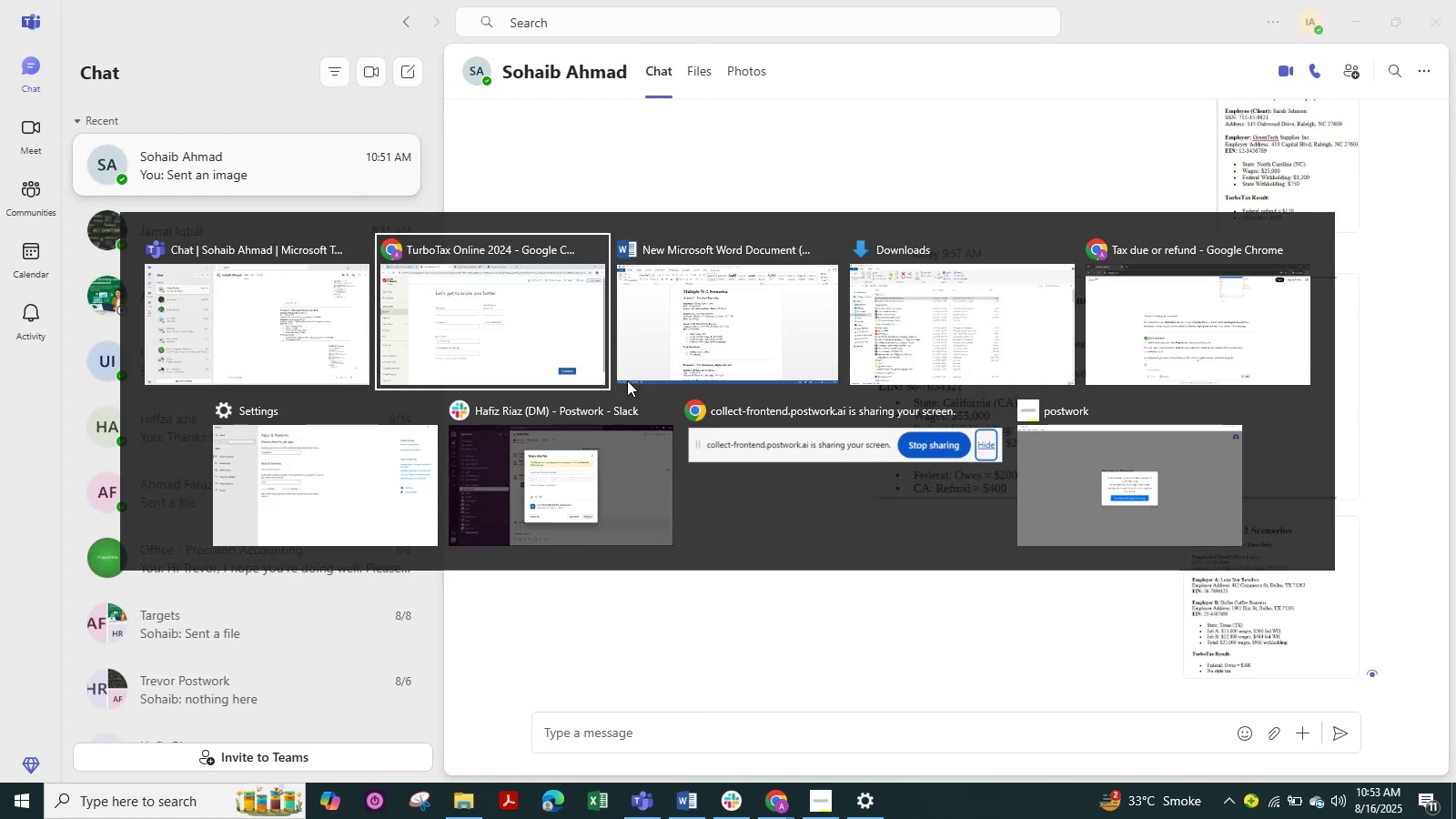 
key(Alt+Tab)
 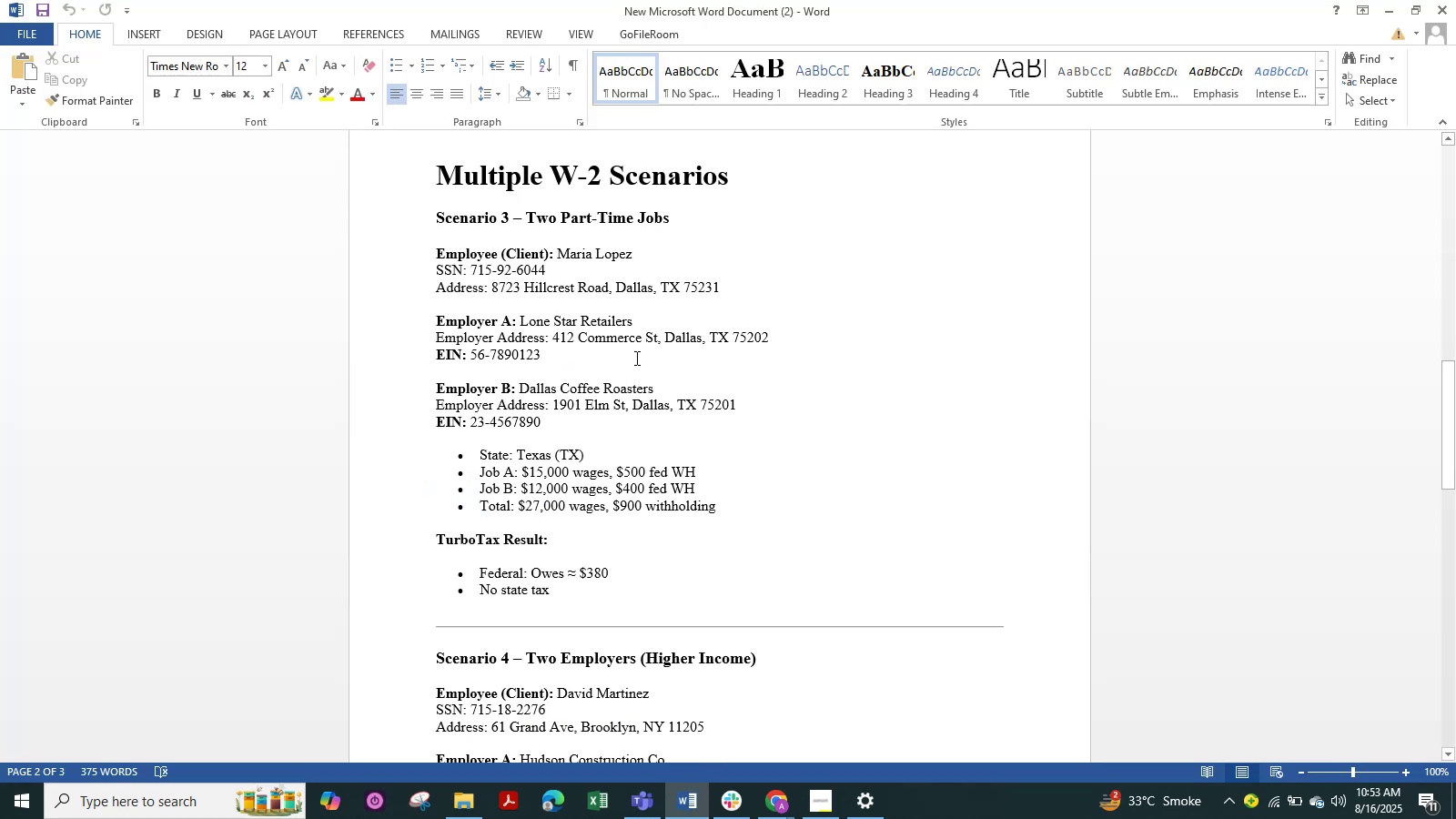 
scroll: coordinate [635, 358], scroll_direction: up, amount: 12.0
 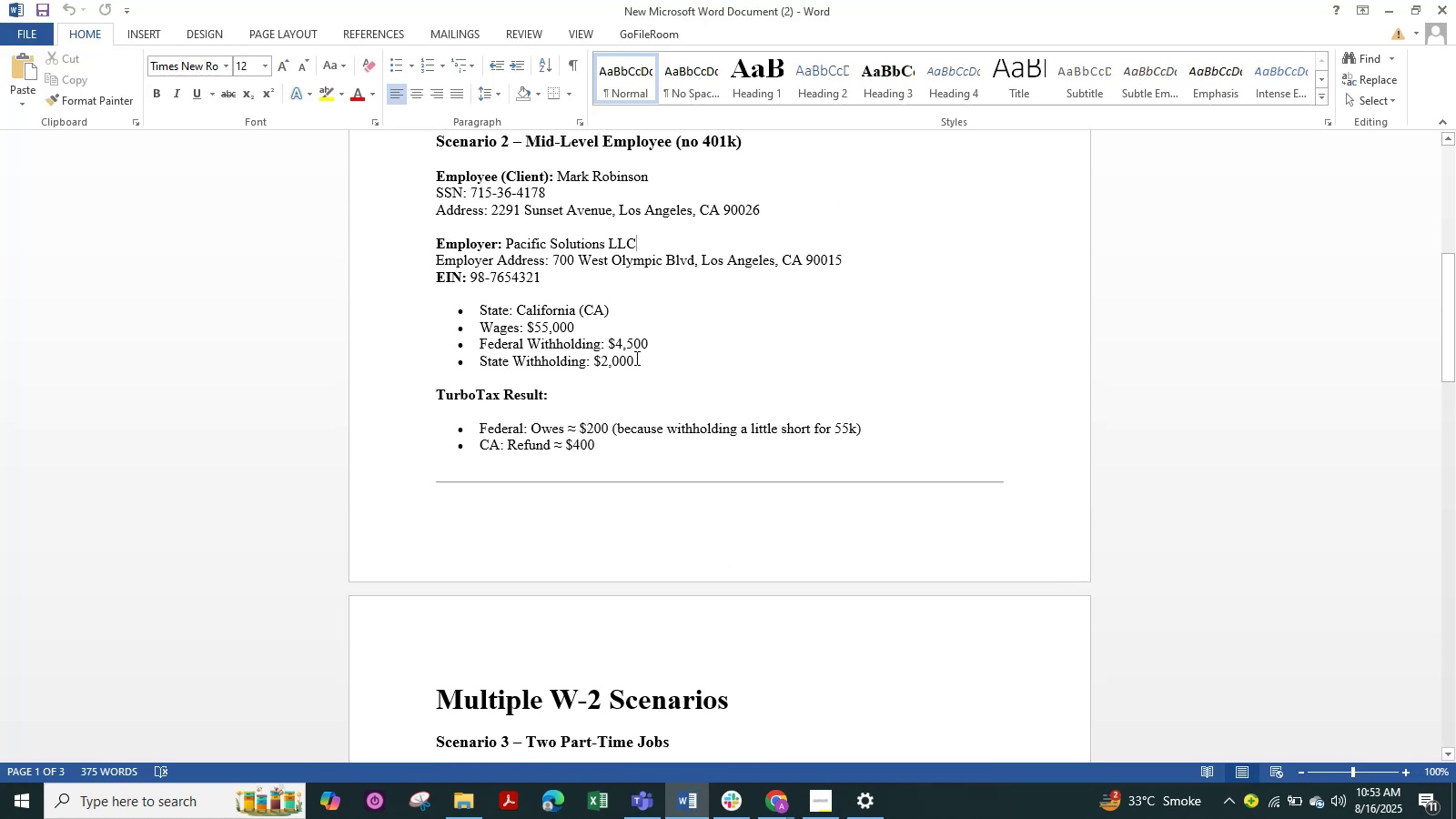 
scroll: coordinate [635, 358], scroll_direction: down, amount: 7.0
 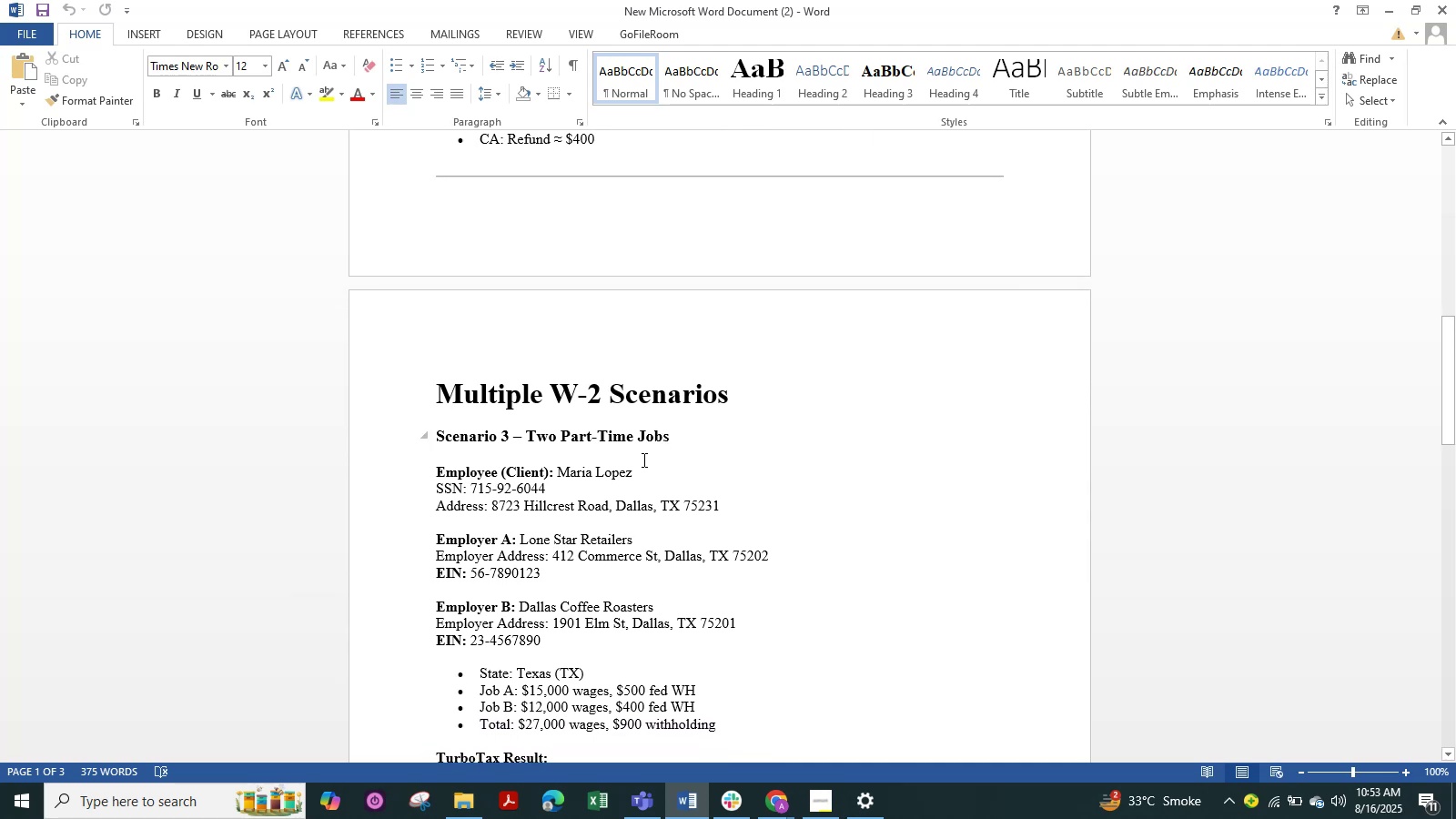 
left_click_drag(start_coordinate=[638, 473], to_coordinate=[555, 473])
 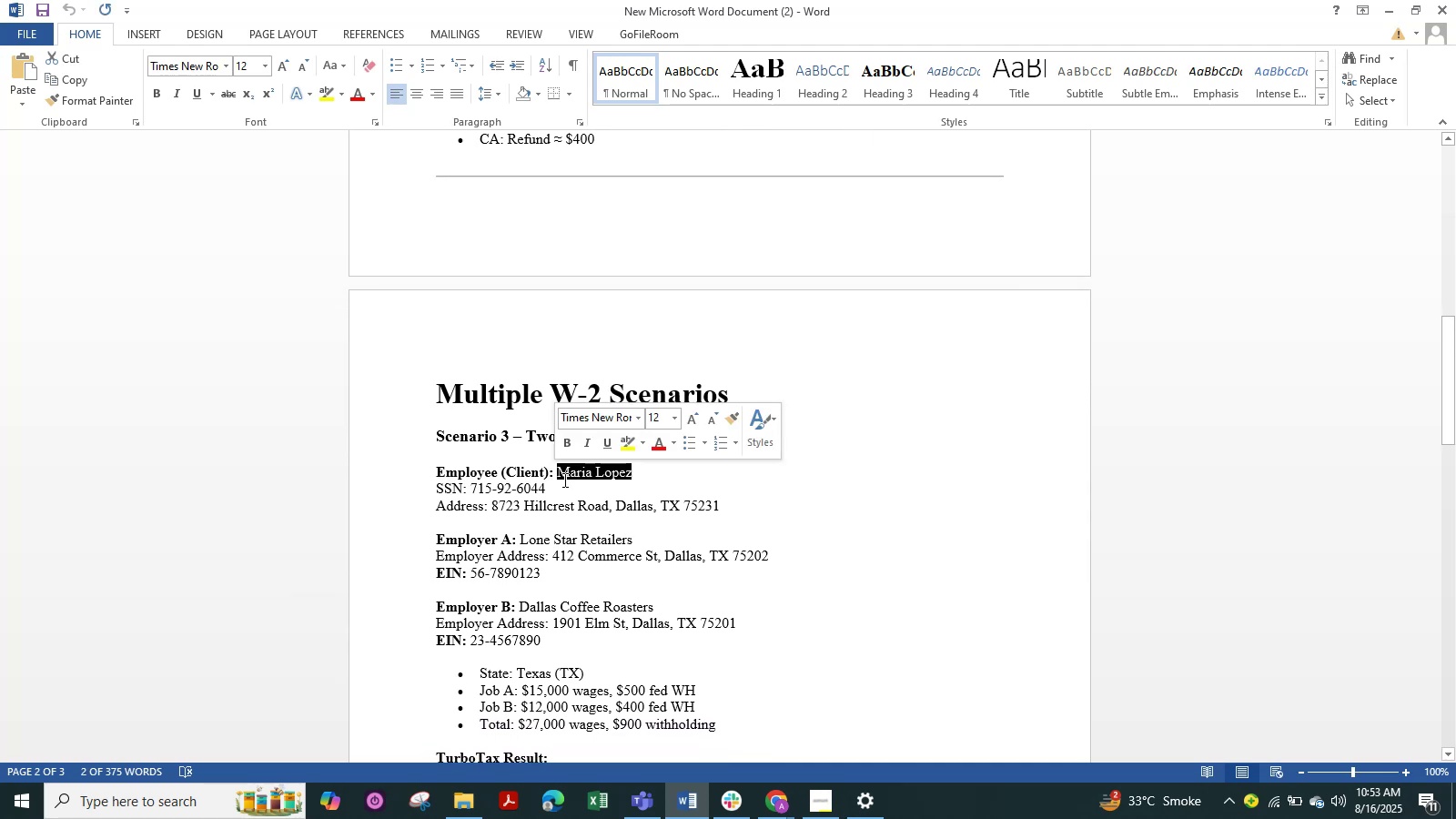 
wait(5.73)
 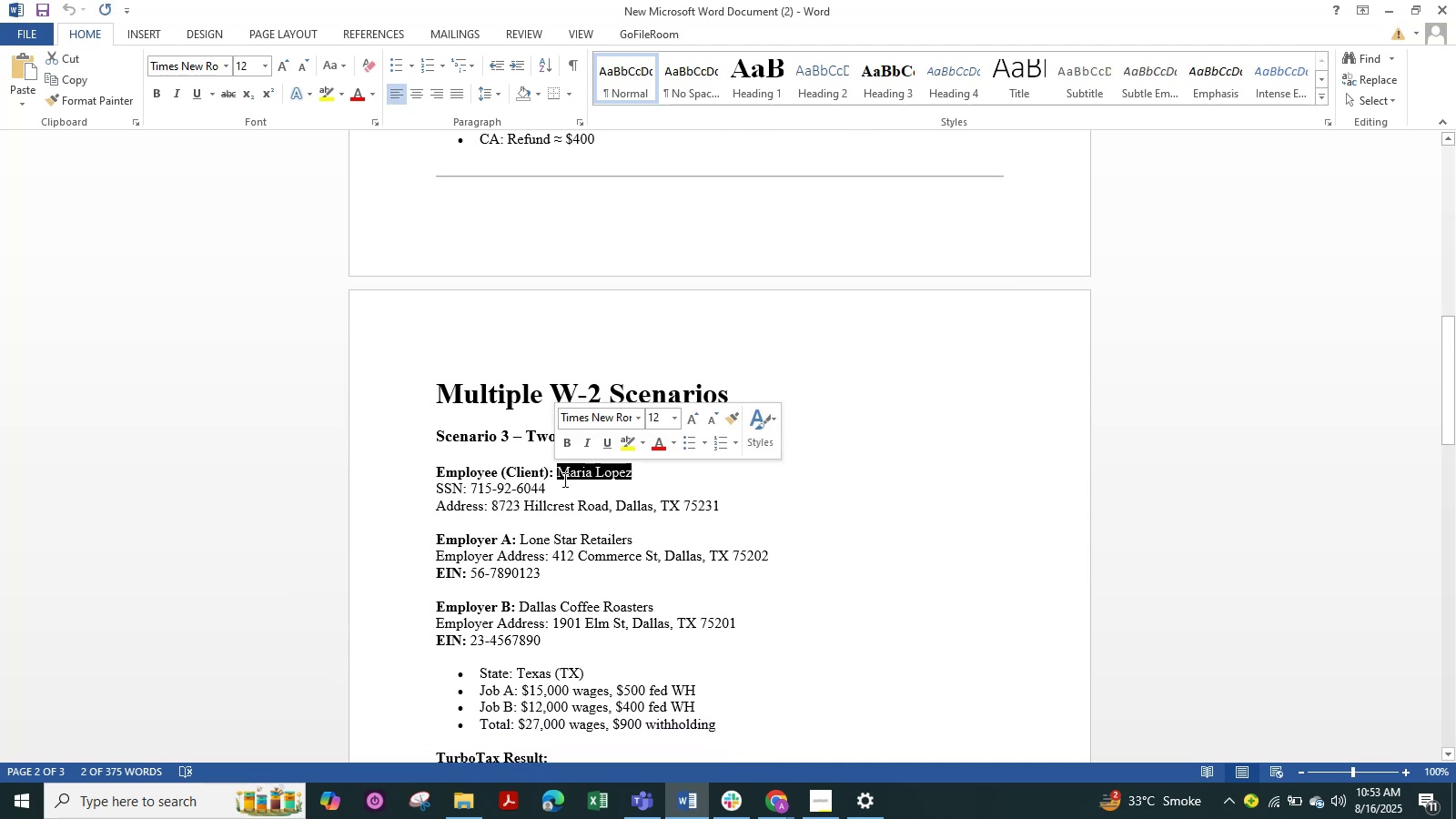 
hold_key(key=ControlLeft, duration=0.75)
 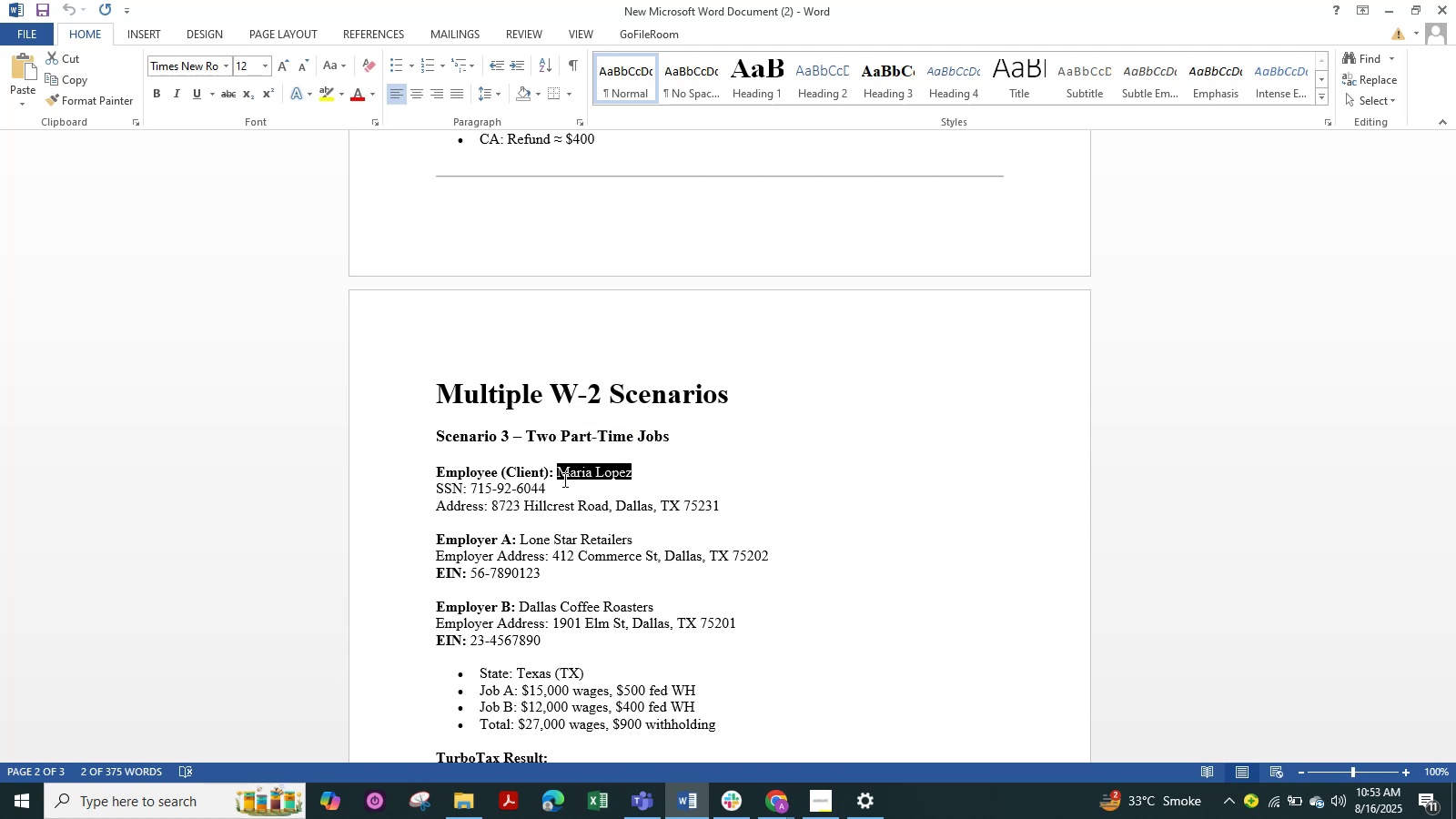 
hold_key(key=C, duration=0.3)
 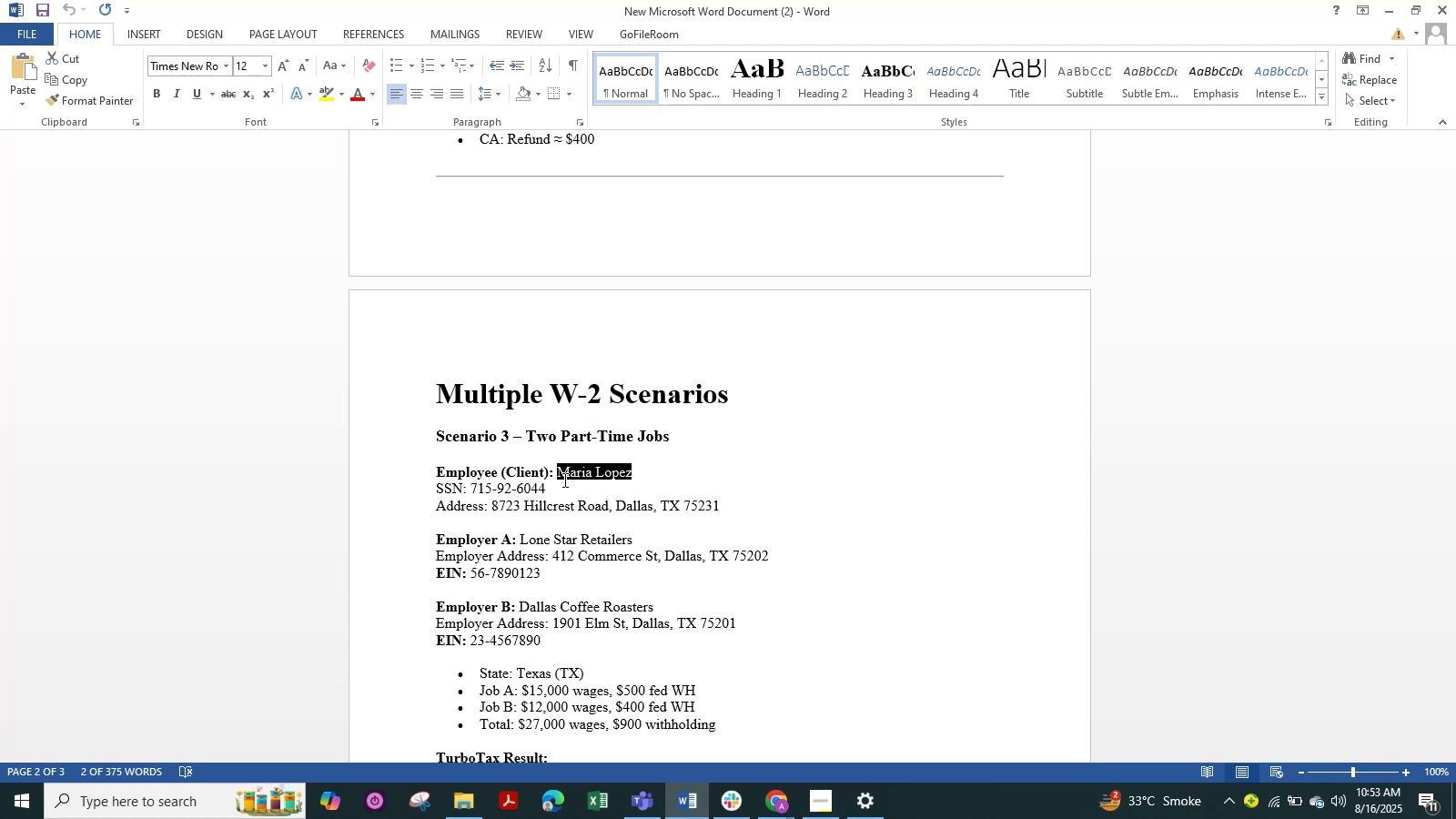 
key(Alt+Tab)
 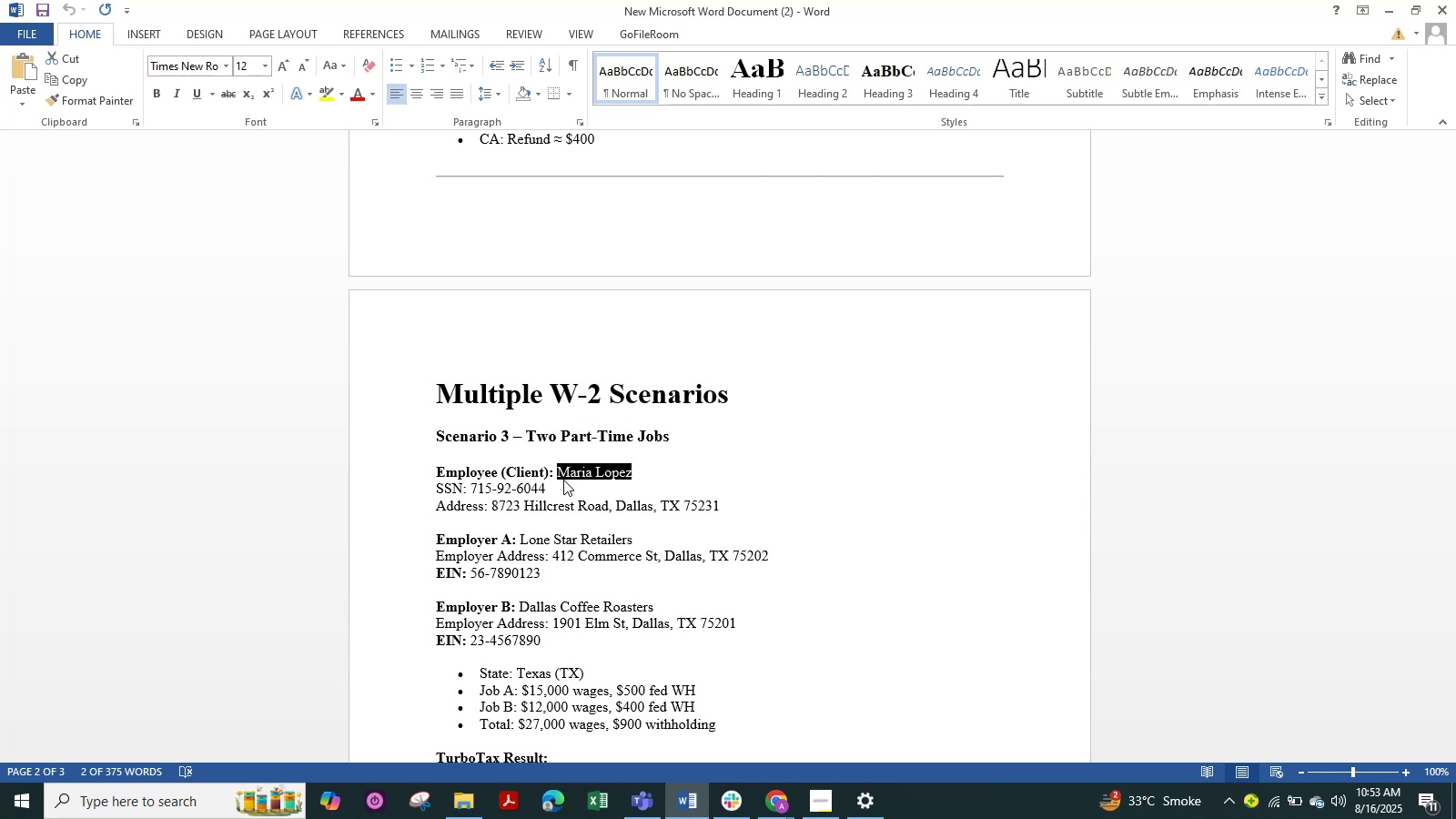 
key(Alt+Backquote)
 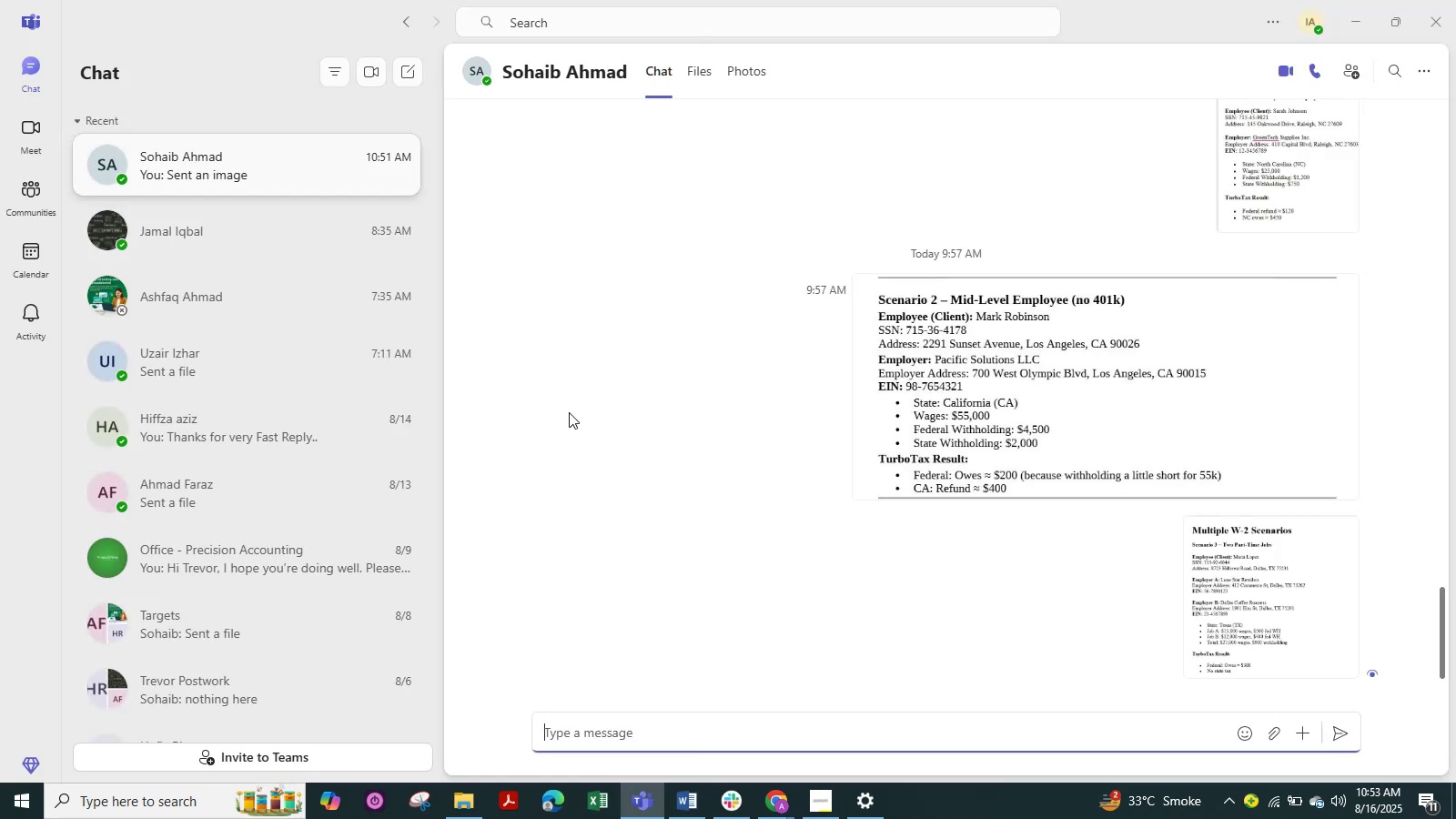 
key(Alt+Tab)
 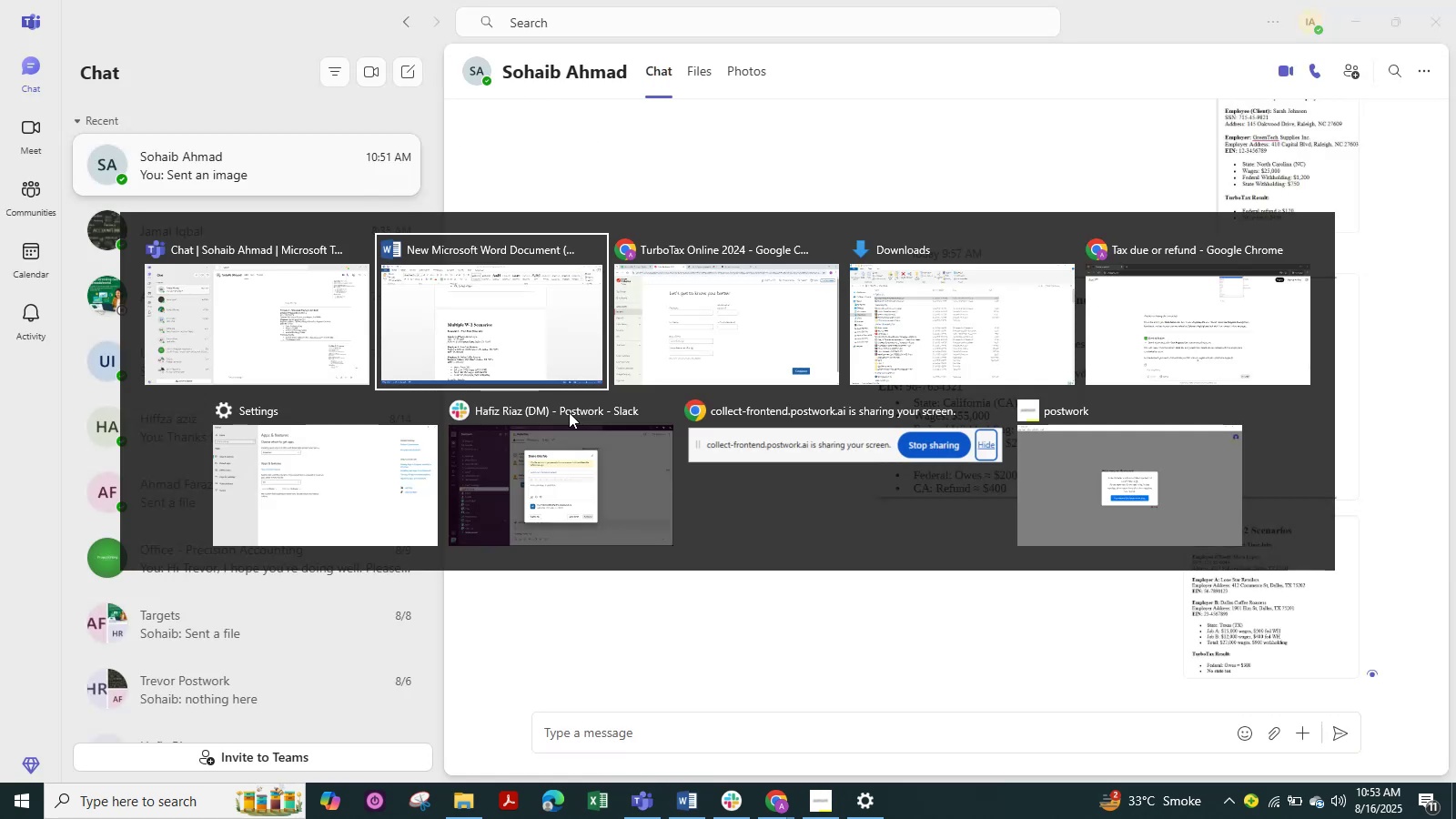 
key(Alt+Tab)
 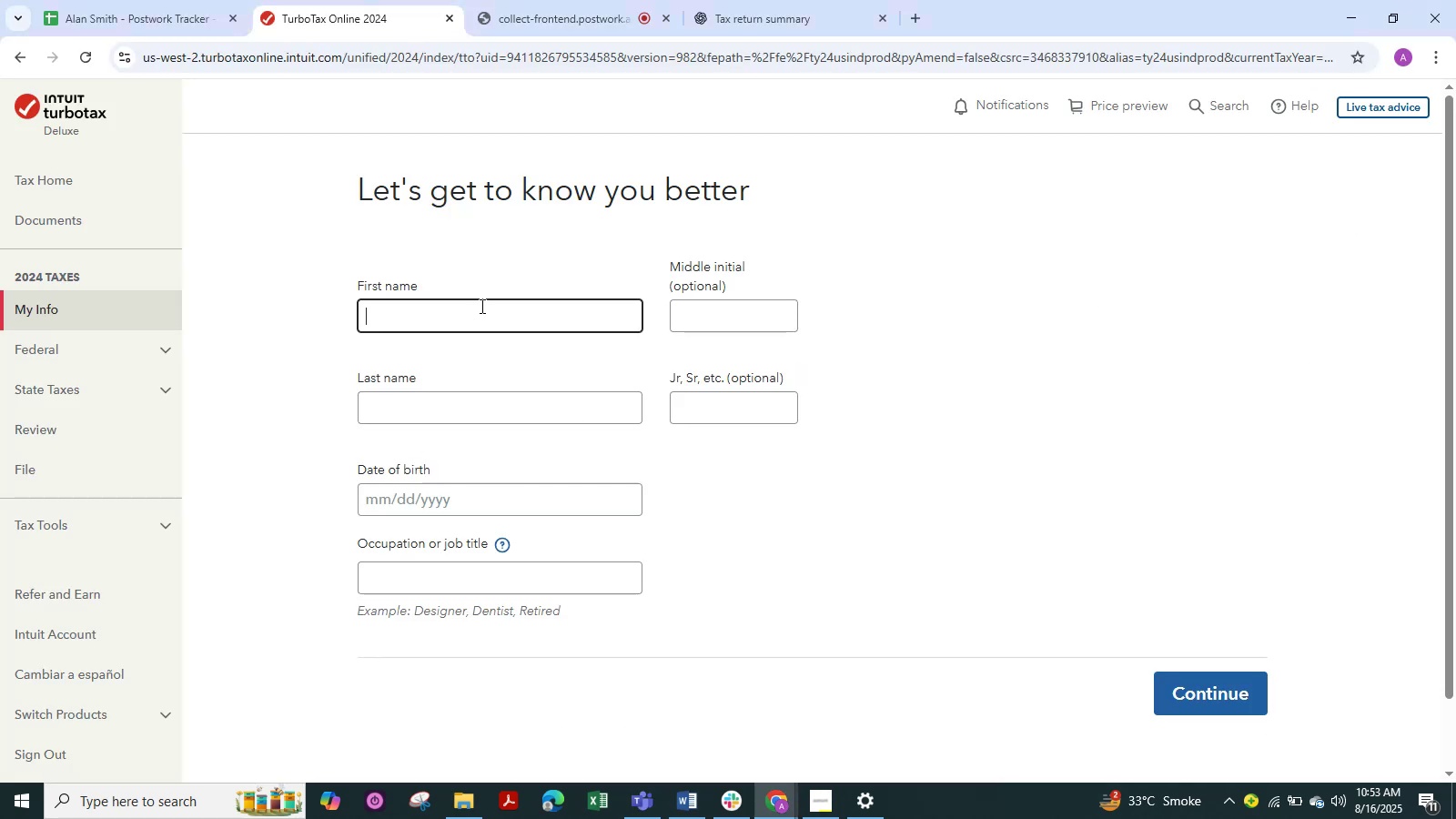 
key(Control+V)
 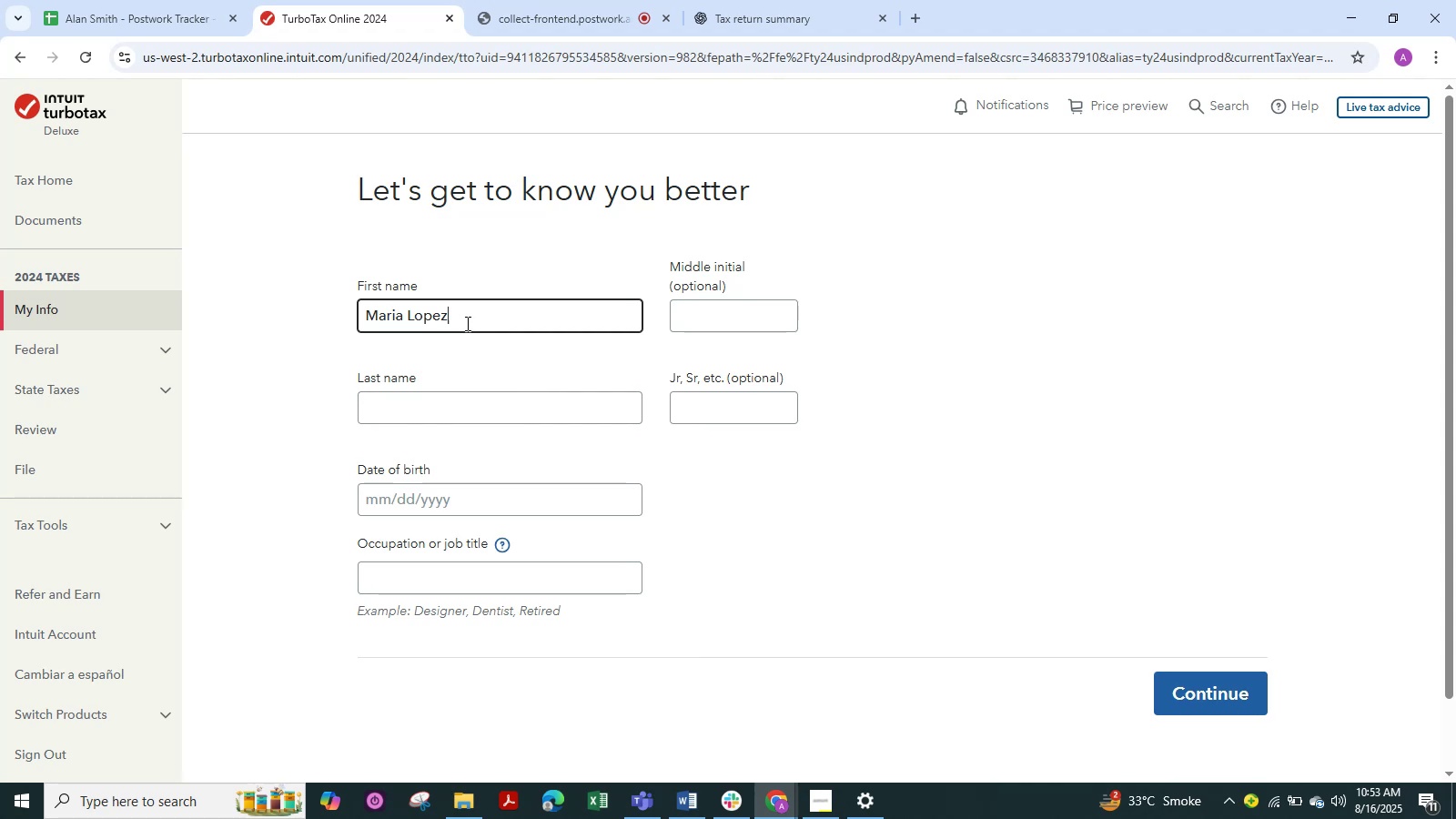 
left_click_drag(start_coordinate=[462, 311], to_coordinate=[401, 329])
 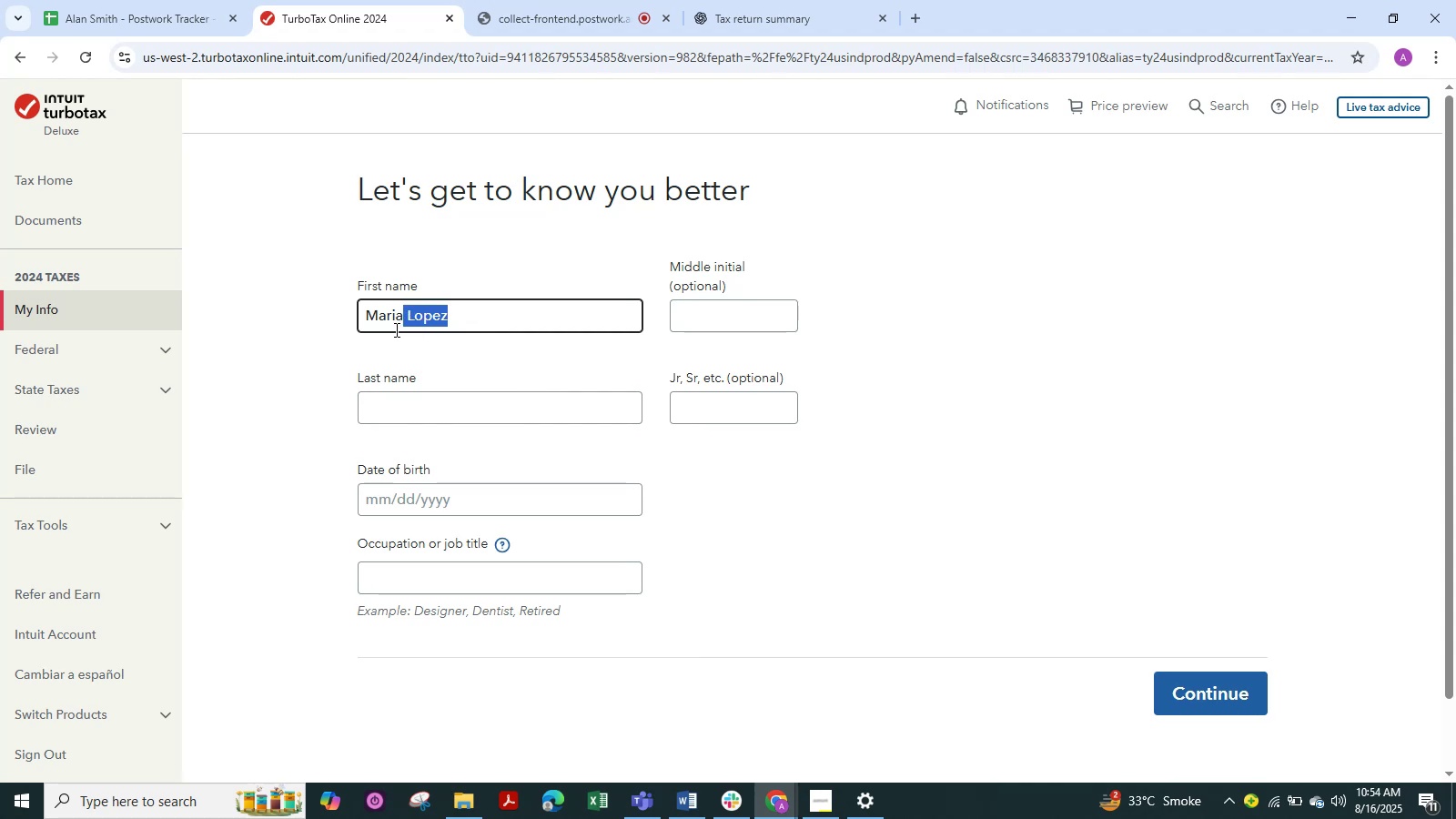 
key(Control+X)
 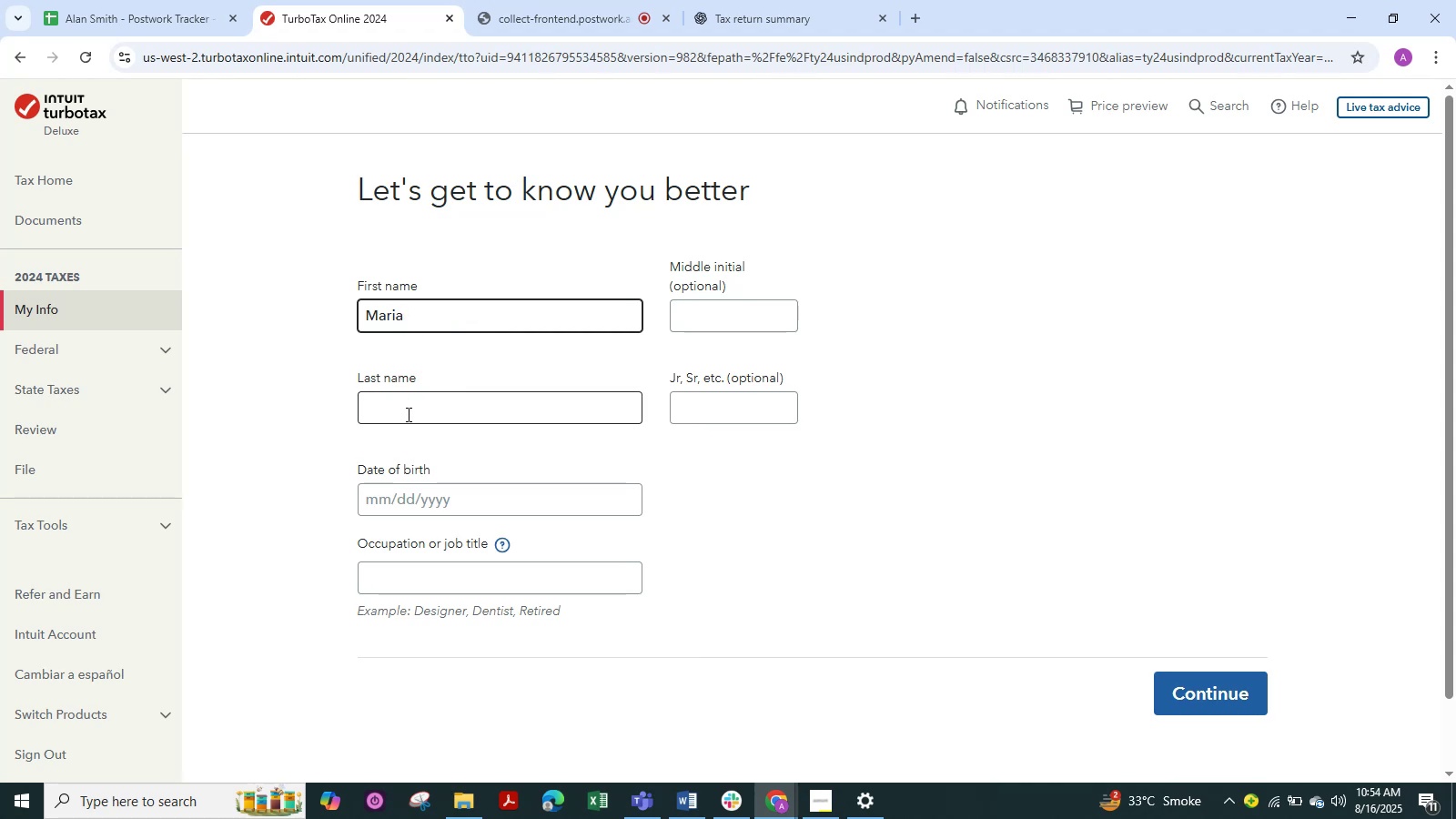 
left_click([407, 414])
 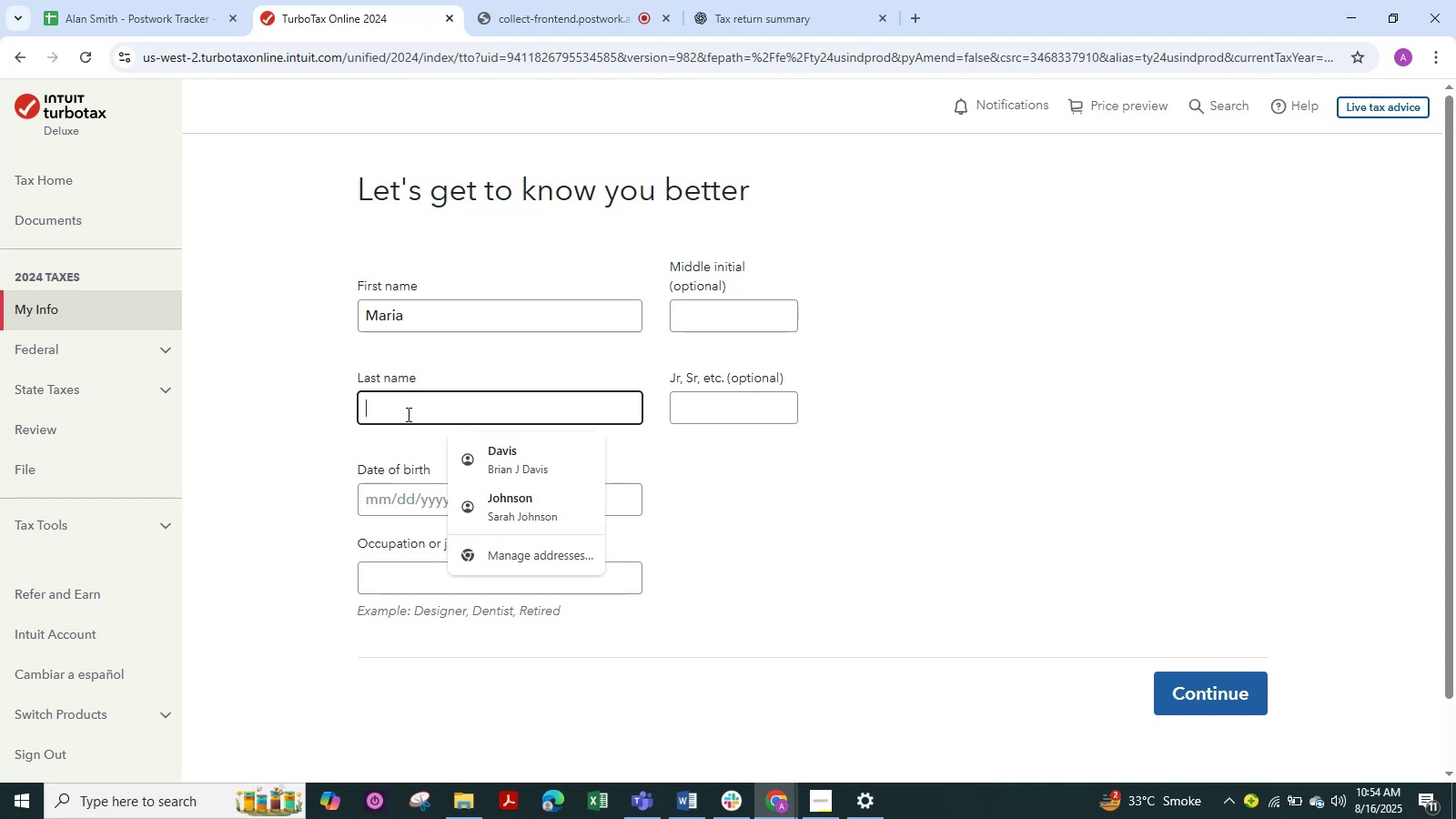 
key(Control+V)
 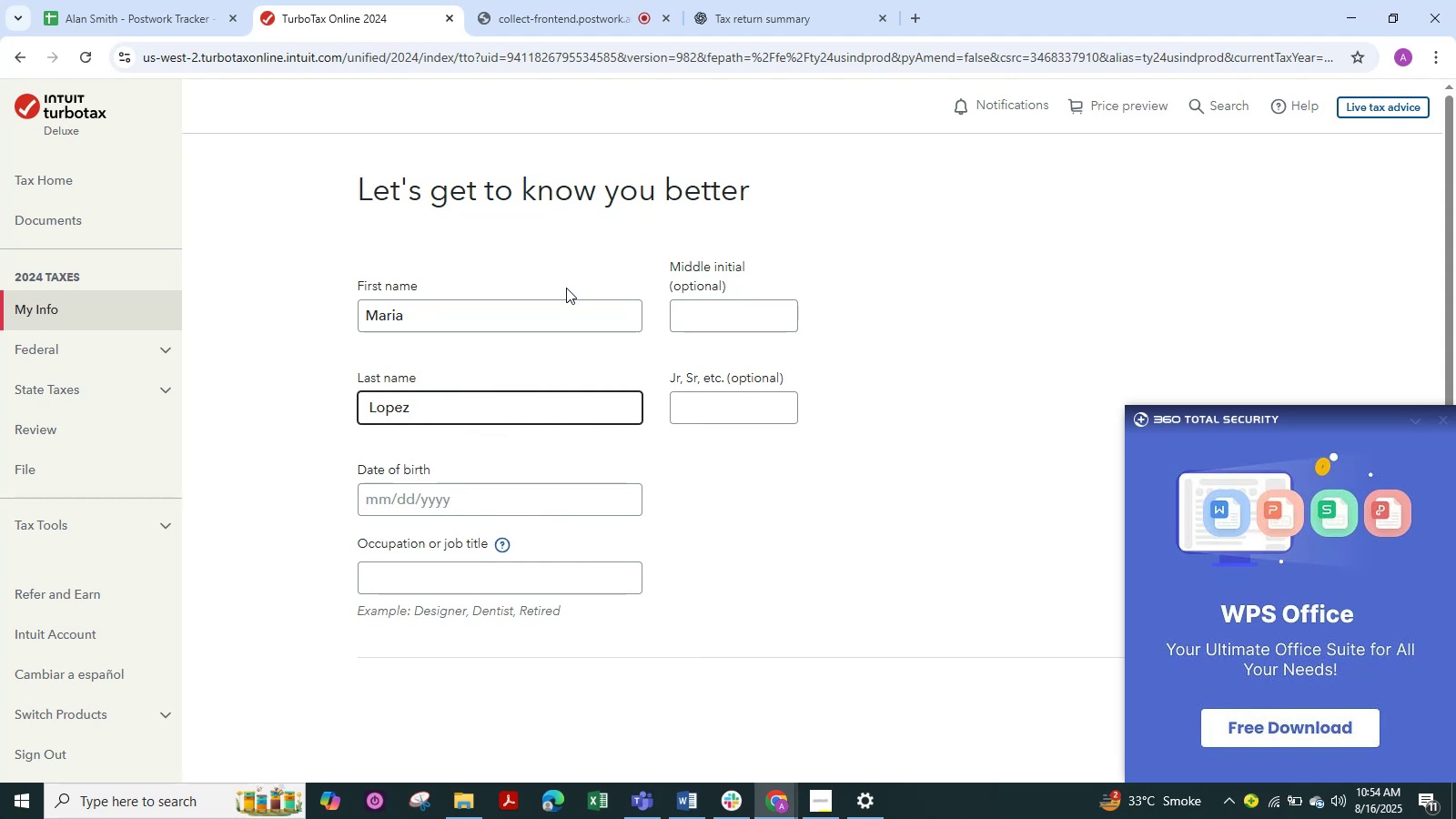 
wait(10.26)
 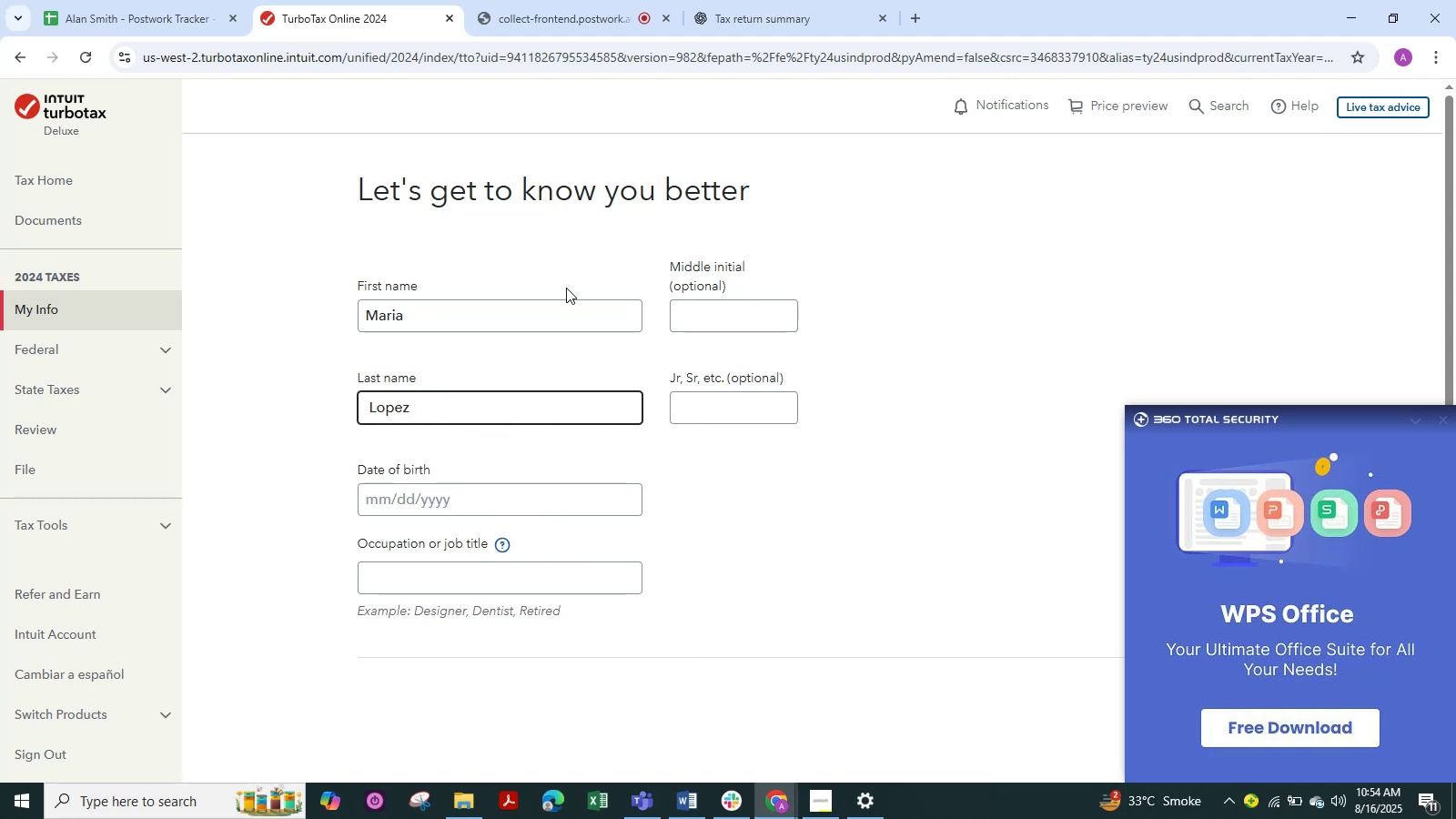 
left_click([428, 505])
 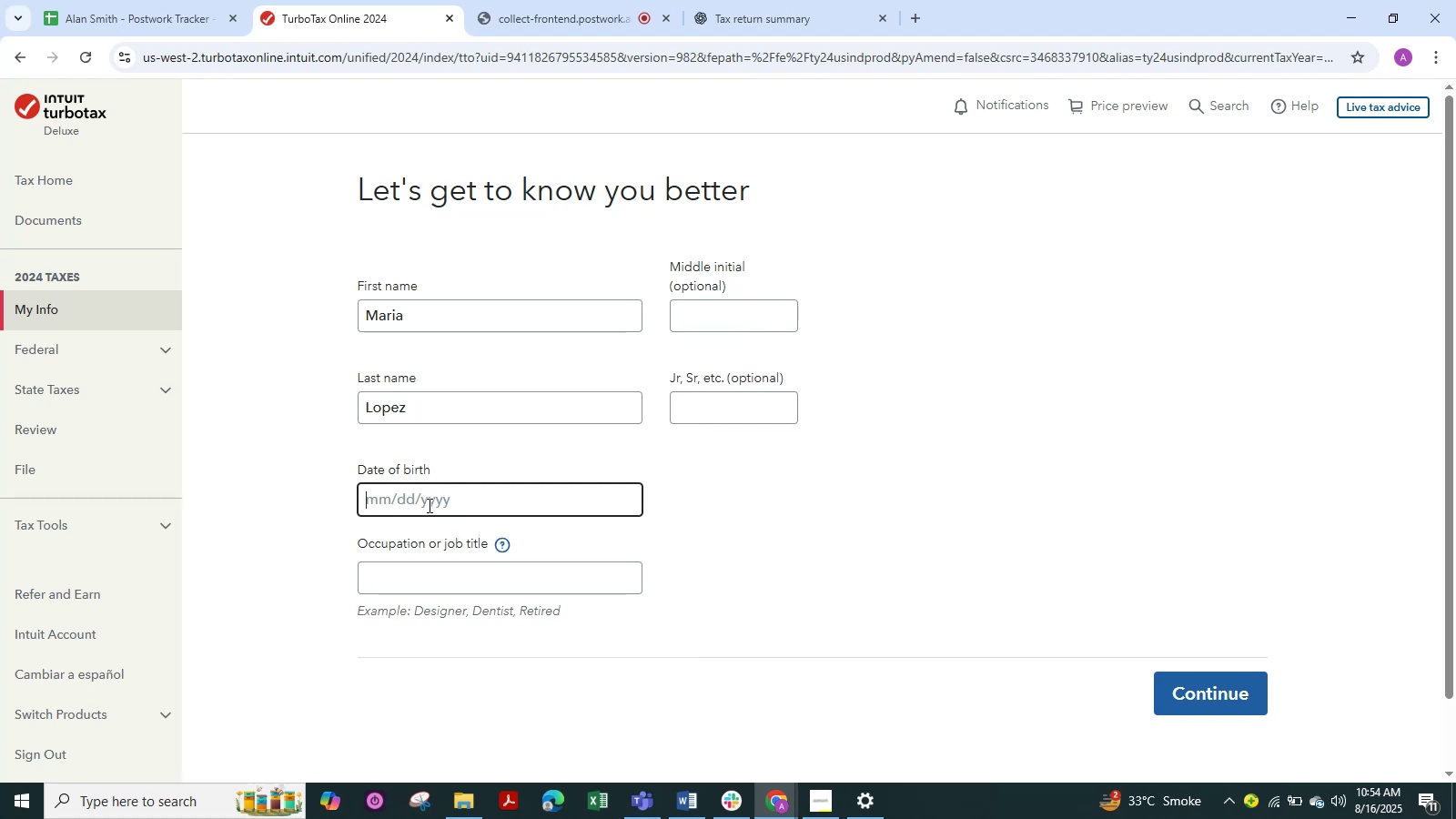 
wait(17.74)
 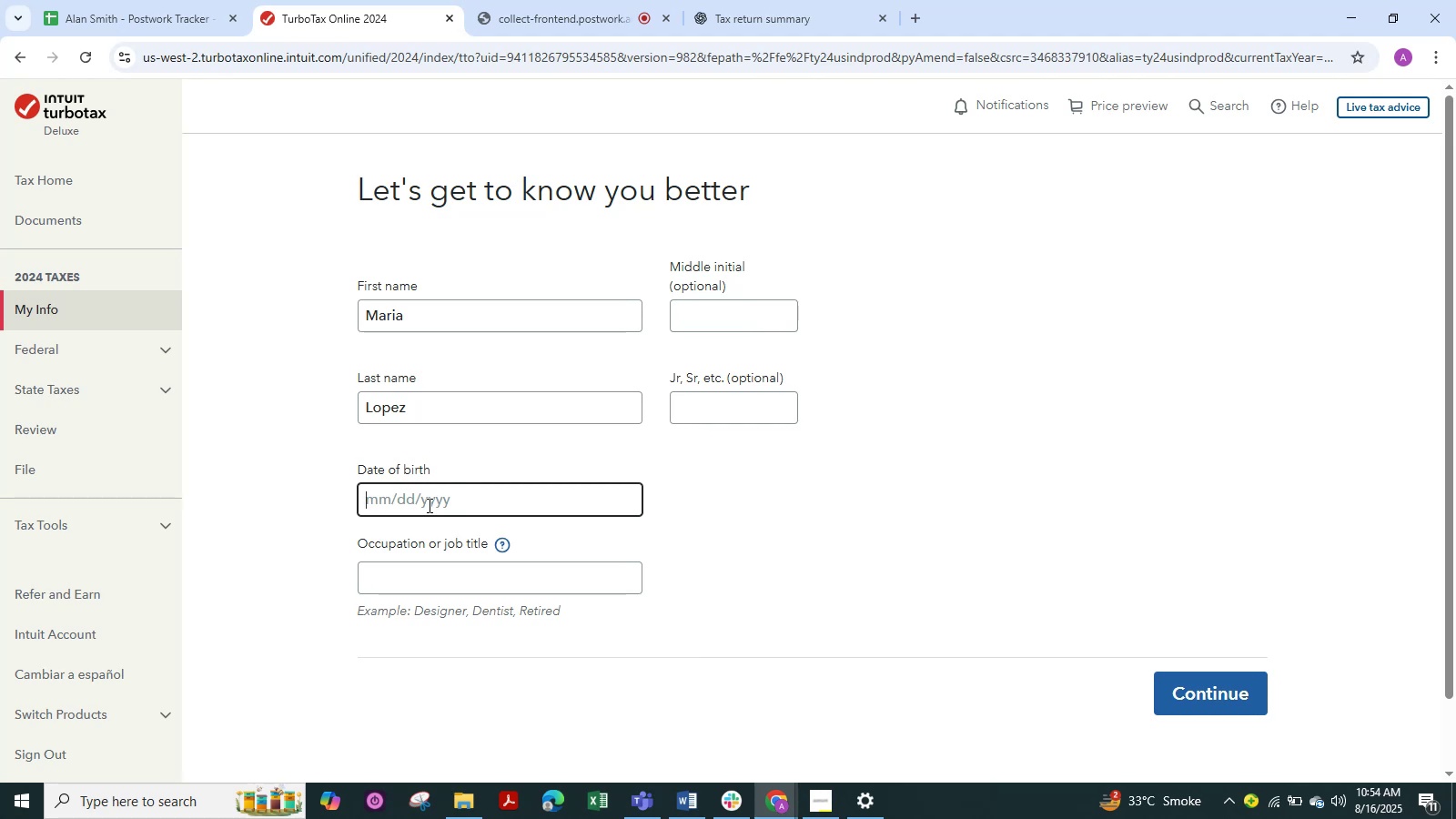 
key(Numpad0)
 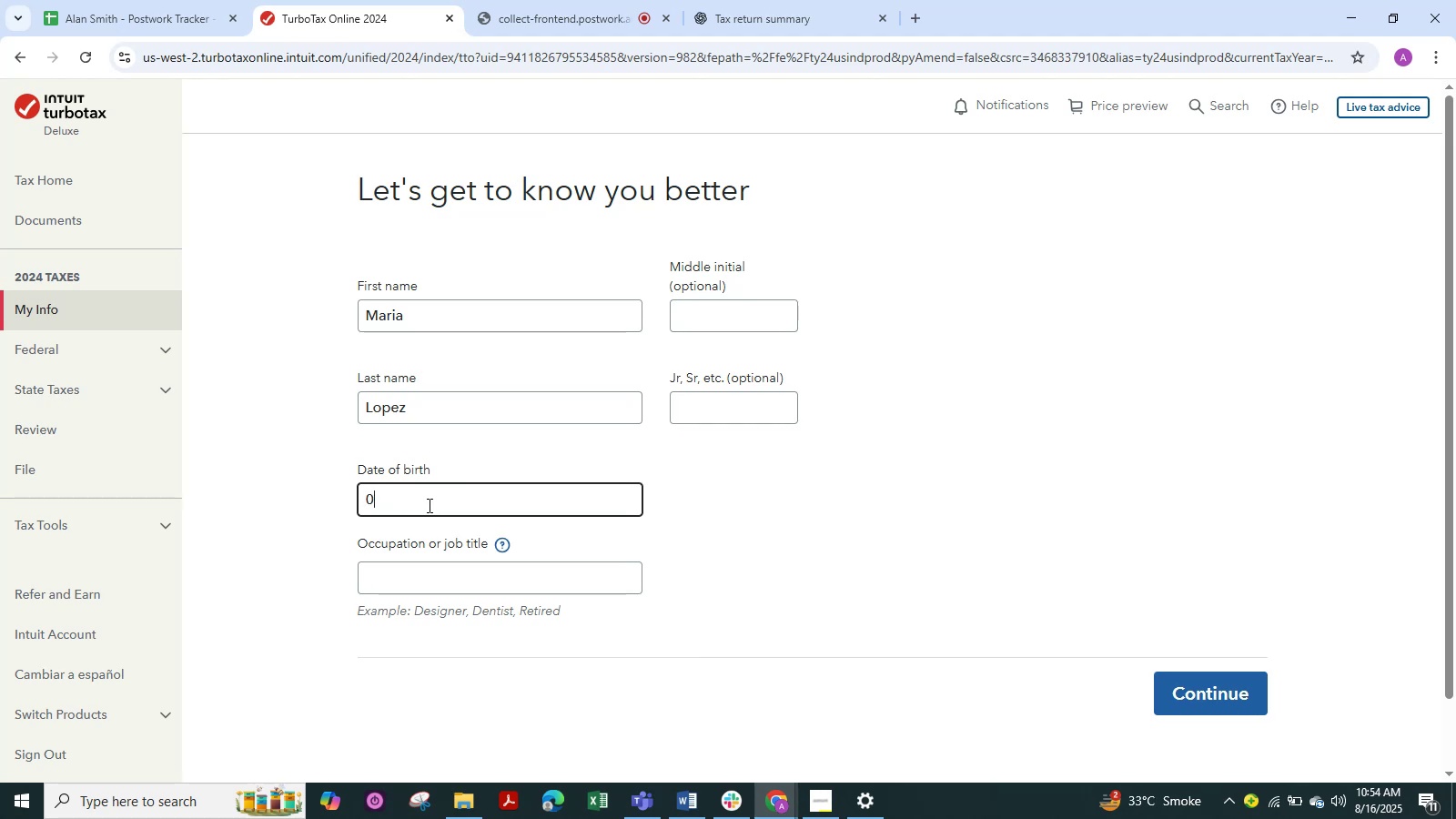 
key(Numpad5)
 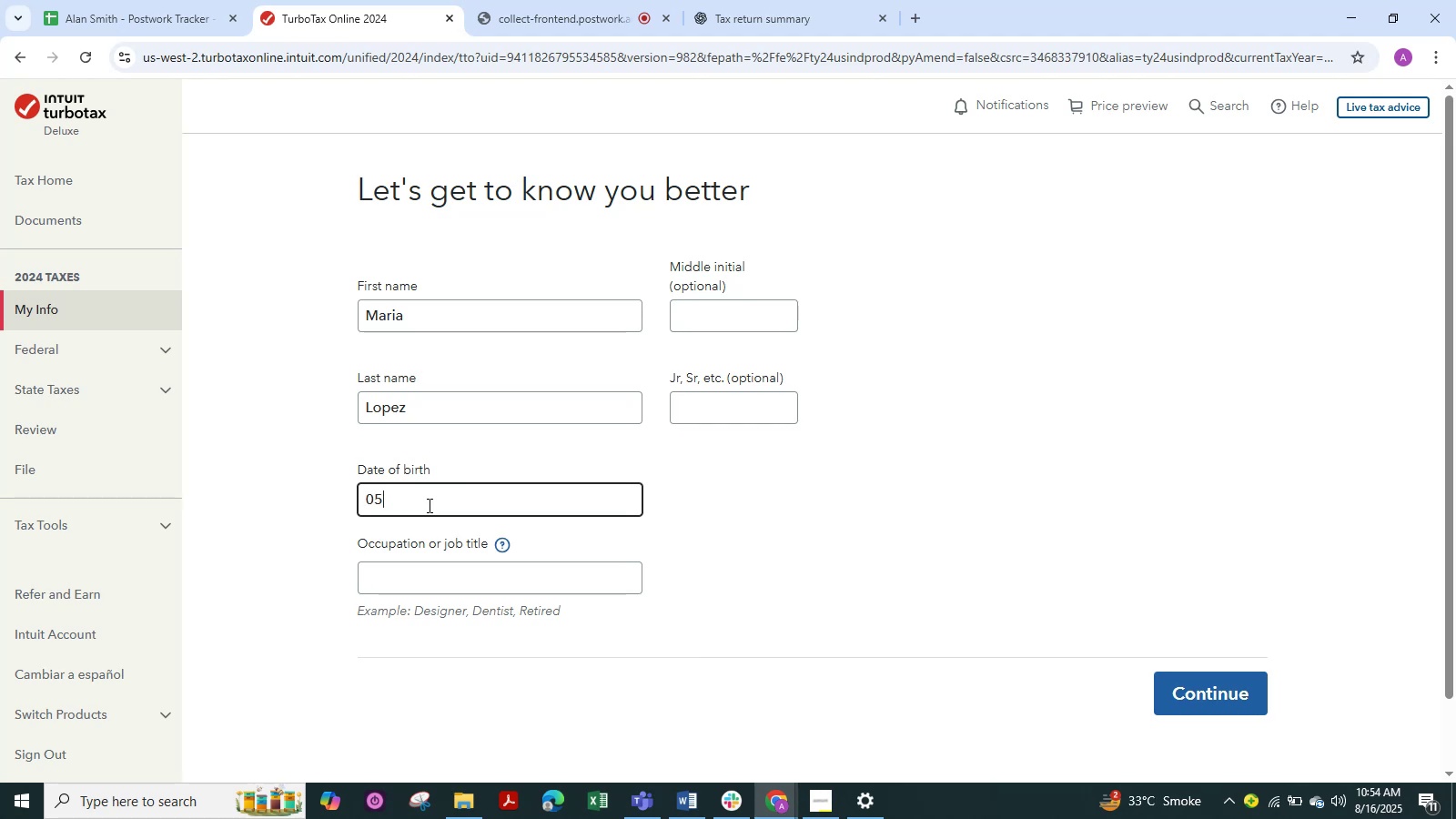 
key(NumpadDivide)
 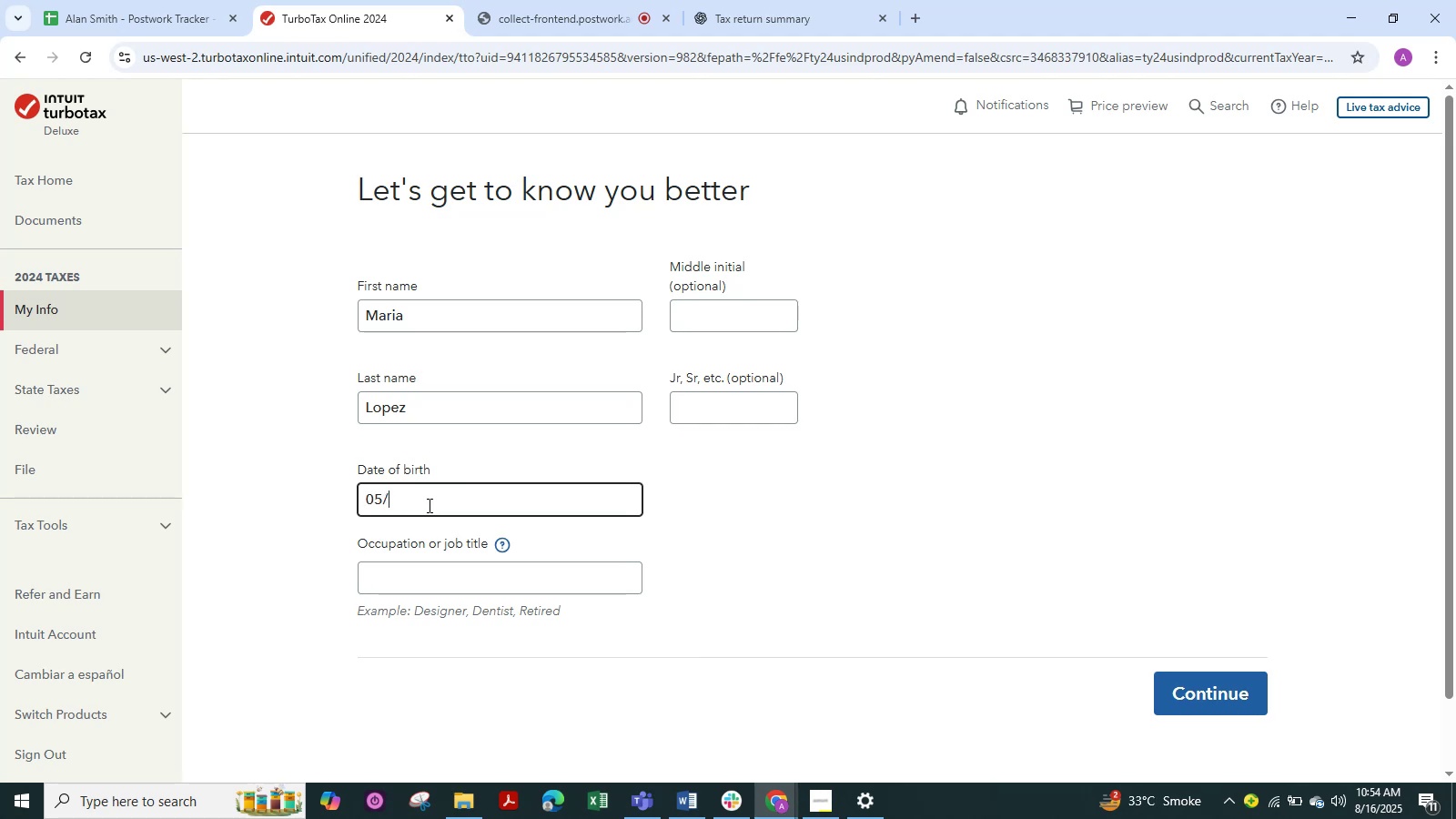 
key(Numpad1)
 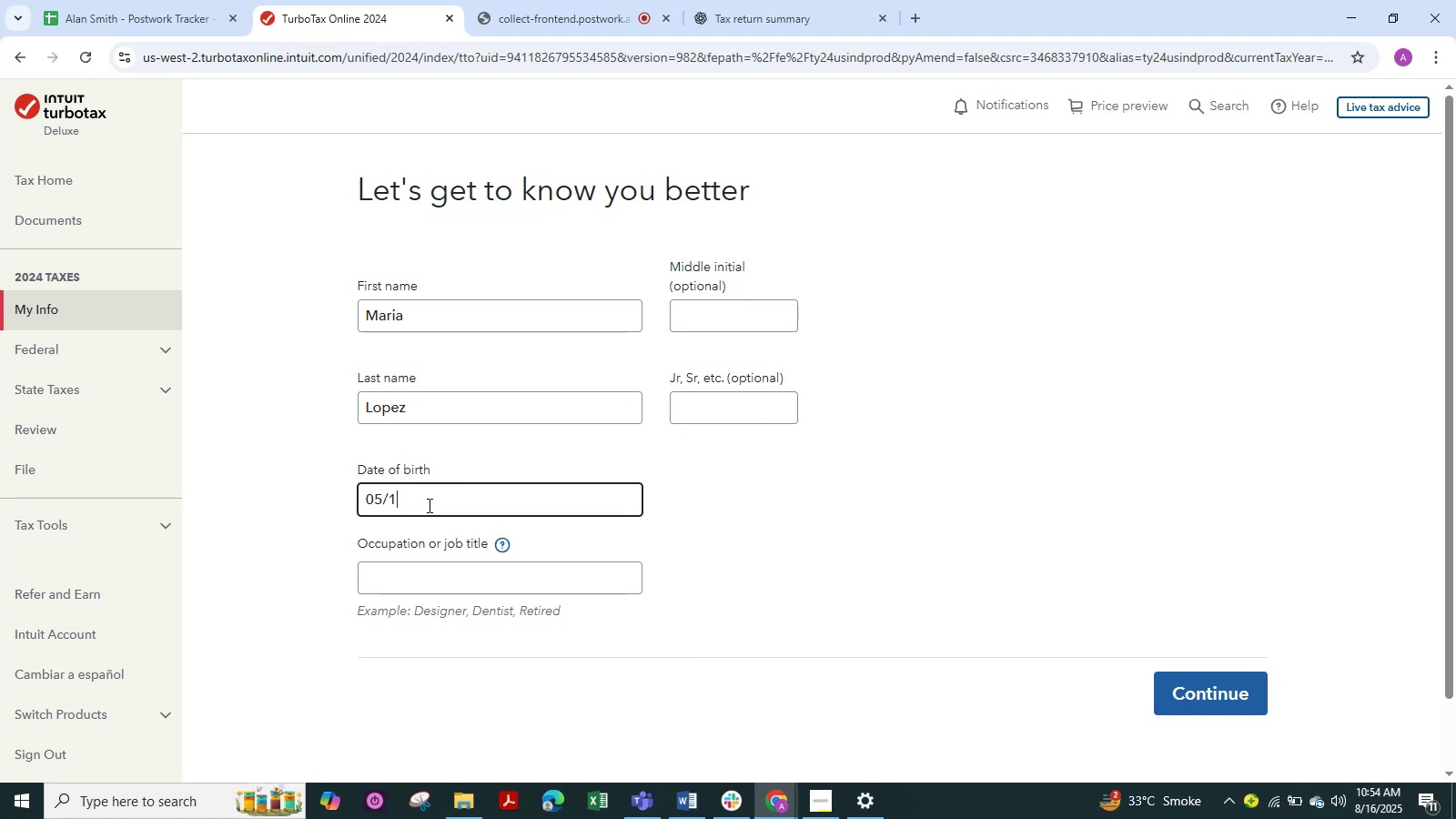 
key(Numpad2)
 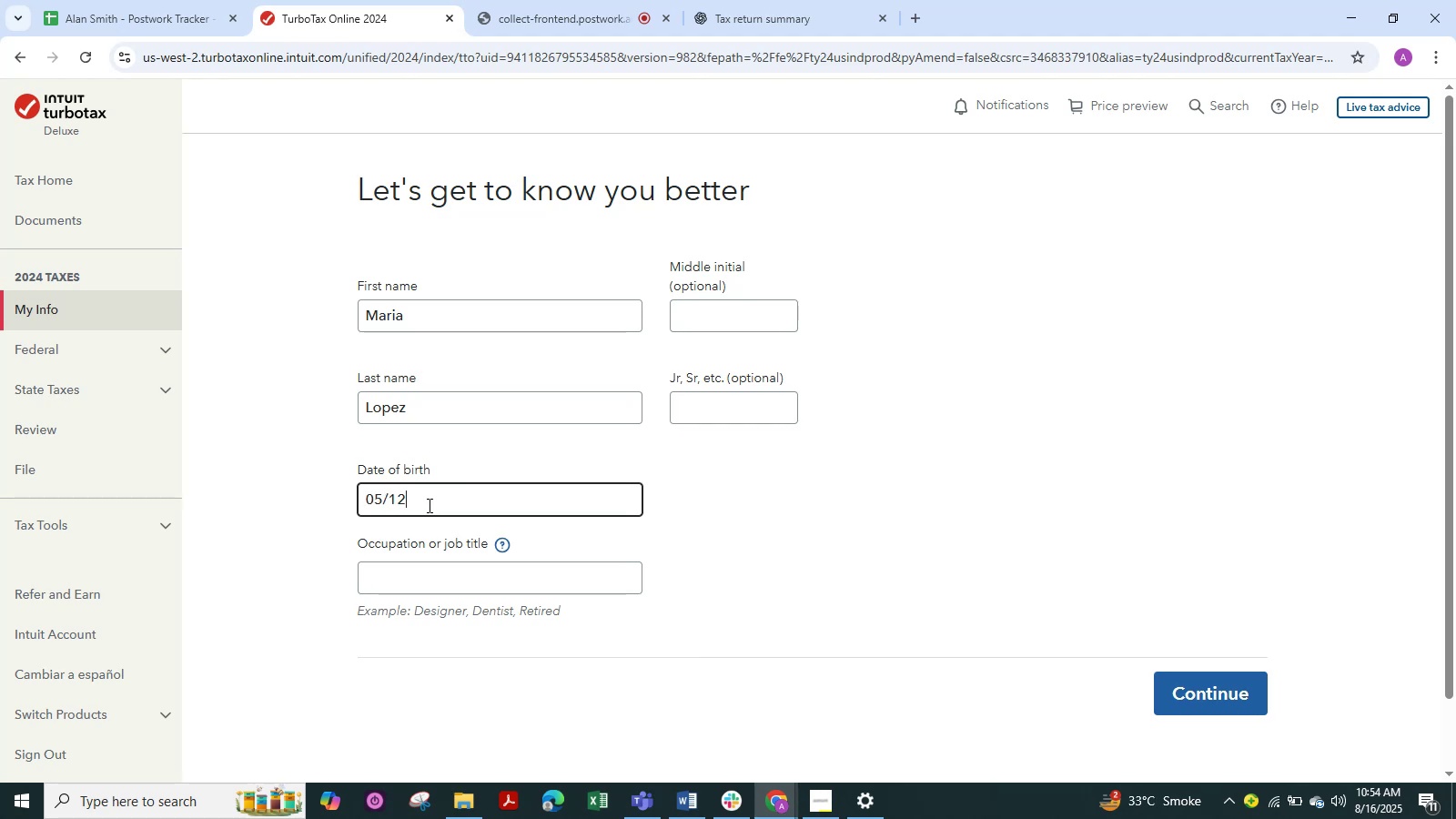 
key(NumpadDivide)
 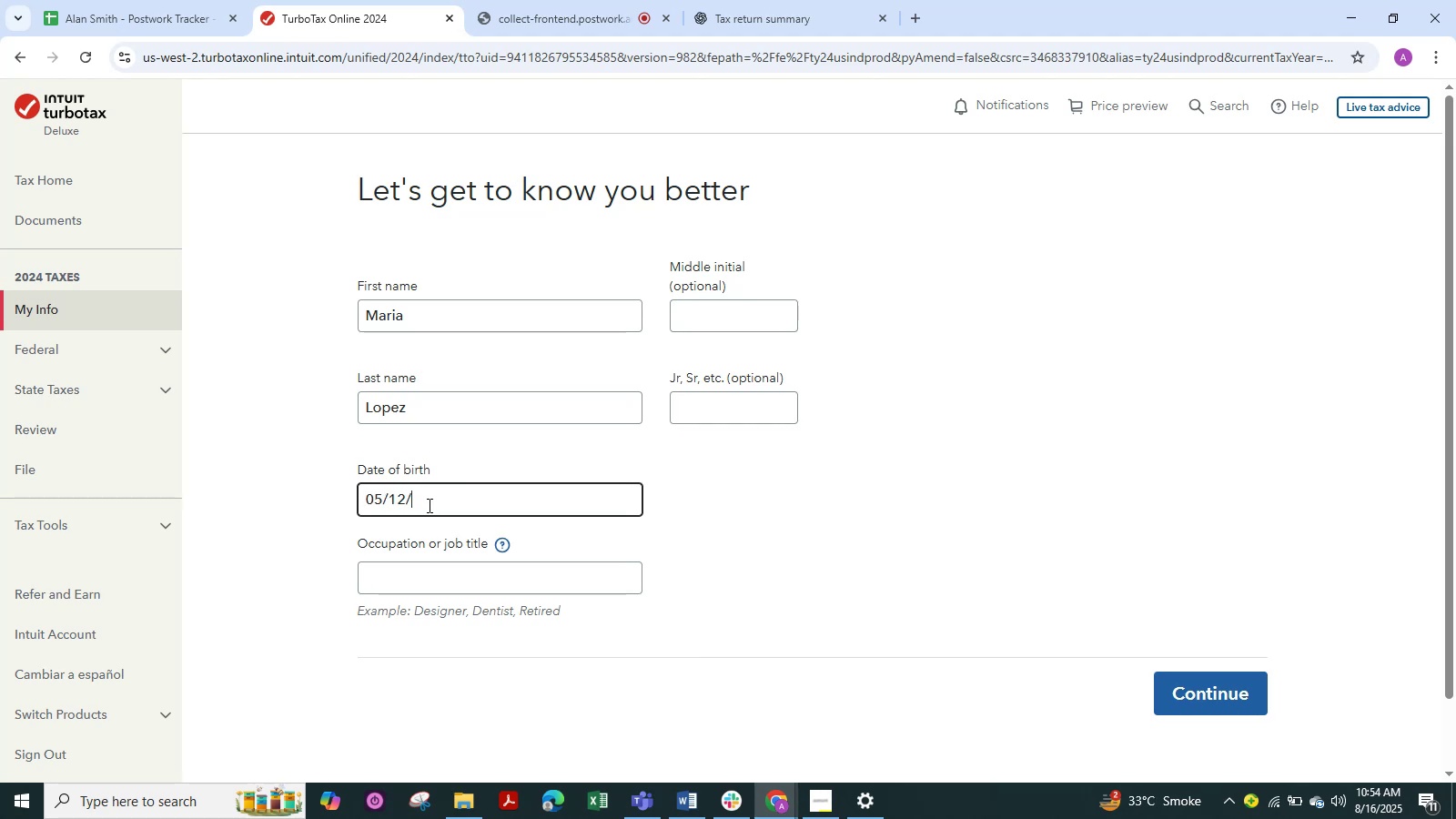 
key(Numpad1)
 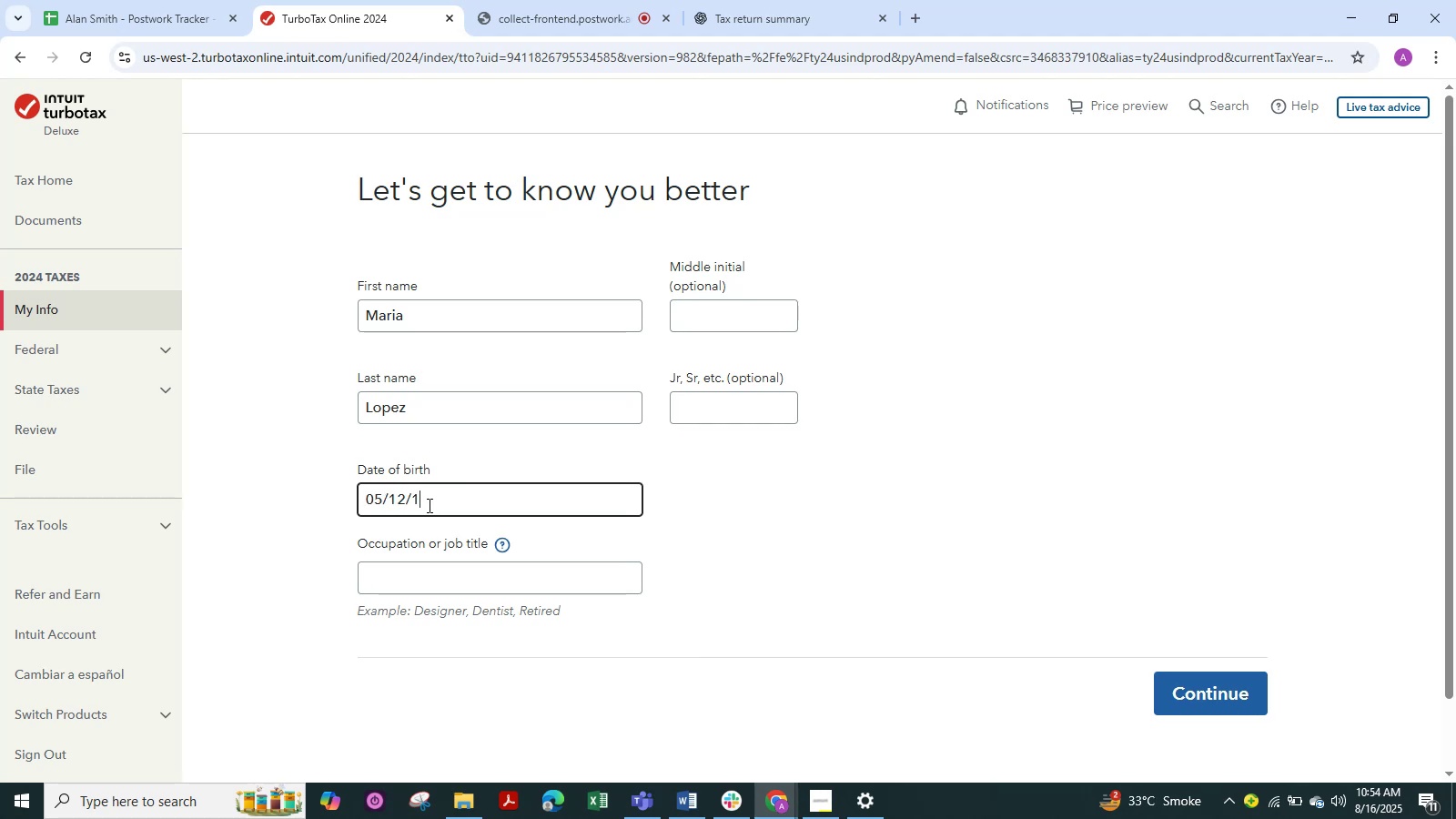 
key(Numpad9)
 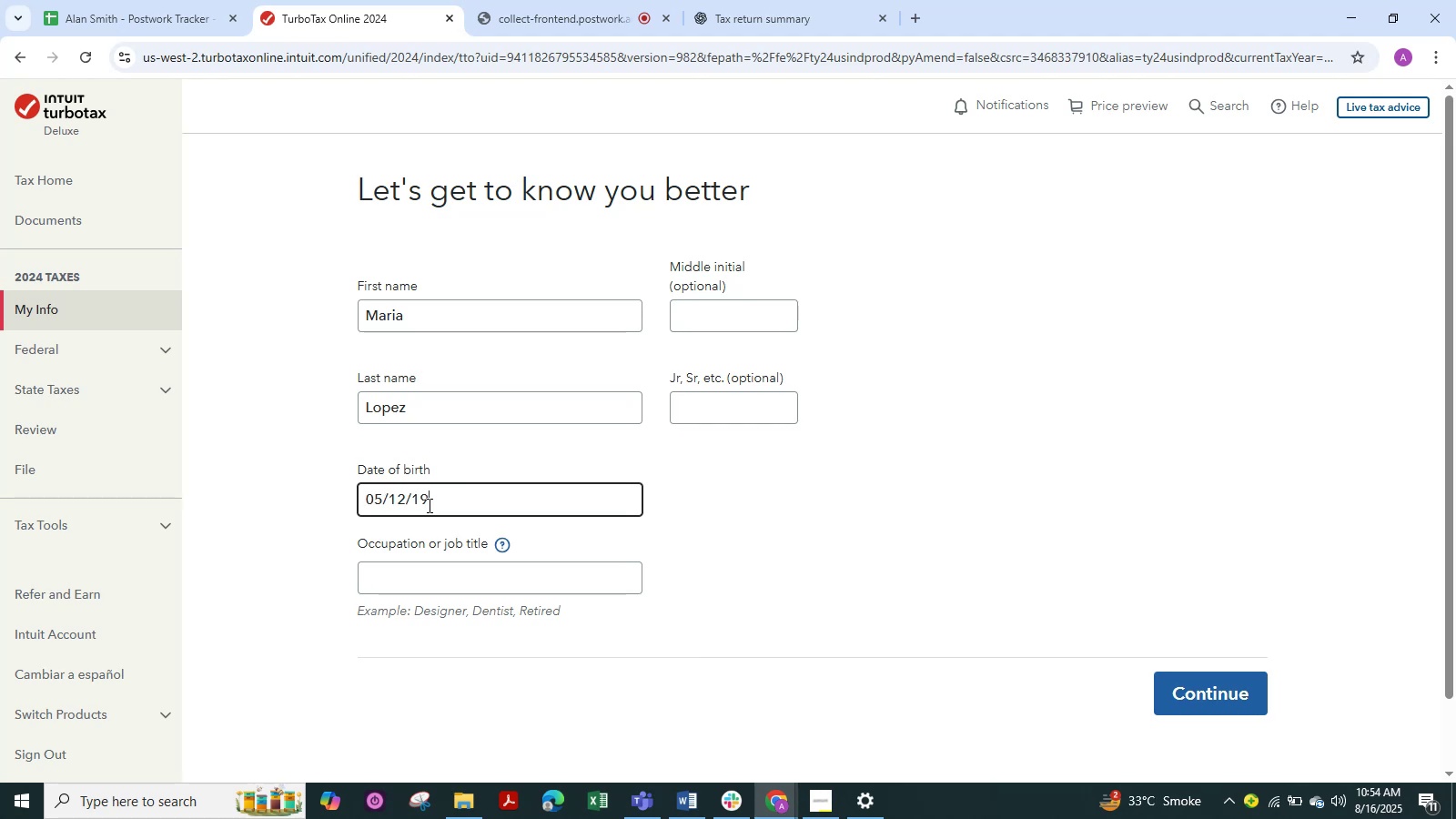 
key(Numpad9)
 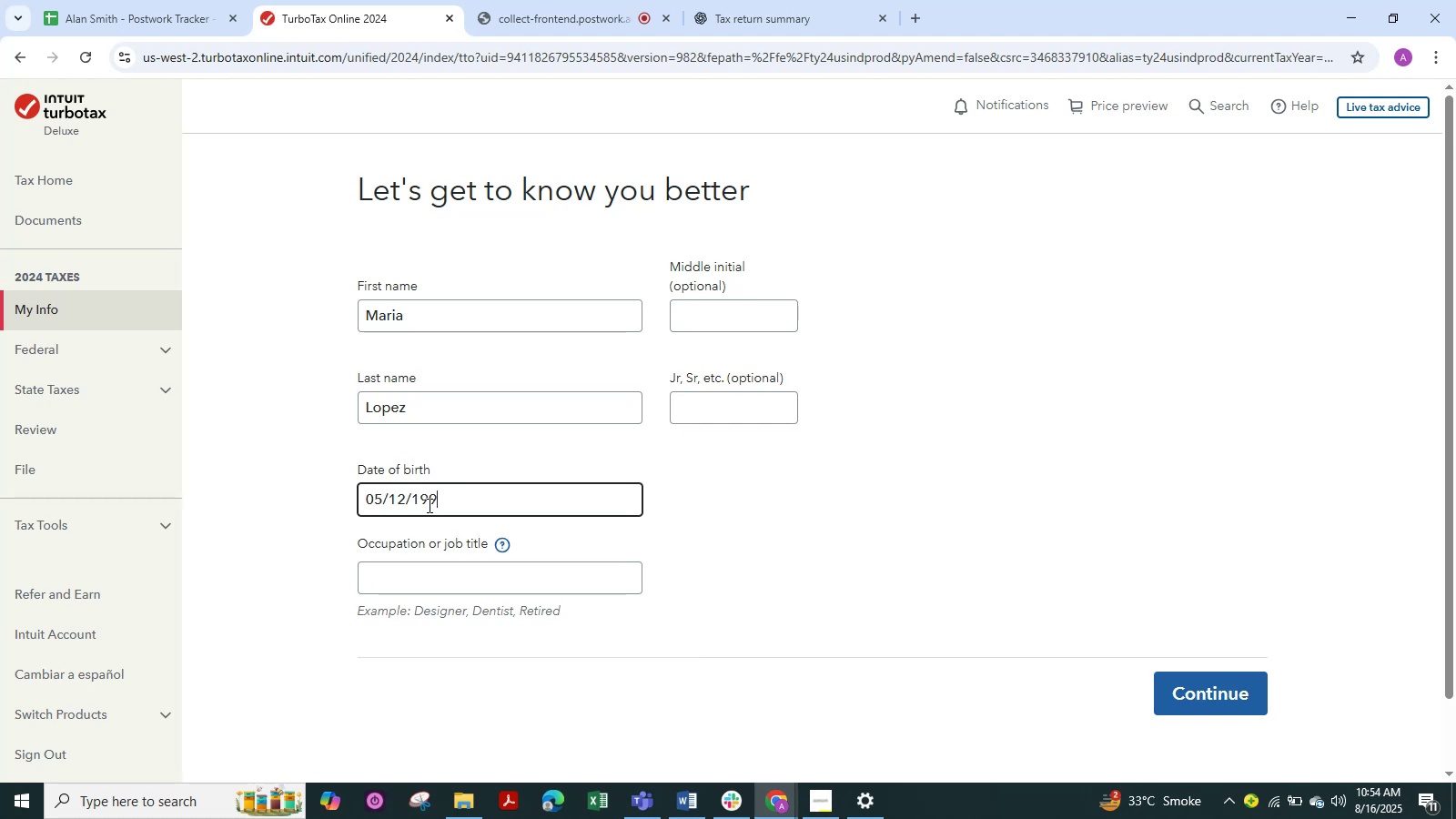 
key(Numpad3)
 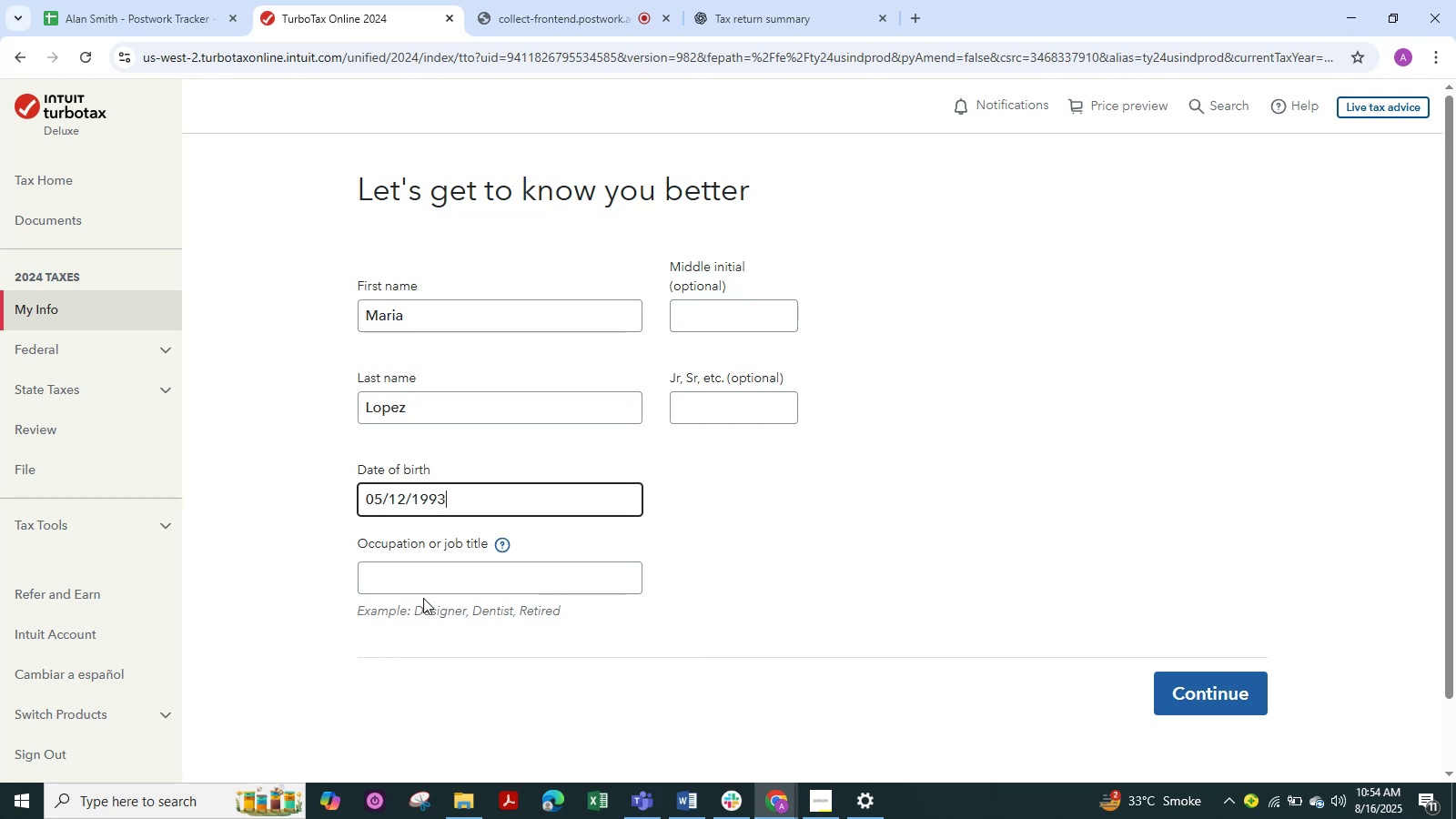 
left_click([425, 585])
 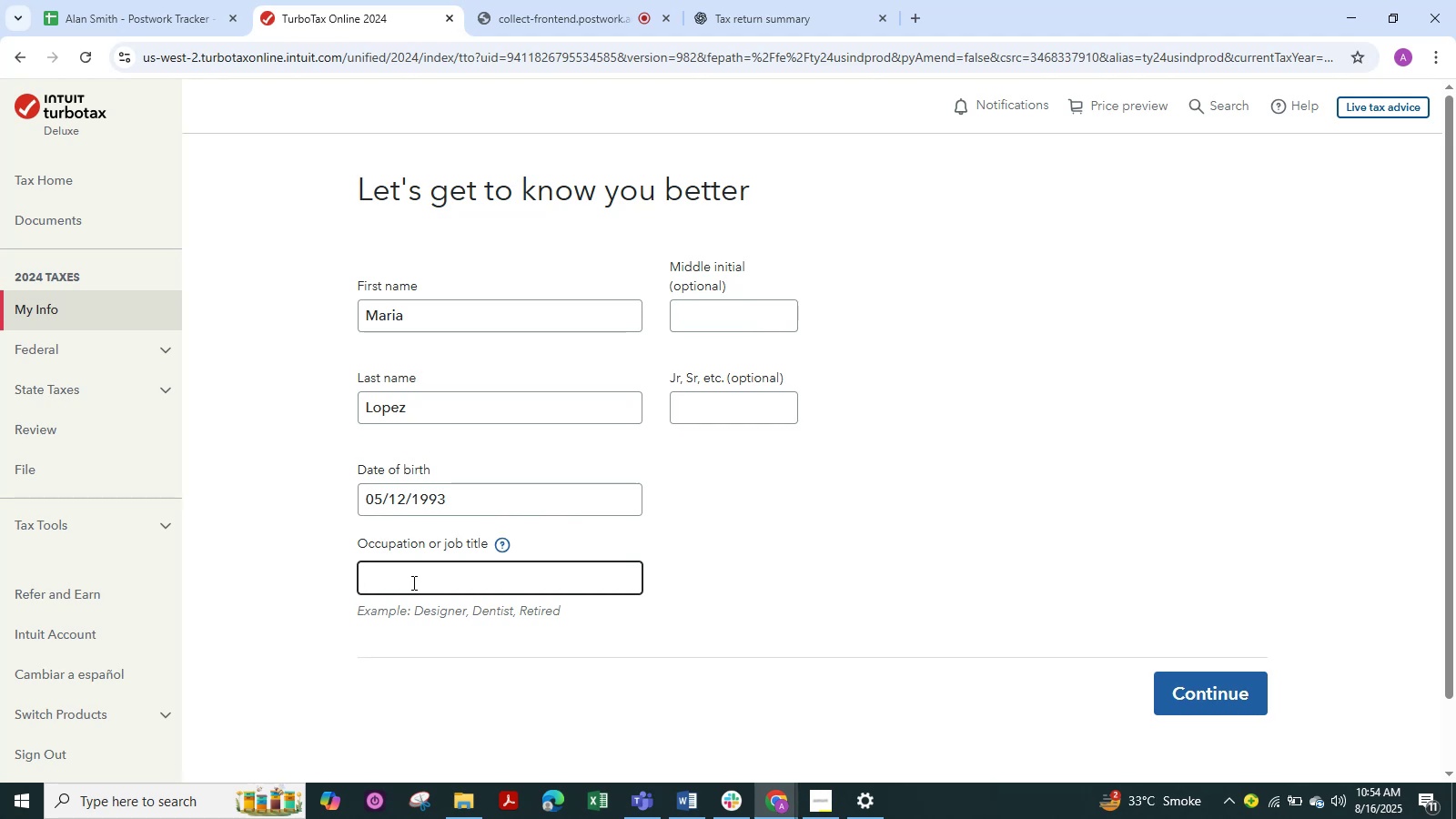 
type(worker)
 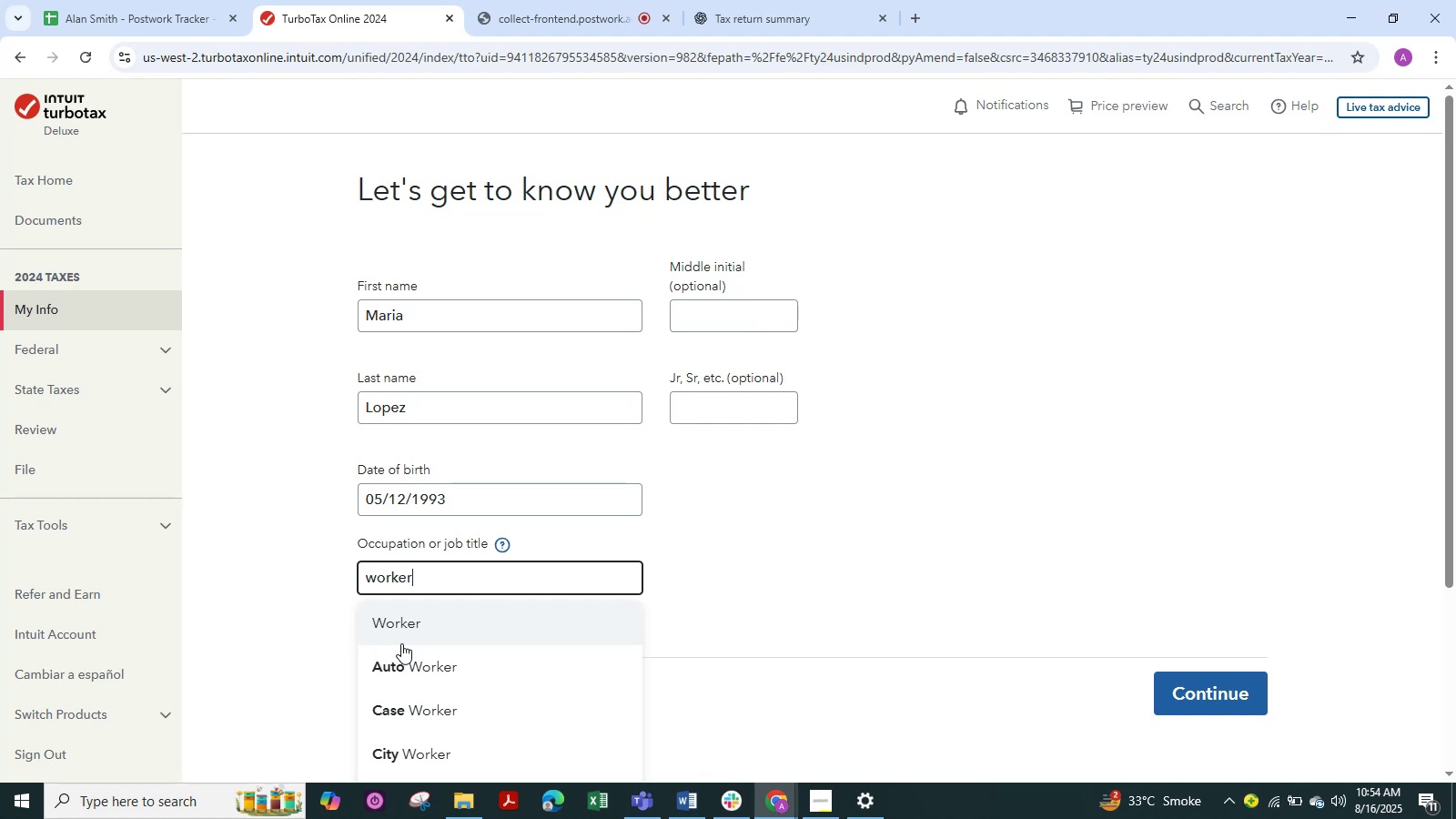 
wait(7.45)
 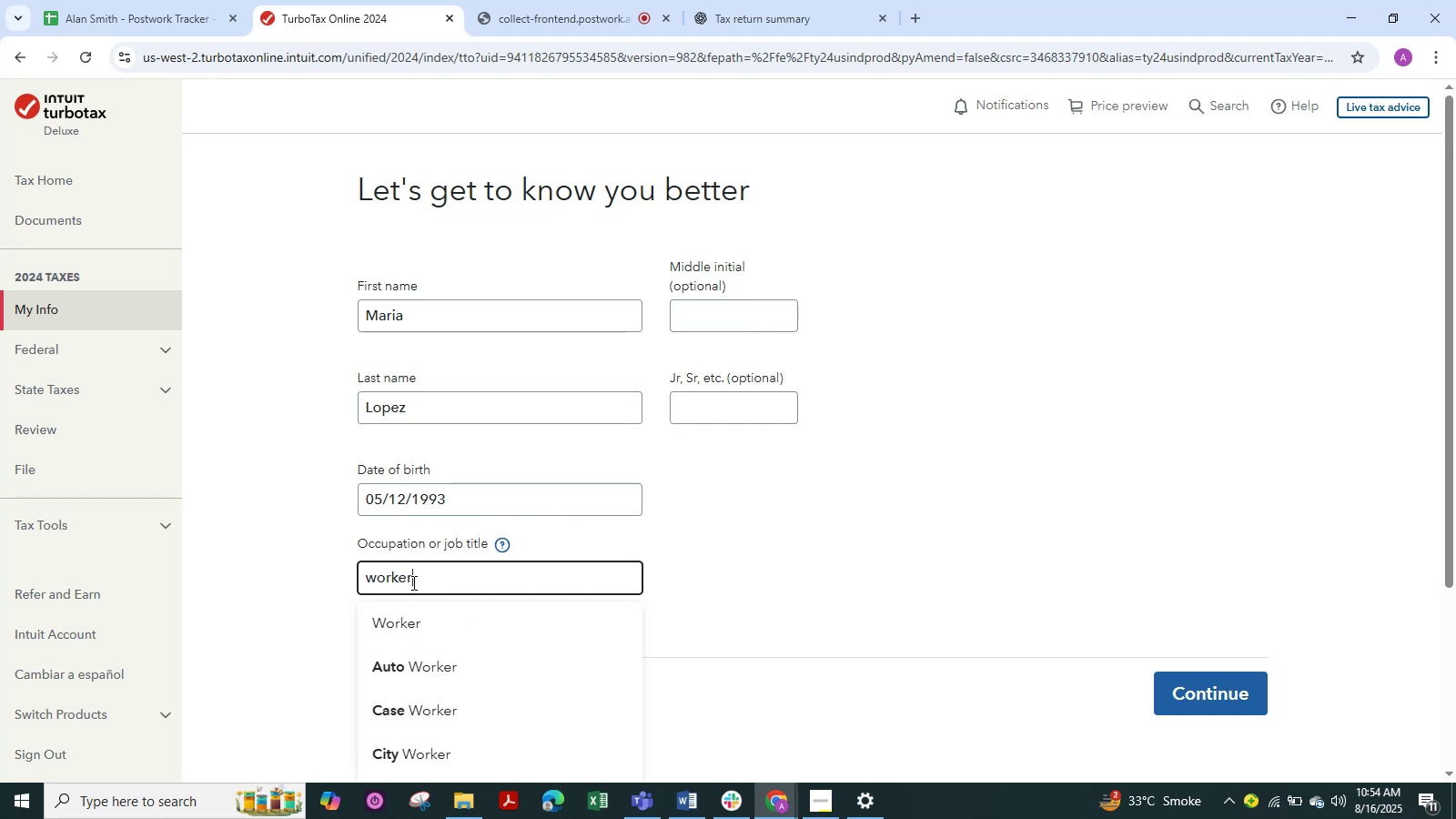 
left_click([401, 643])
 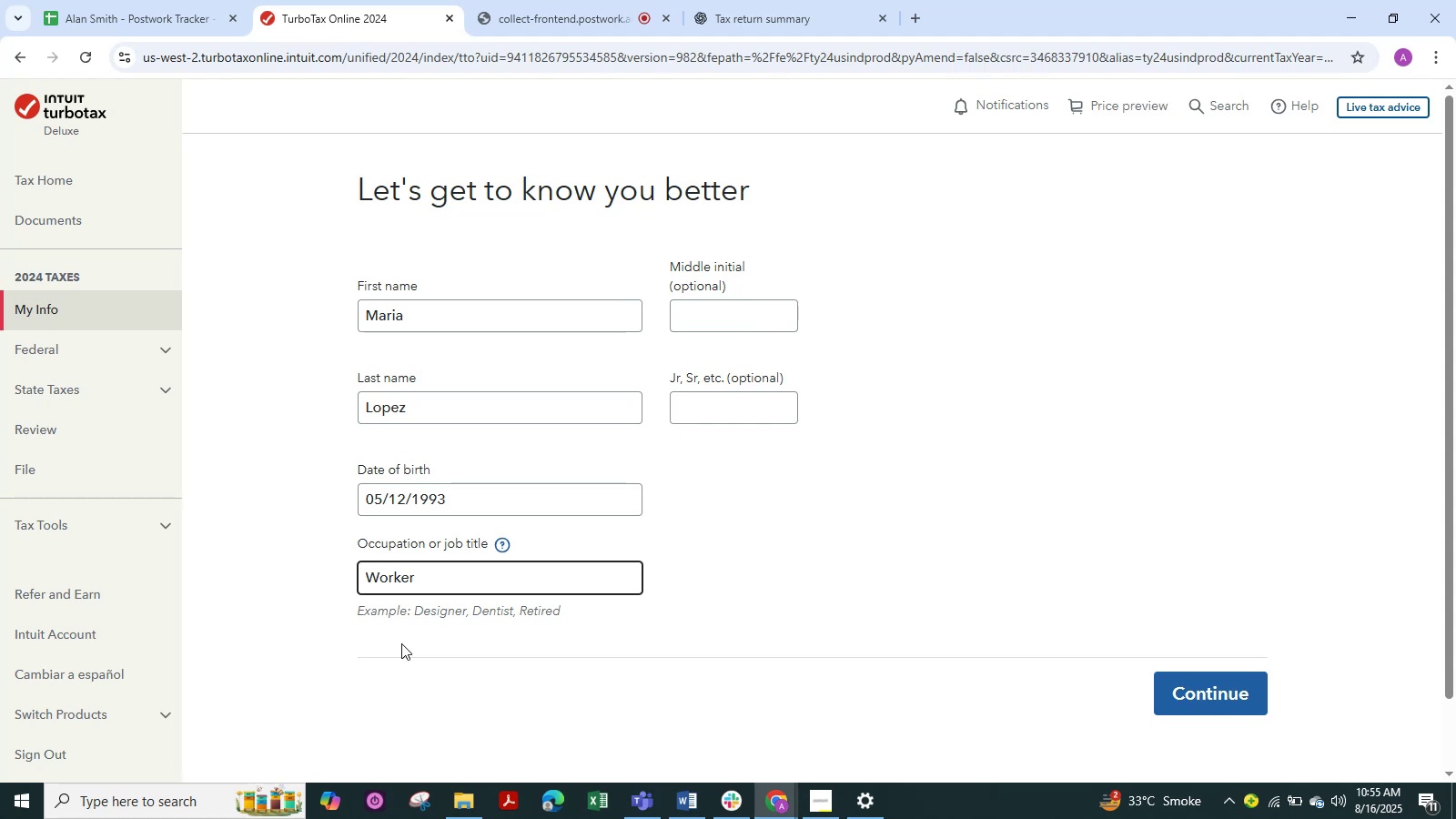 
wait(36.45)
 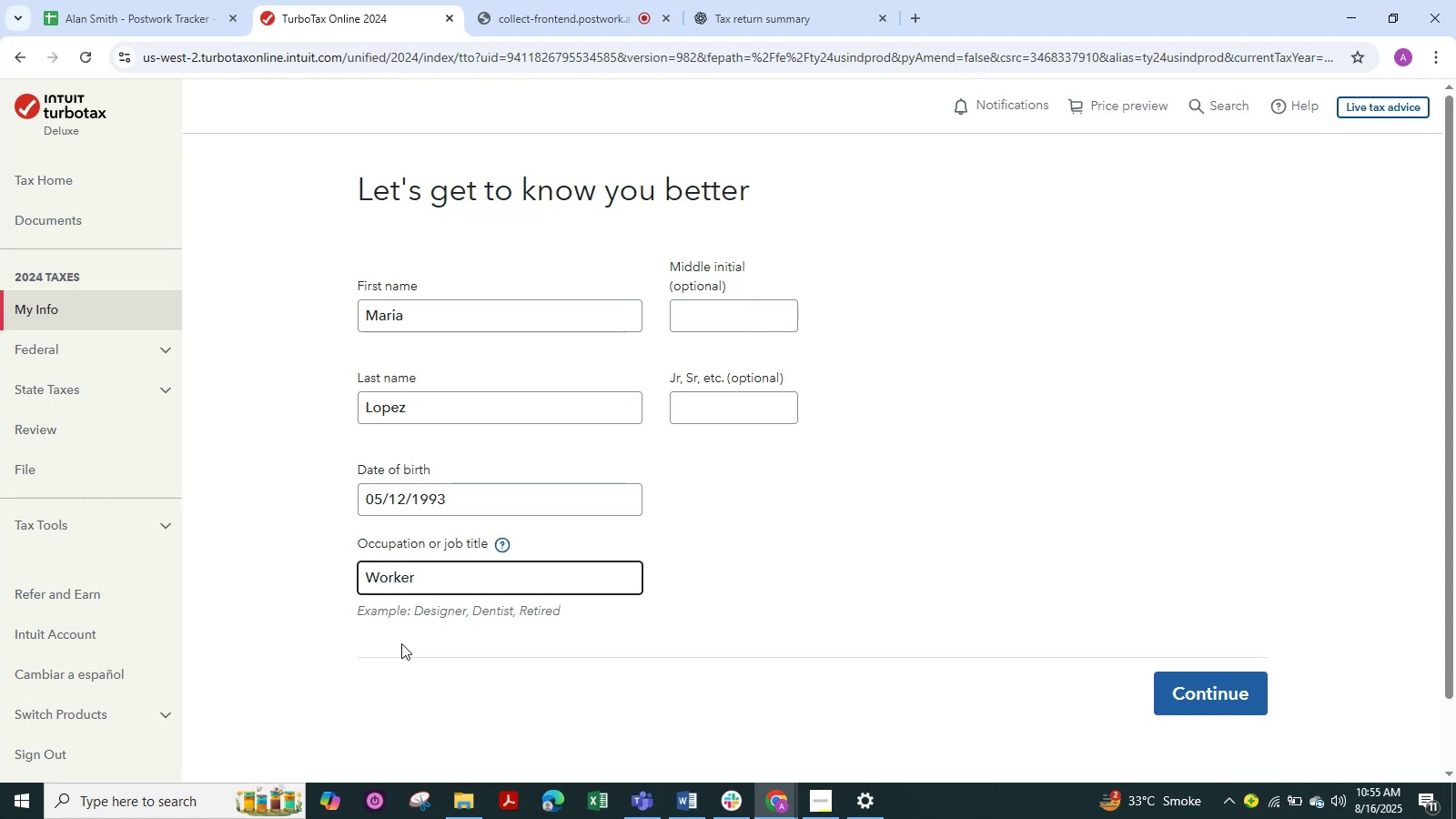 
scroll: coordinate [756, 410], scroll_direction: down, amount: 2.0
 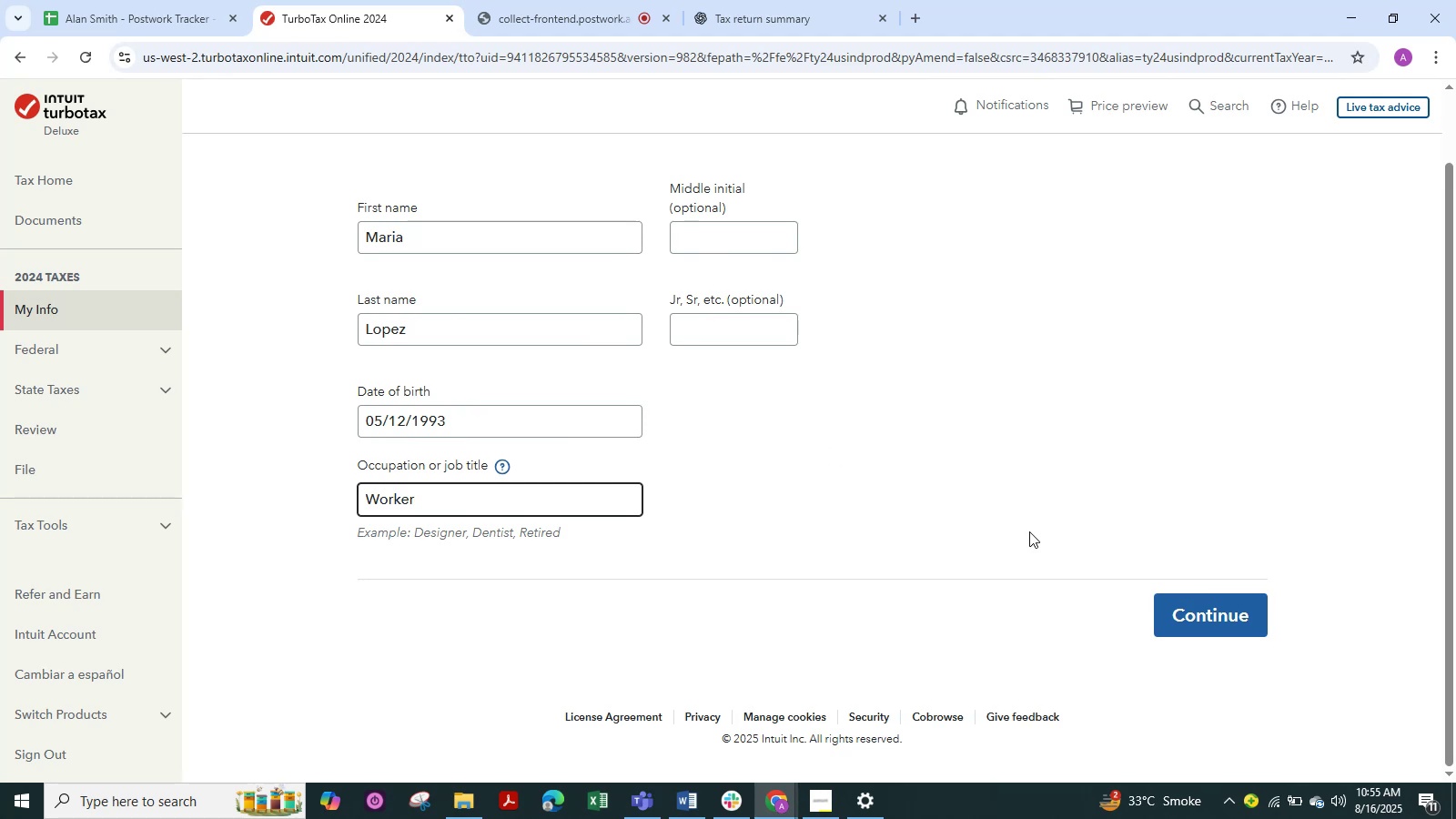 
left_click([1227, 607])
 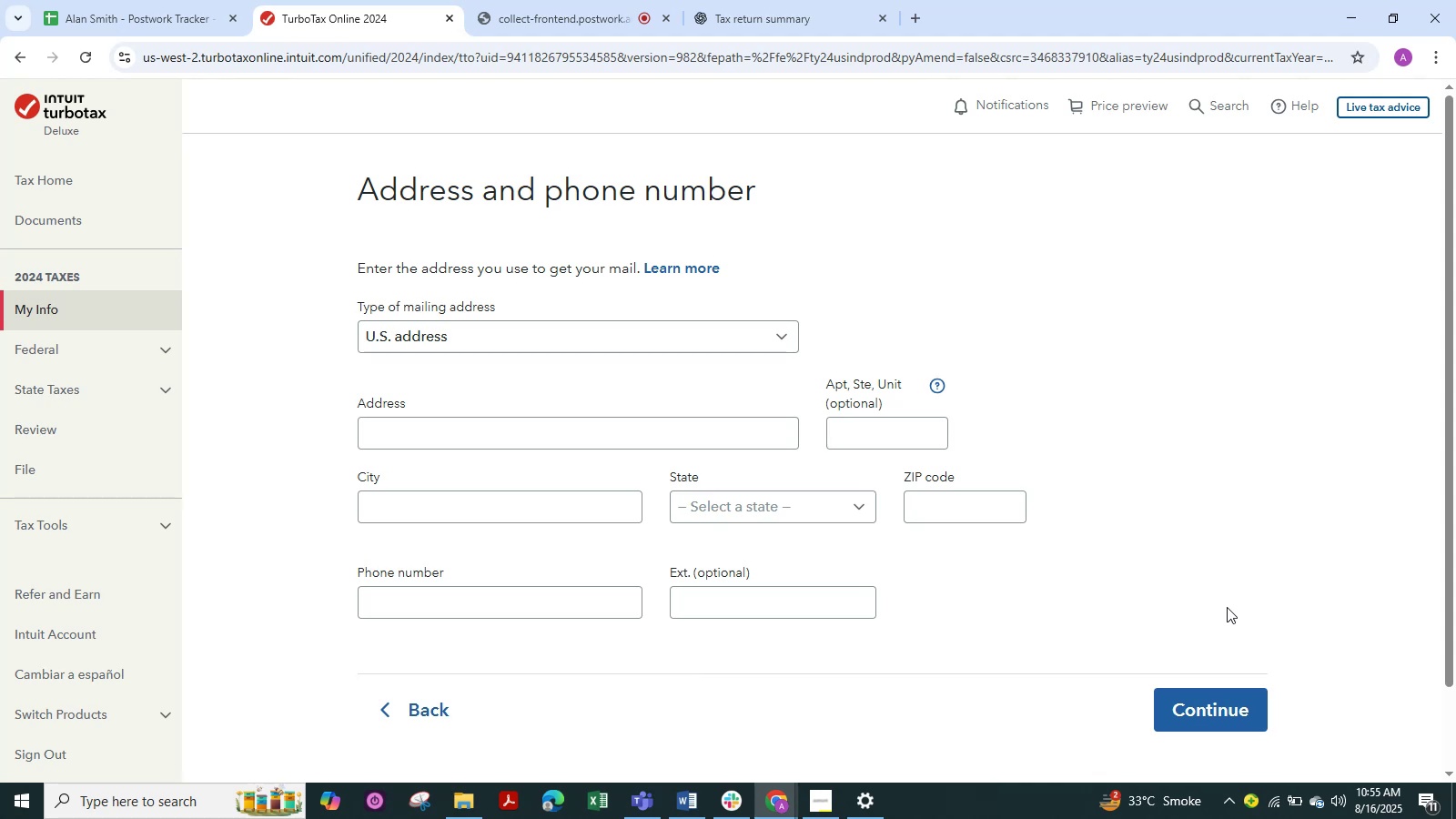 
wait(12.36)
 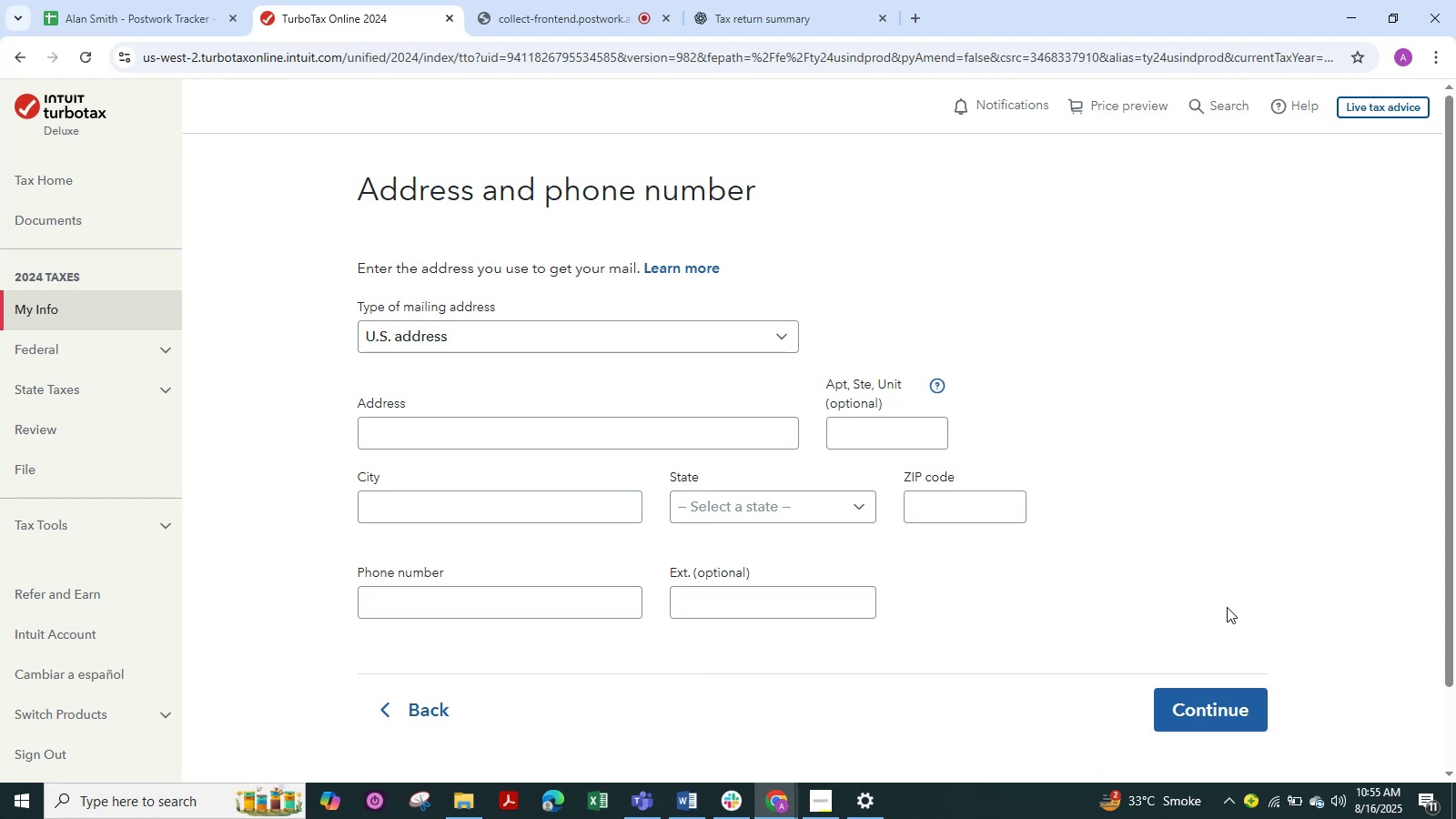 
left_click([581, 439])
 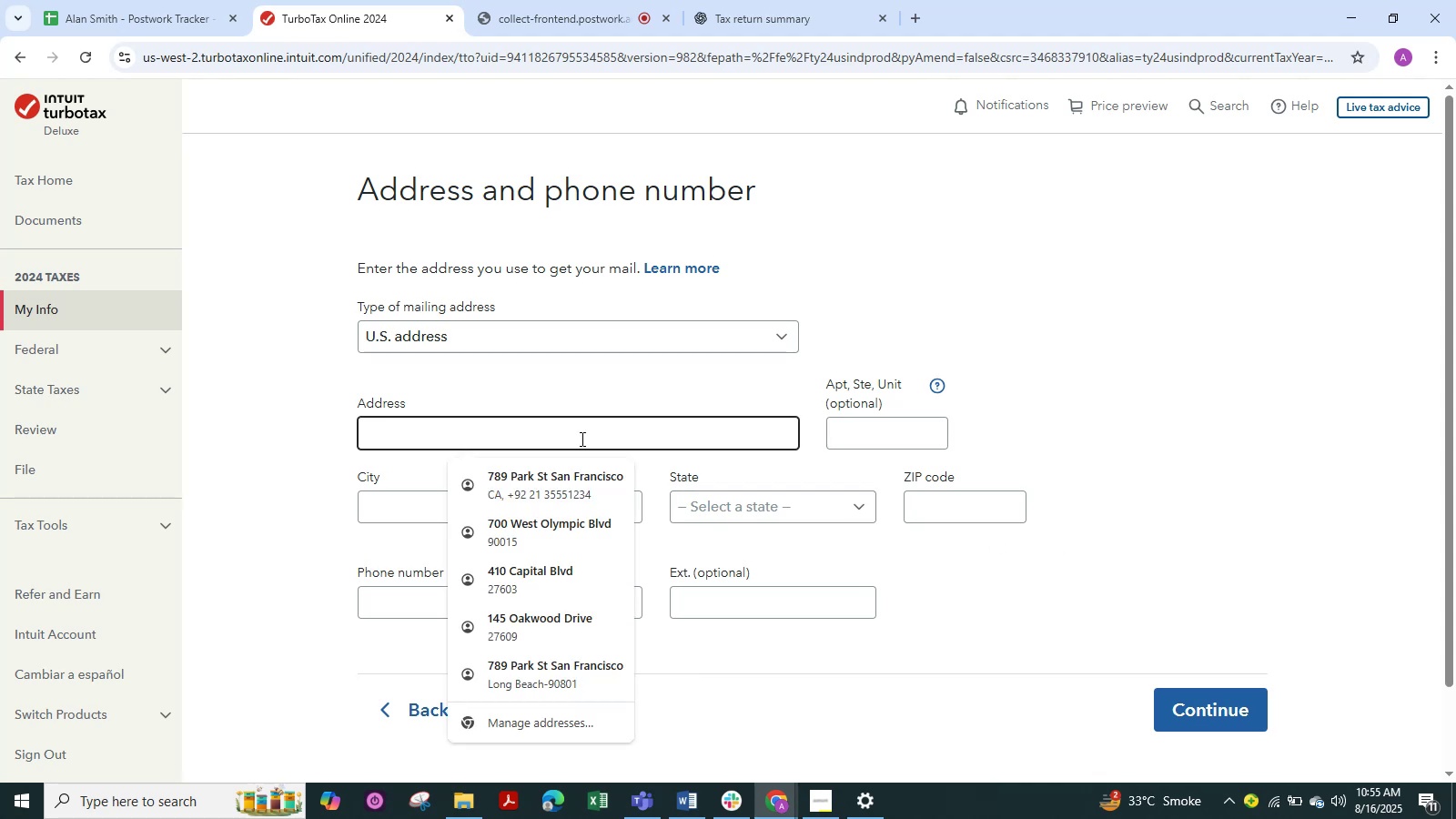 
key(Alt+Tab)
 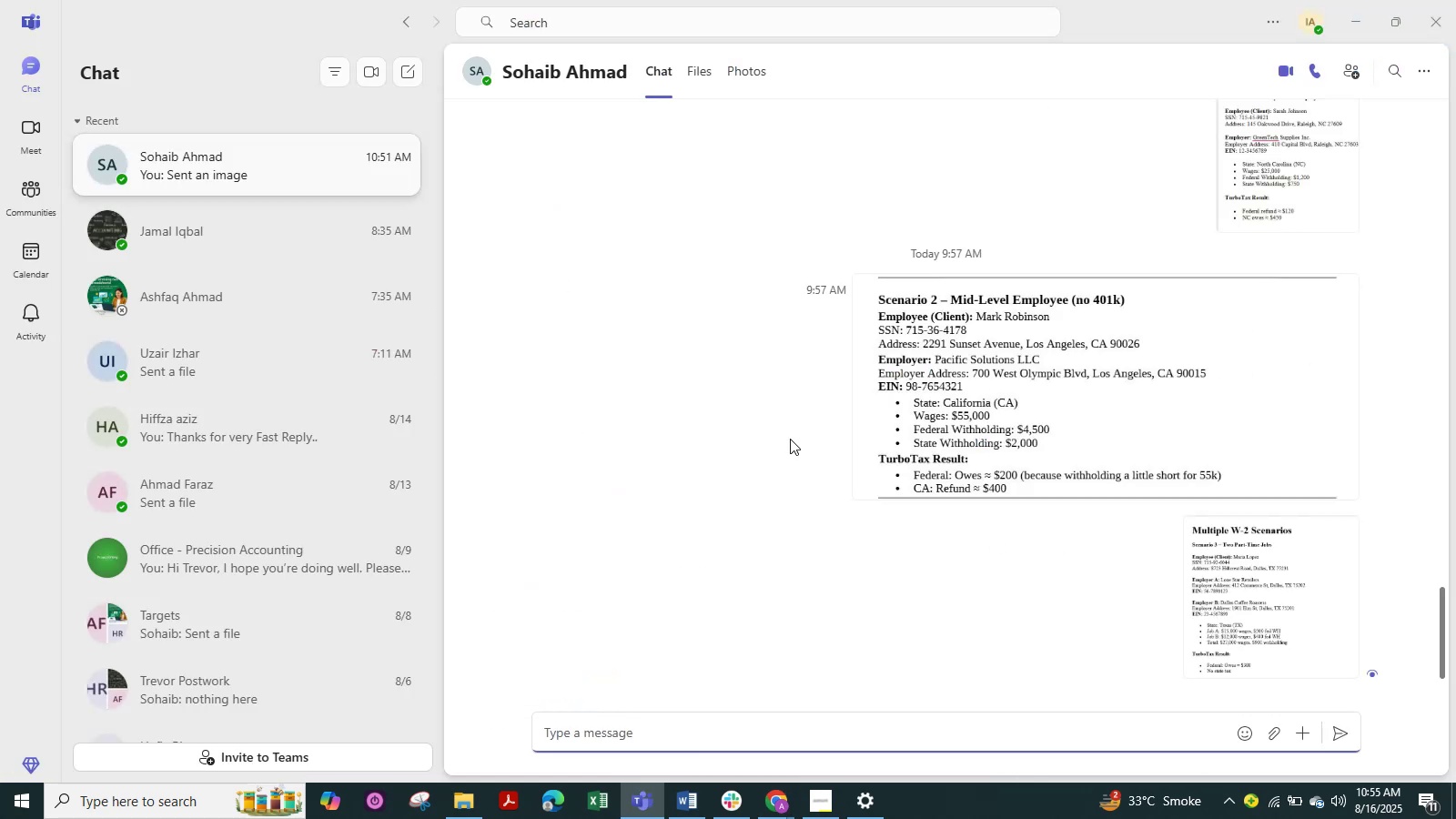 
key(Alt+Tab)
 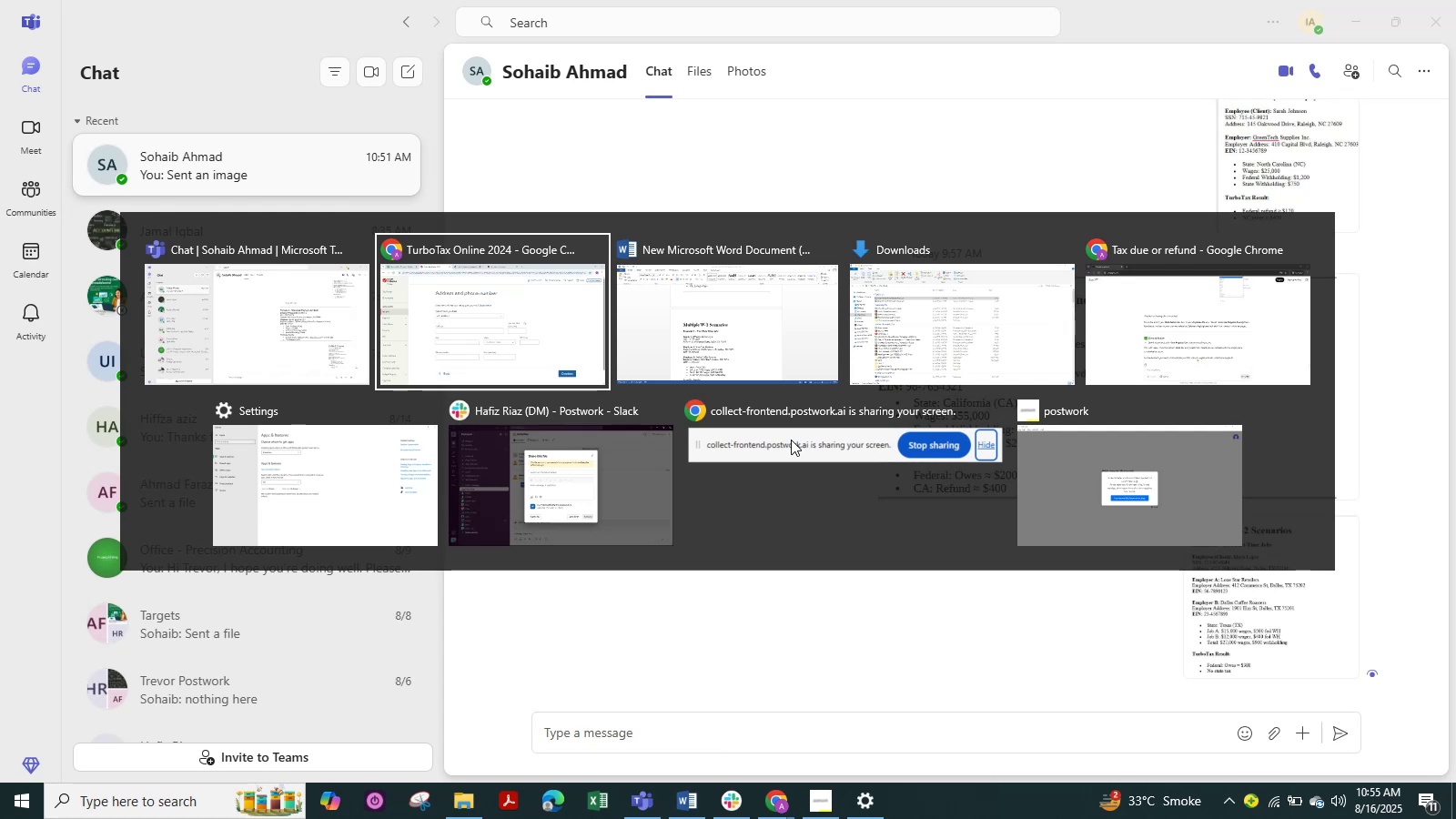 
key(Alt+Tab)
 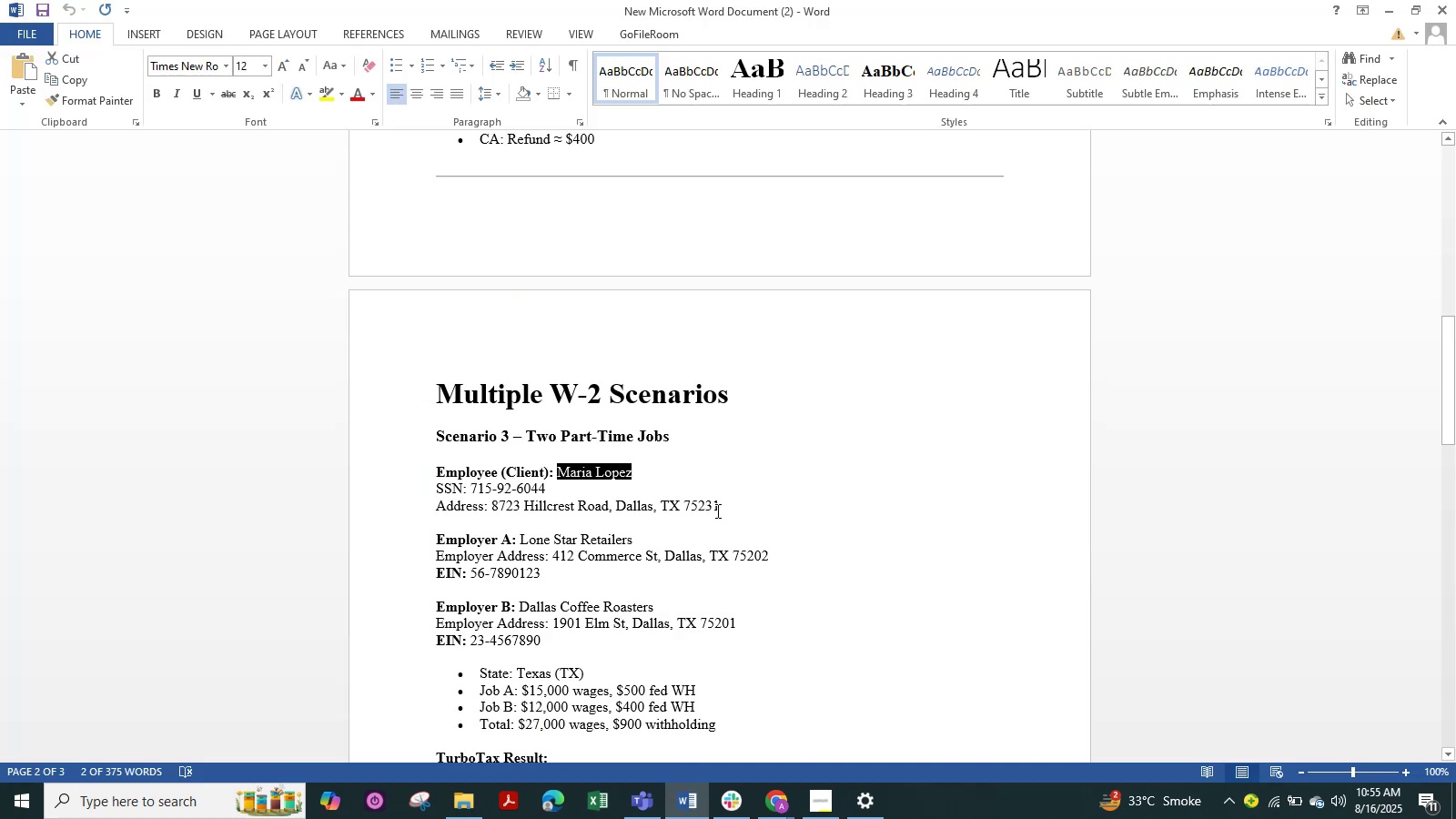 
left_click_drag(start_coordinate=[720, 509], to_coordinate=[505, 523])
 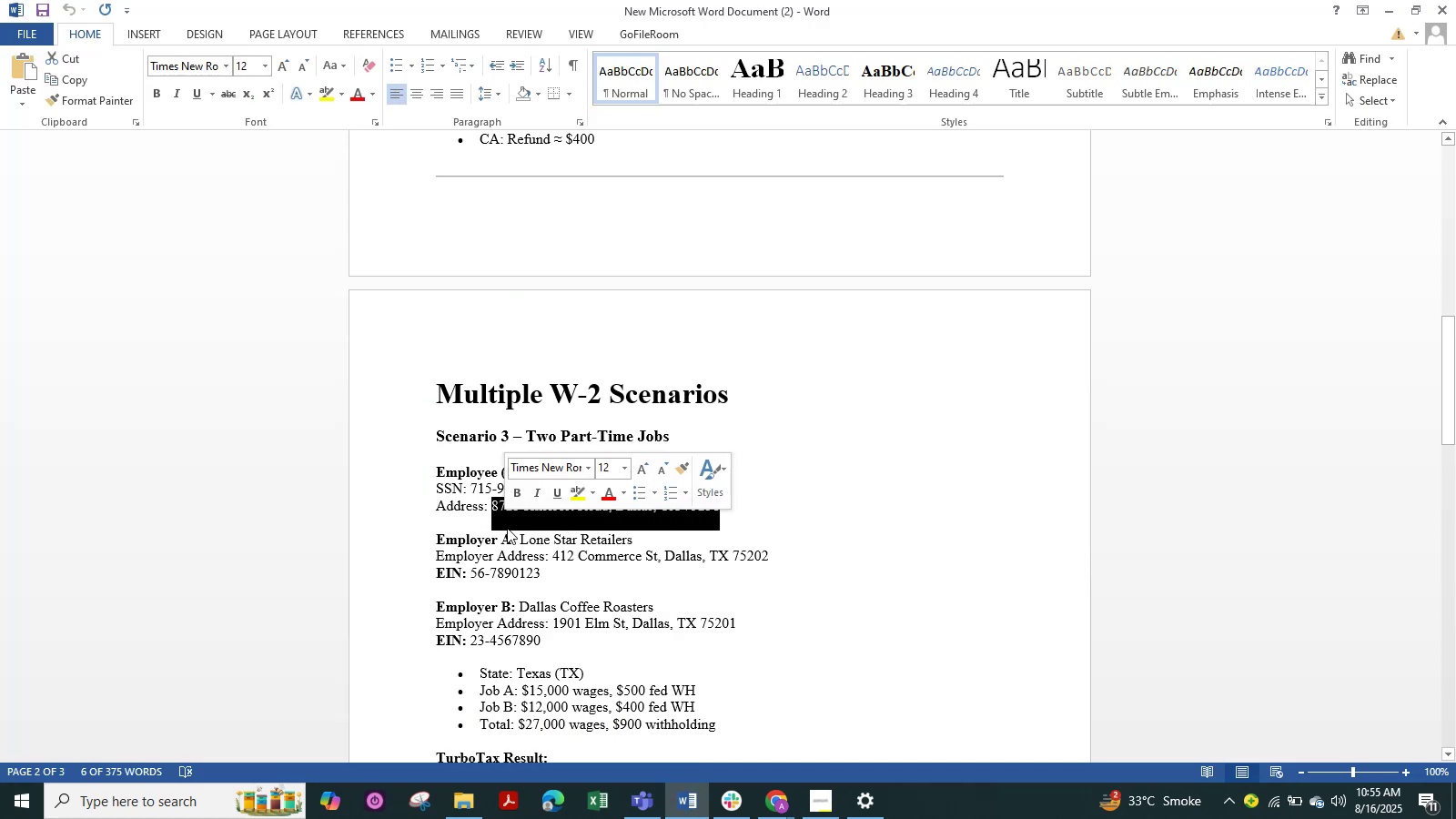 
key(Control+C)
 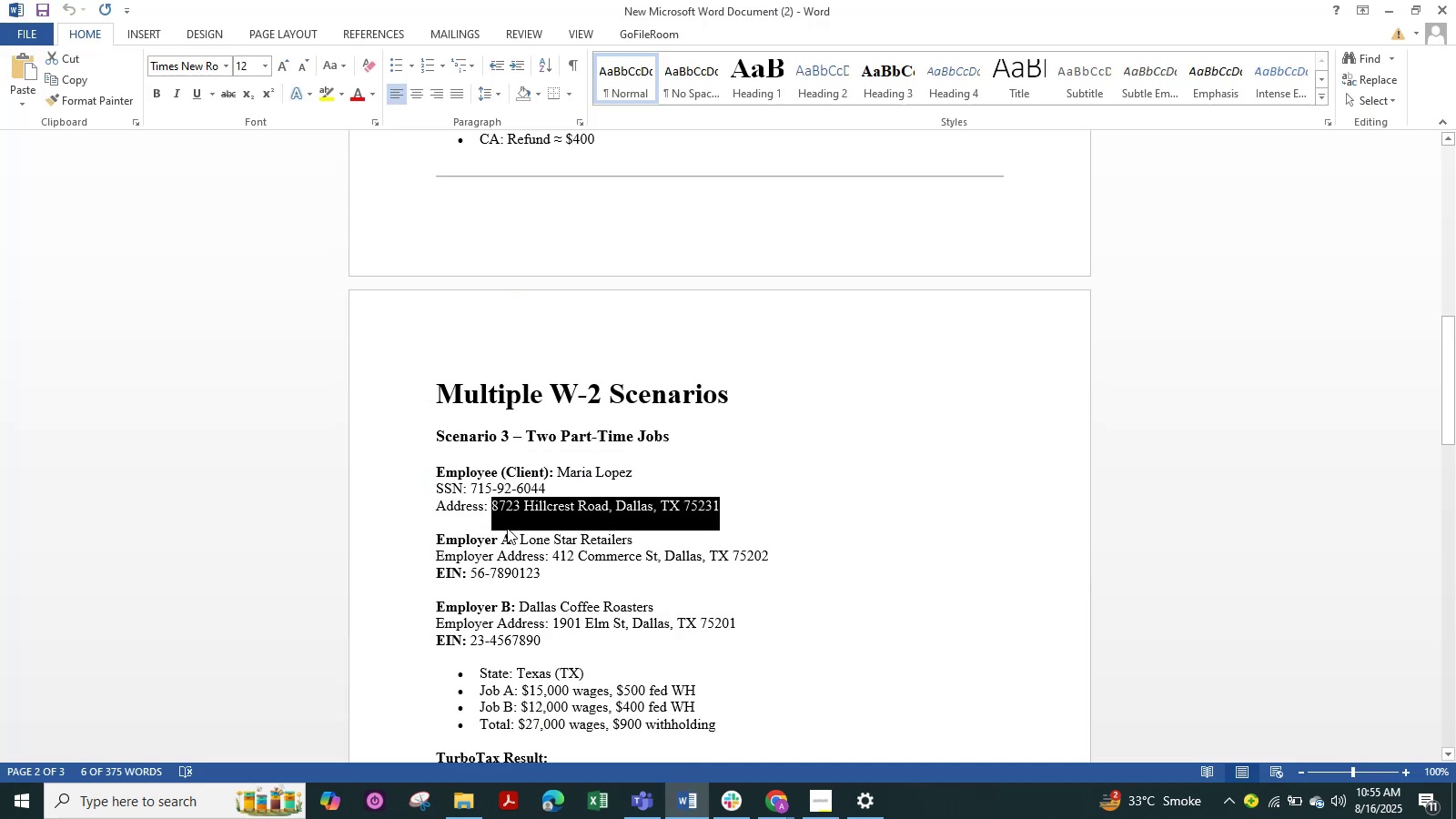 
key(Alt+Tab)
 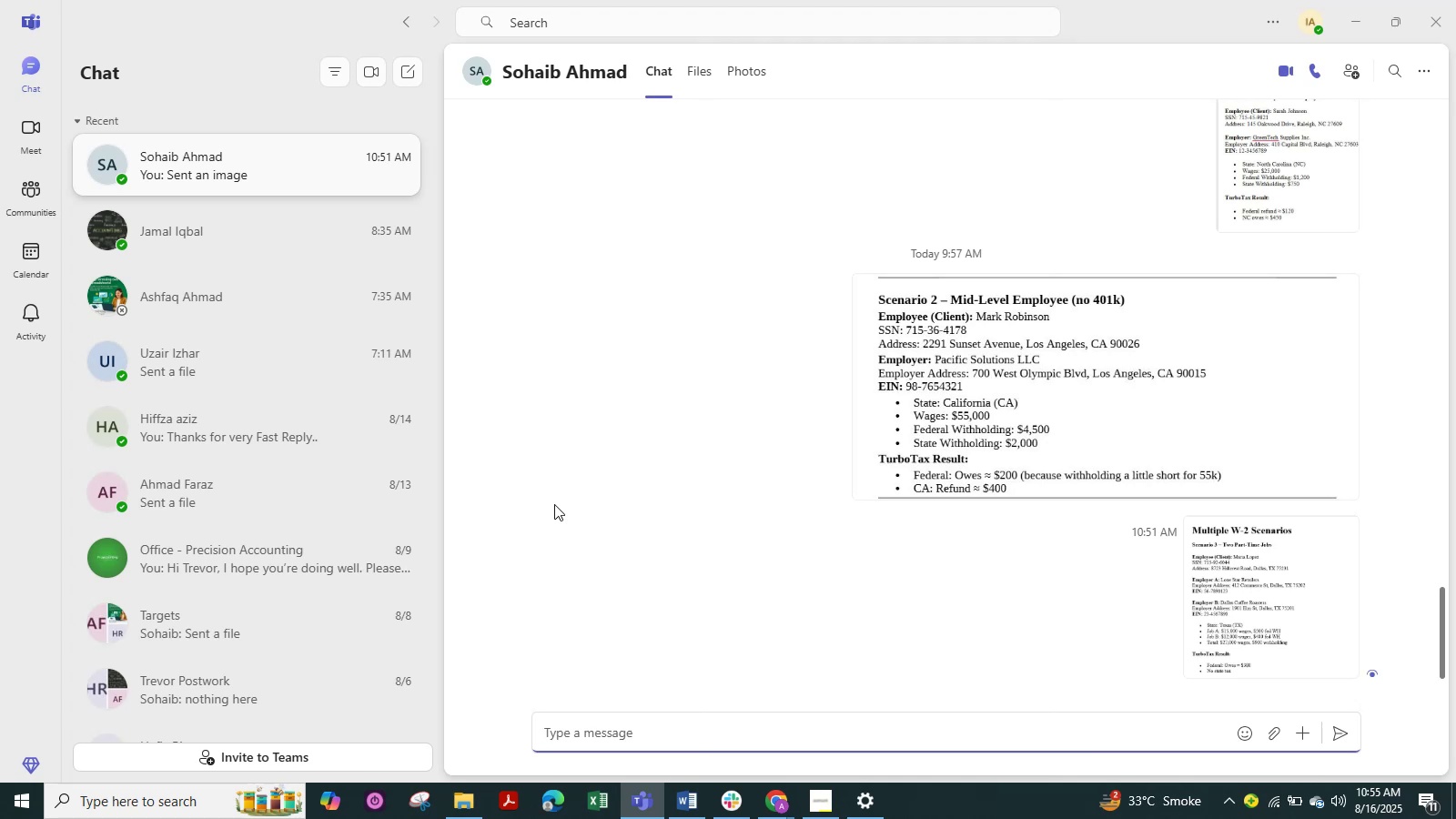 
key(Alt+Tab)
 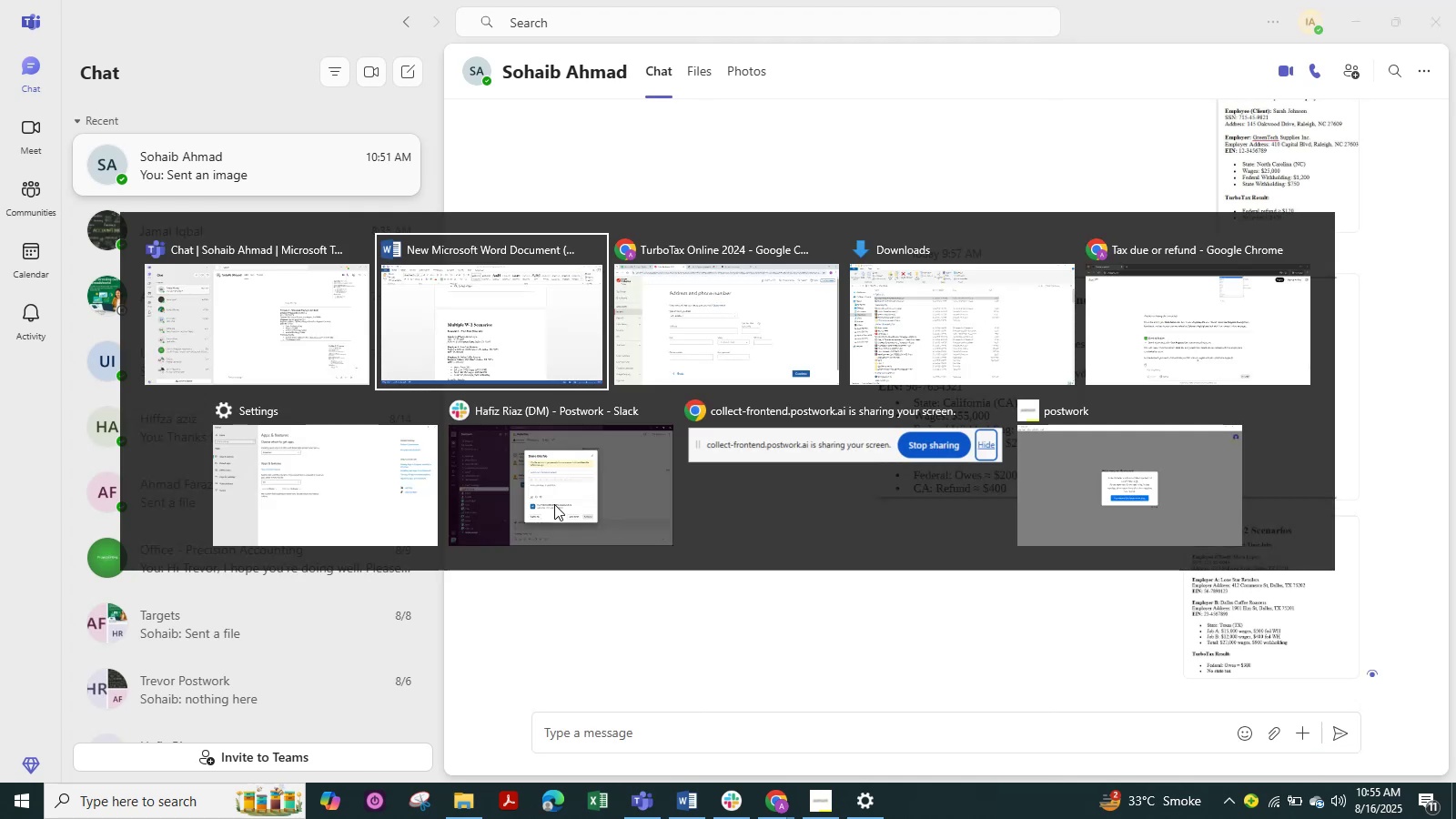 
key(Alt+Tab)
 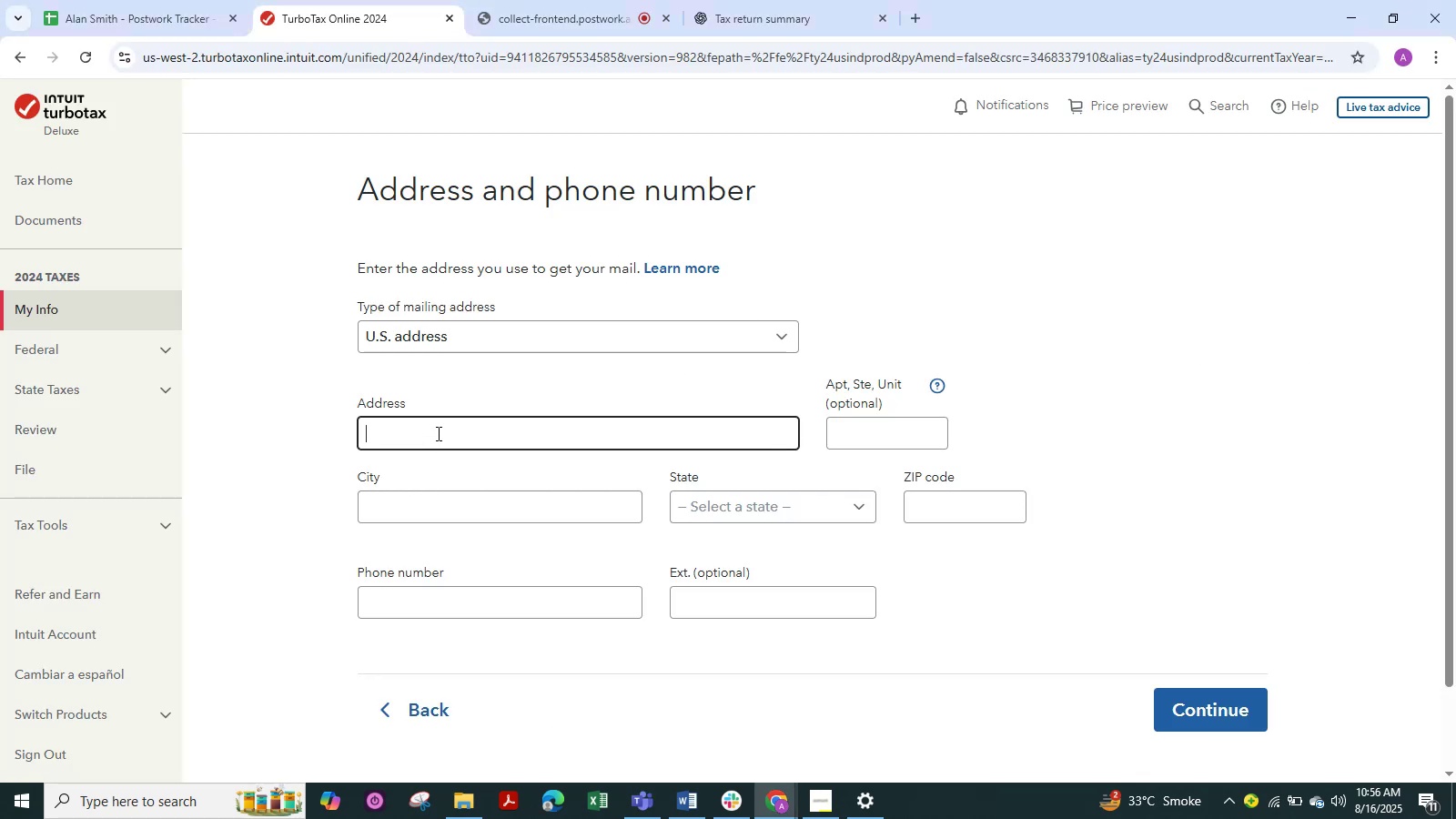 
key(Control+V)
 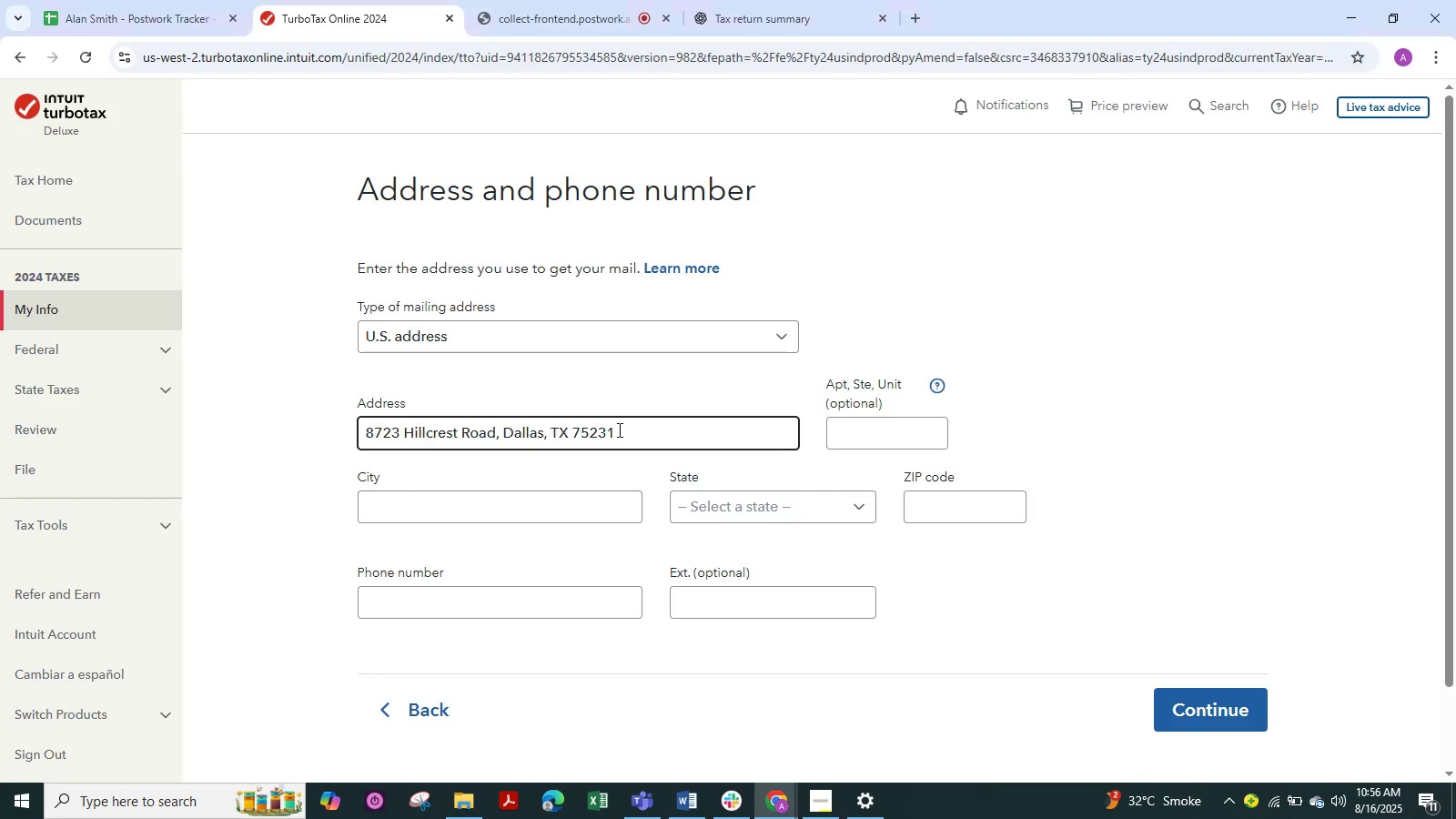 
left_click_drag(start_coordinate=[619, 430], to_coordinate=[547, 433])
 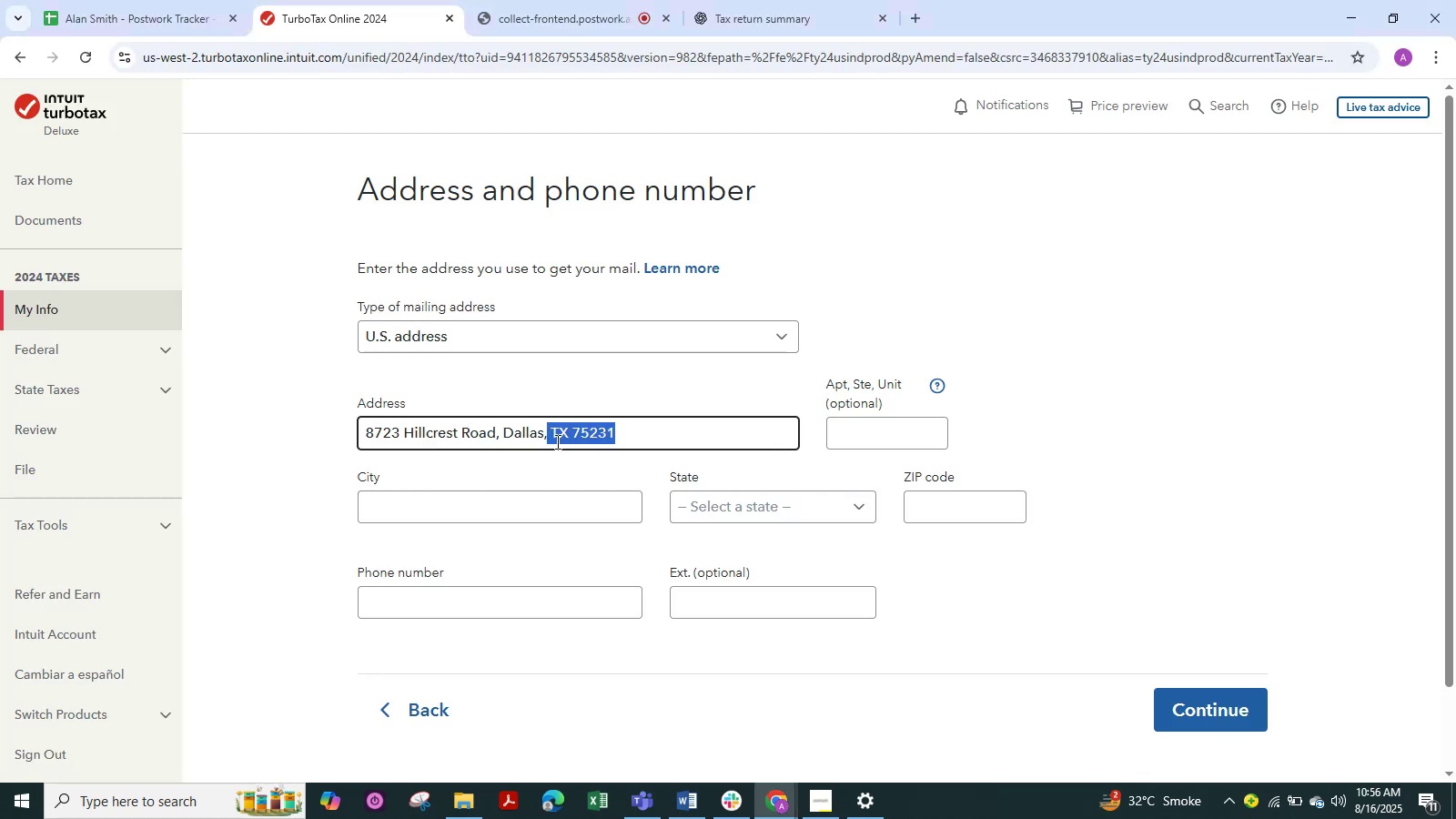 
key(Control+X)
 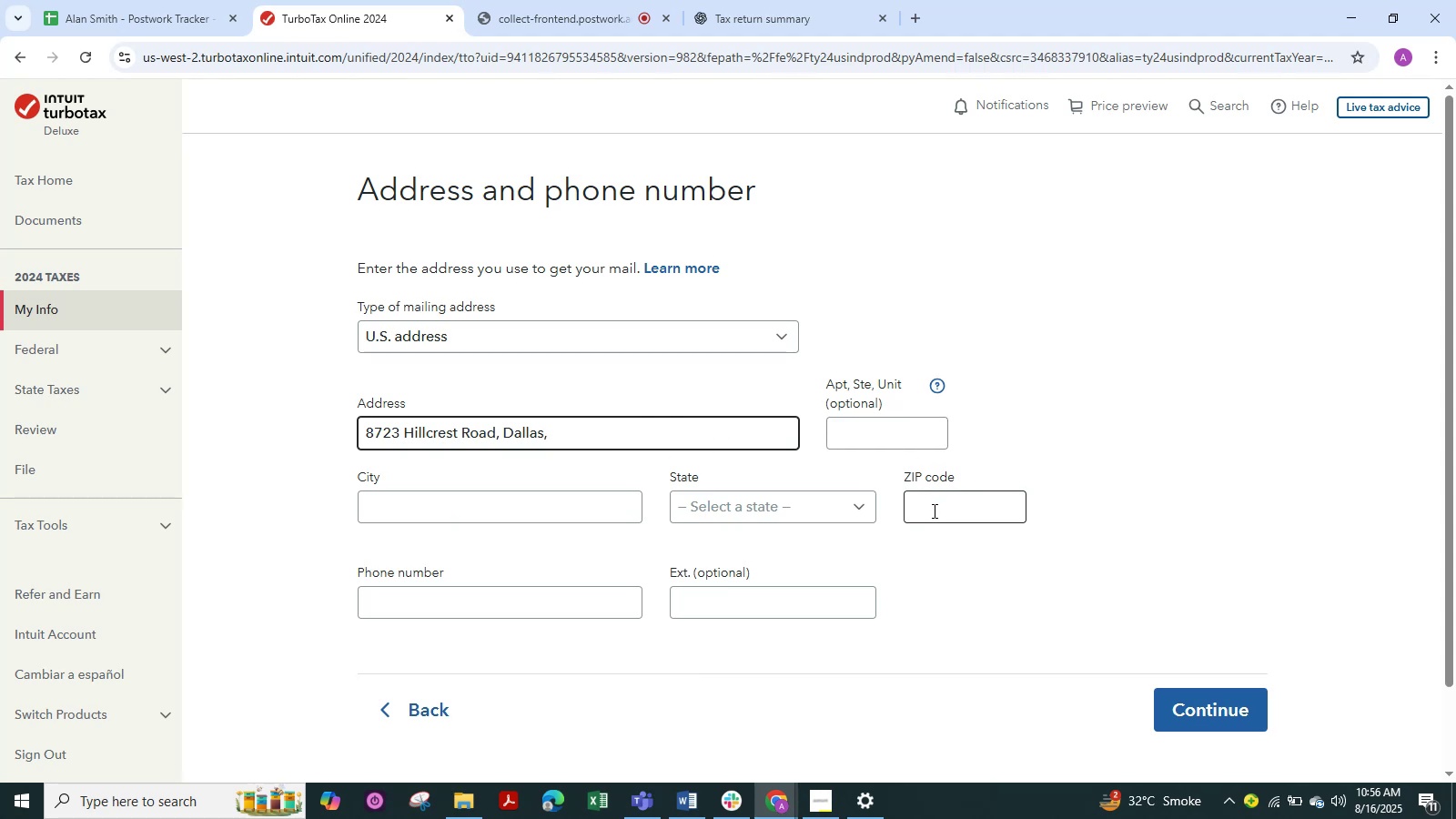 
key(Control+V)
 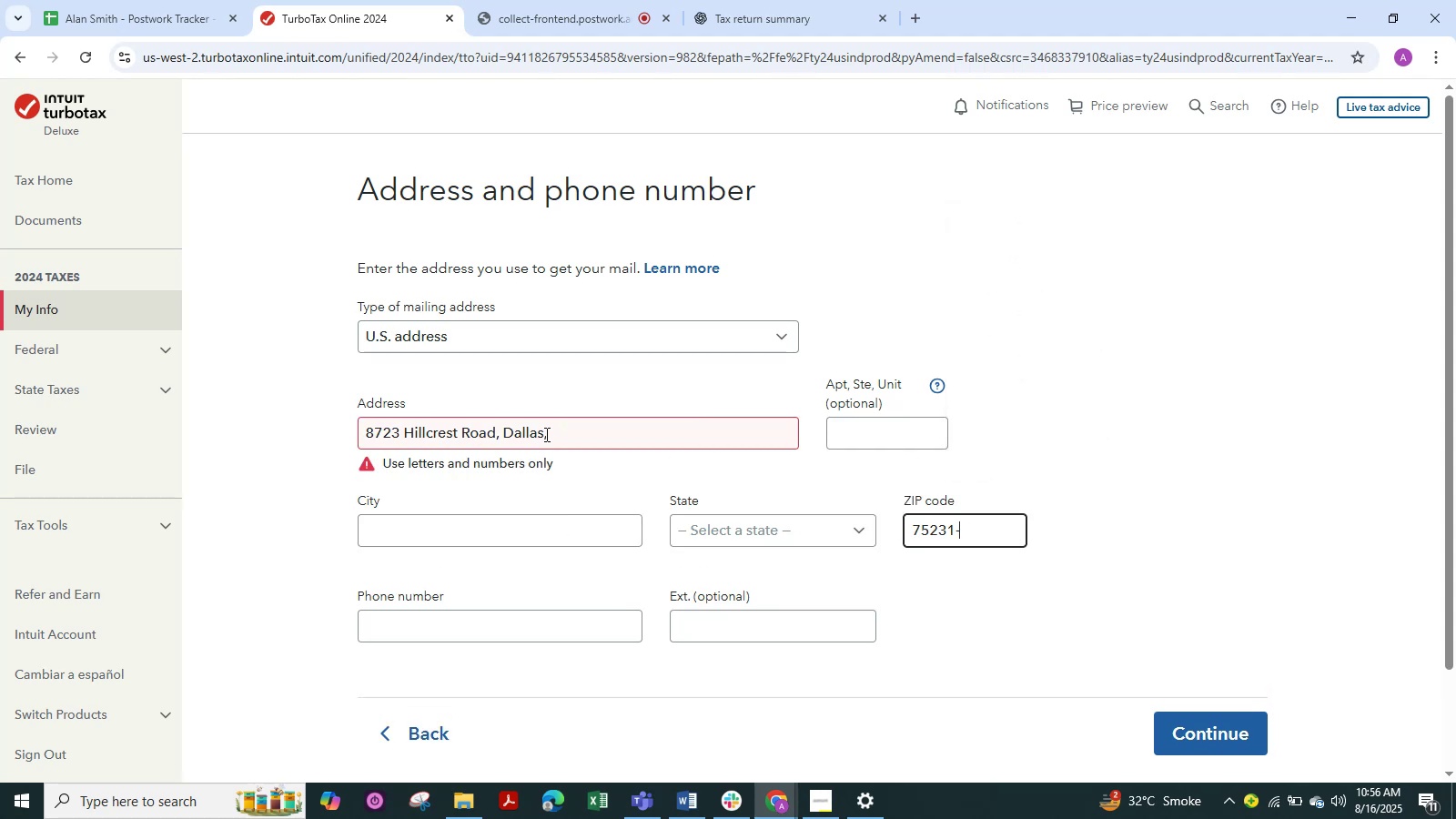 
left_click_drag(start_coordinate=[545, 434], to_coordinate=[499, 444])
 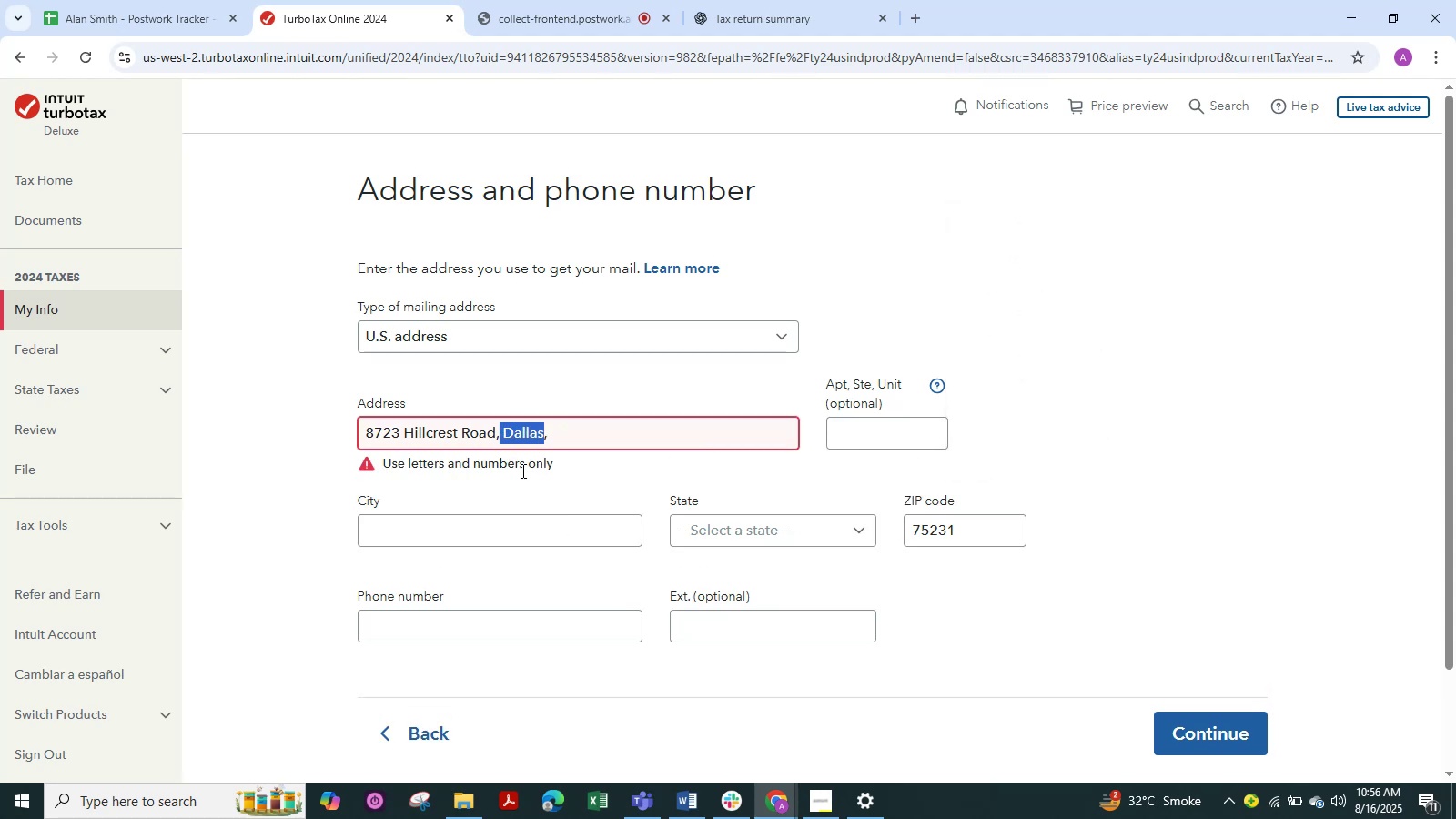 
key(Control+X)
 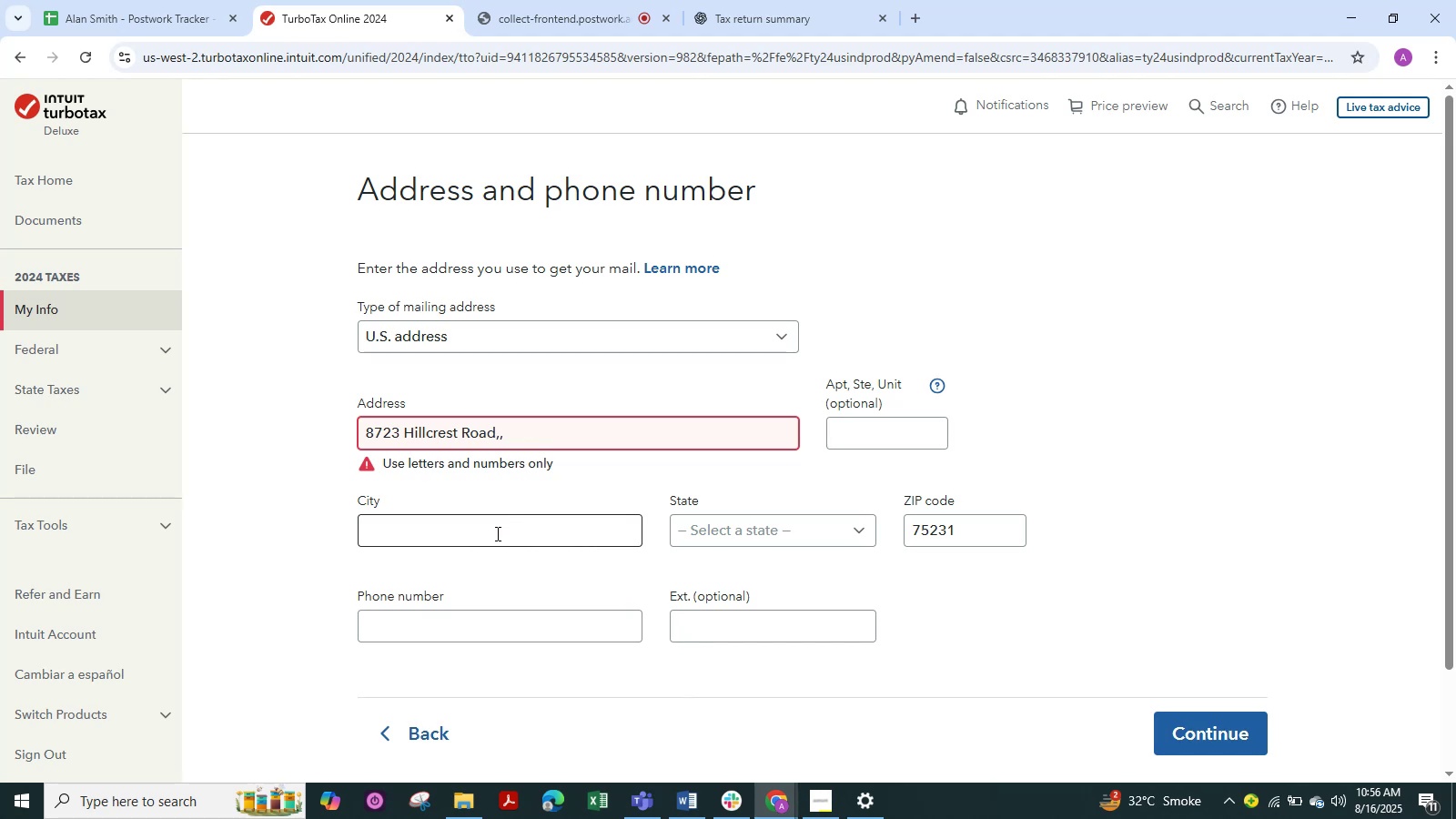 
left_click([496, 533])
 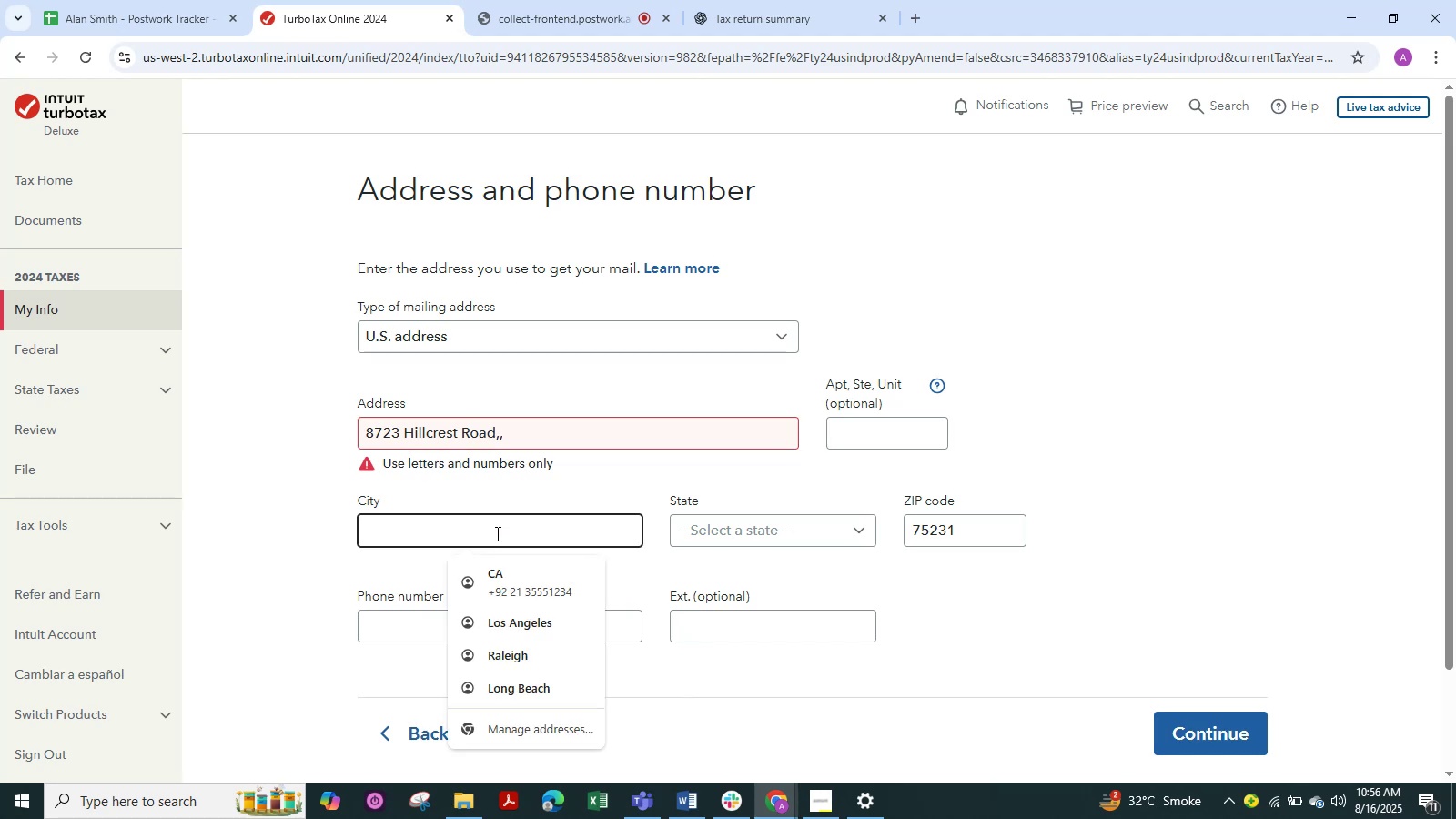 
key(Control+V)
 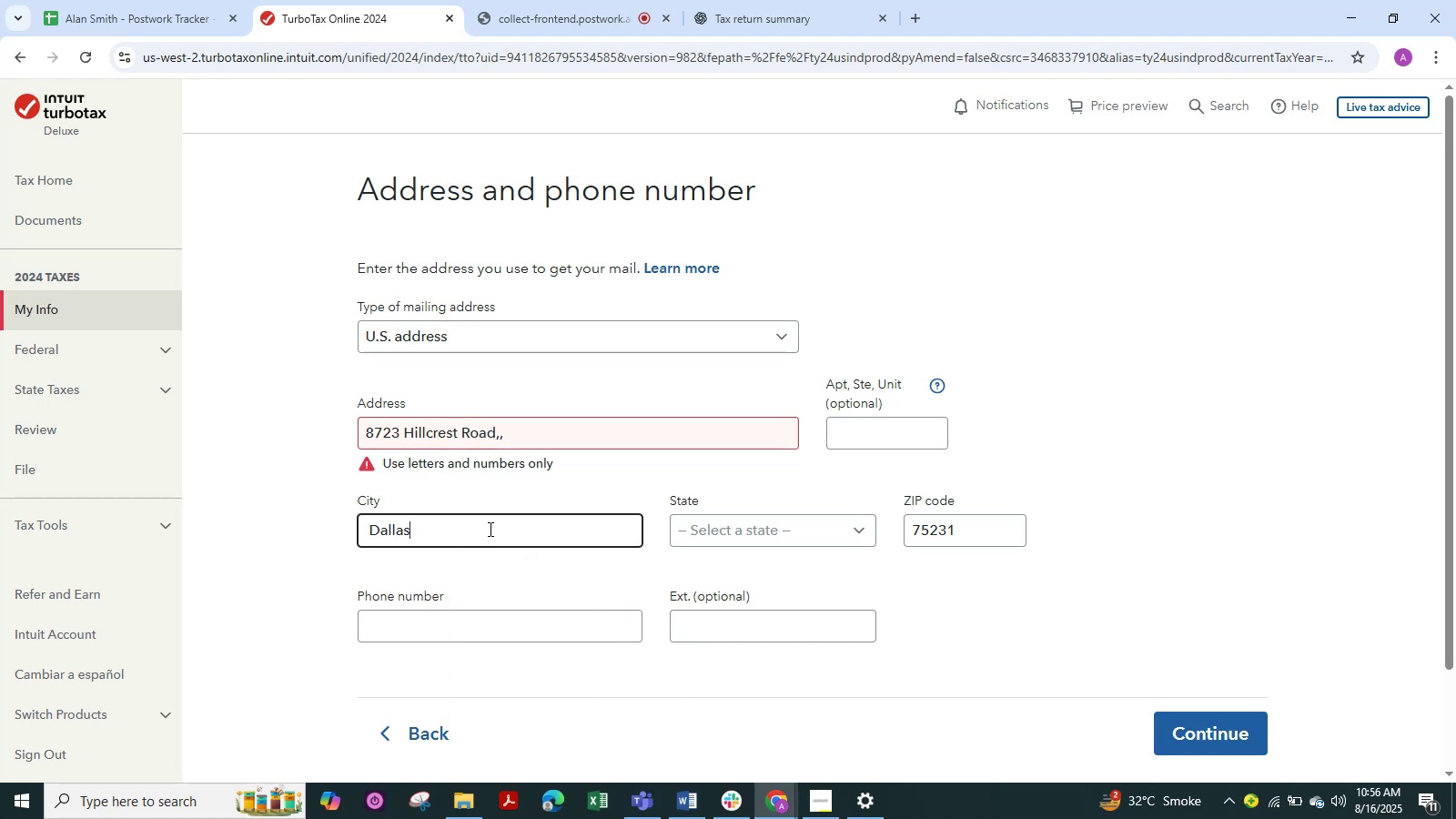 
left_click([520, 436])
 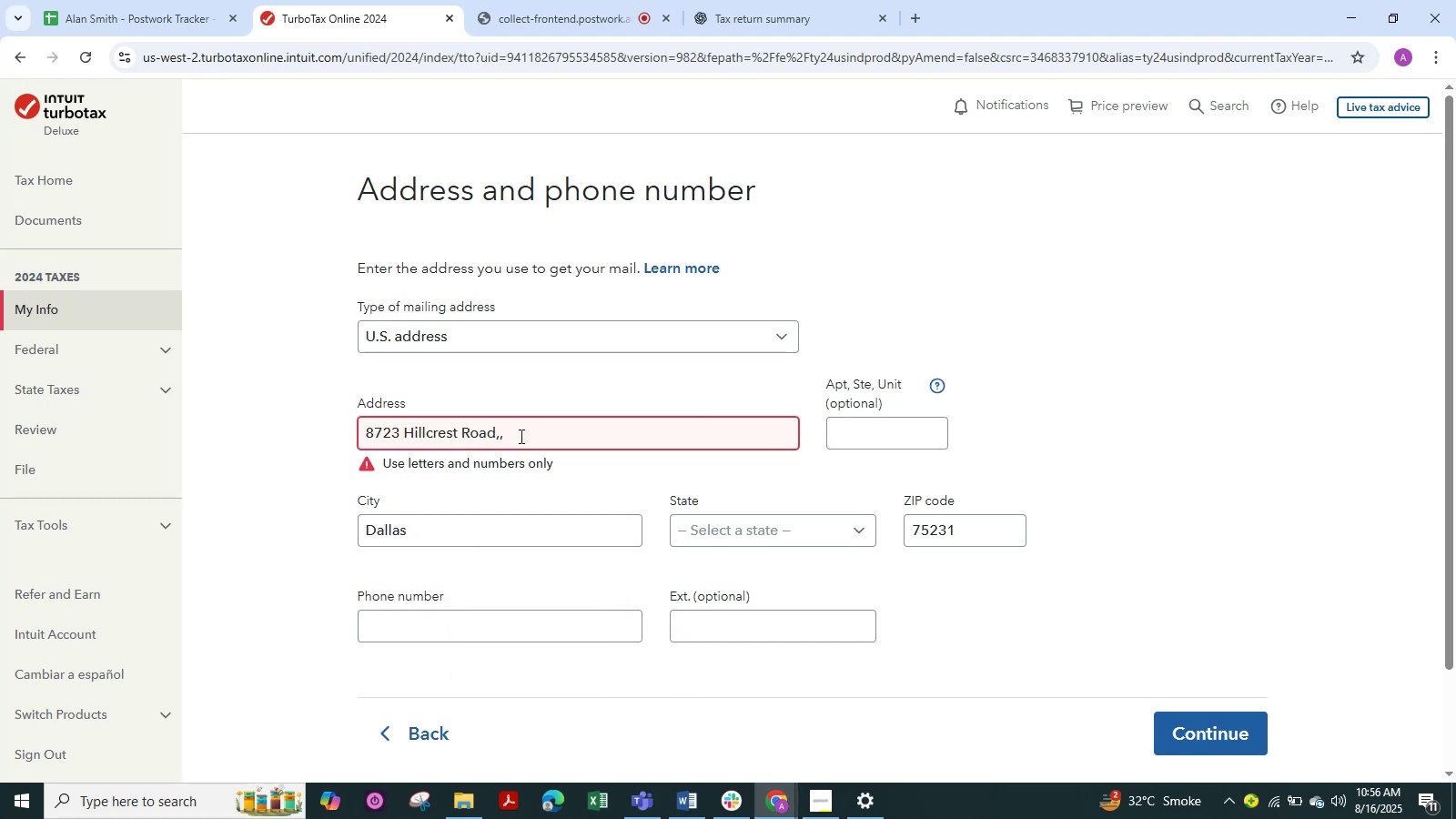 
key(Backspace)
 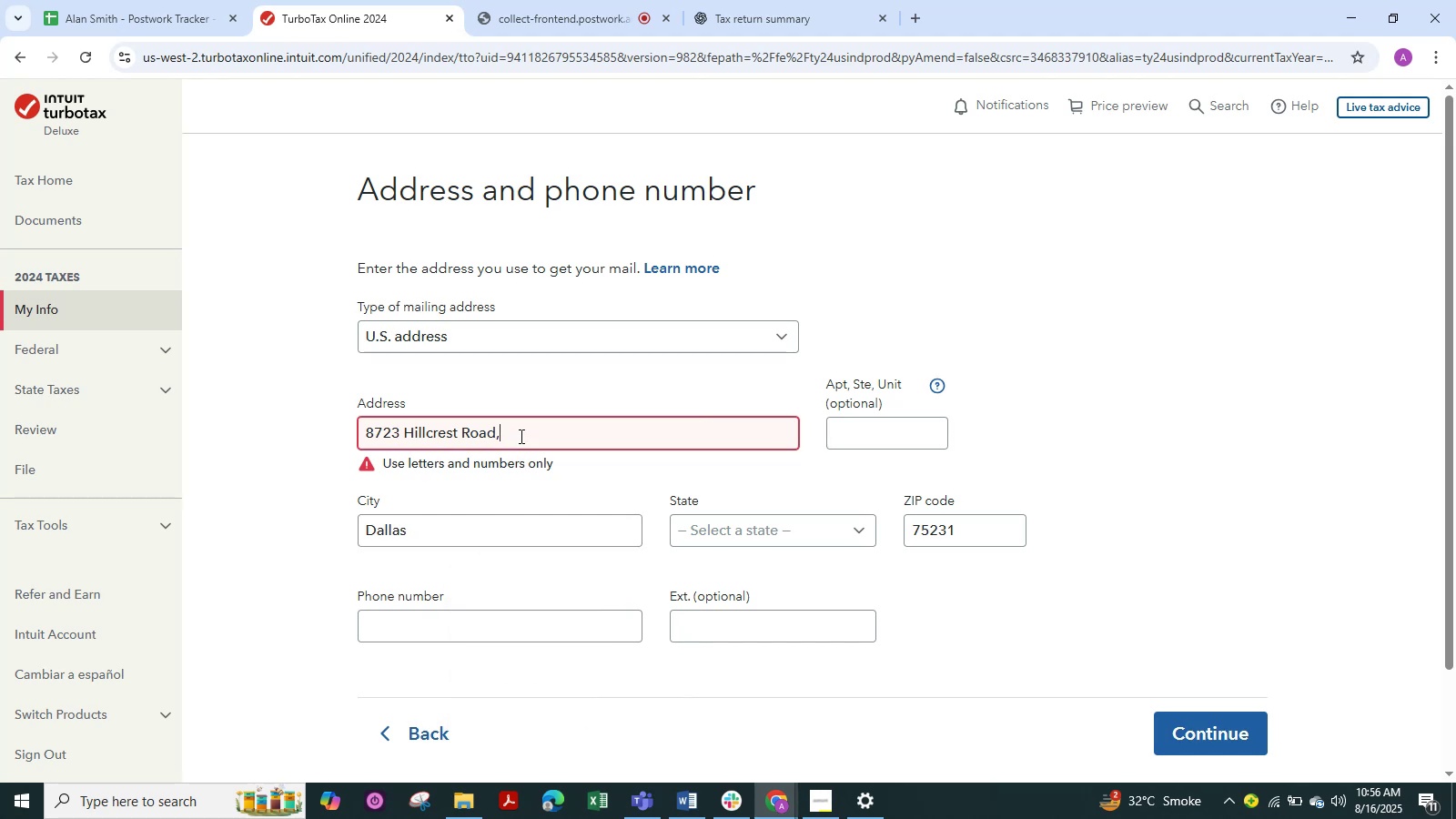 
key(Backspace)
 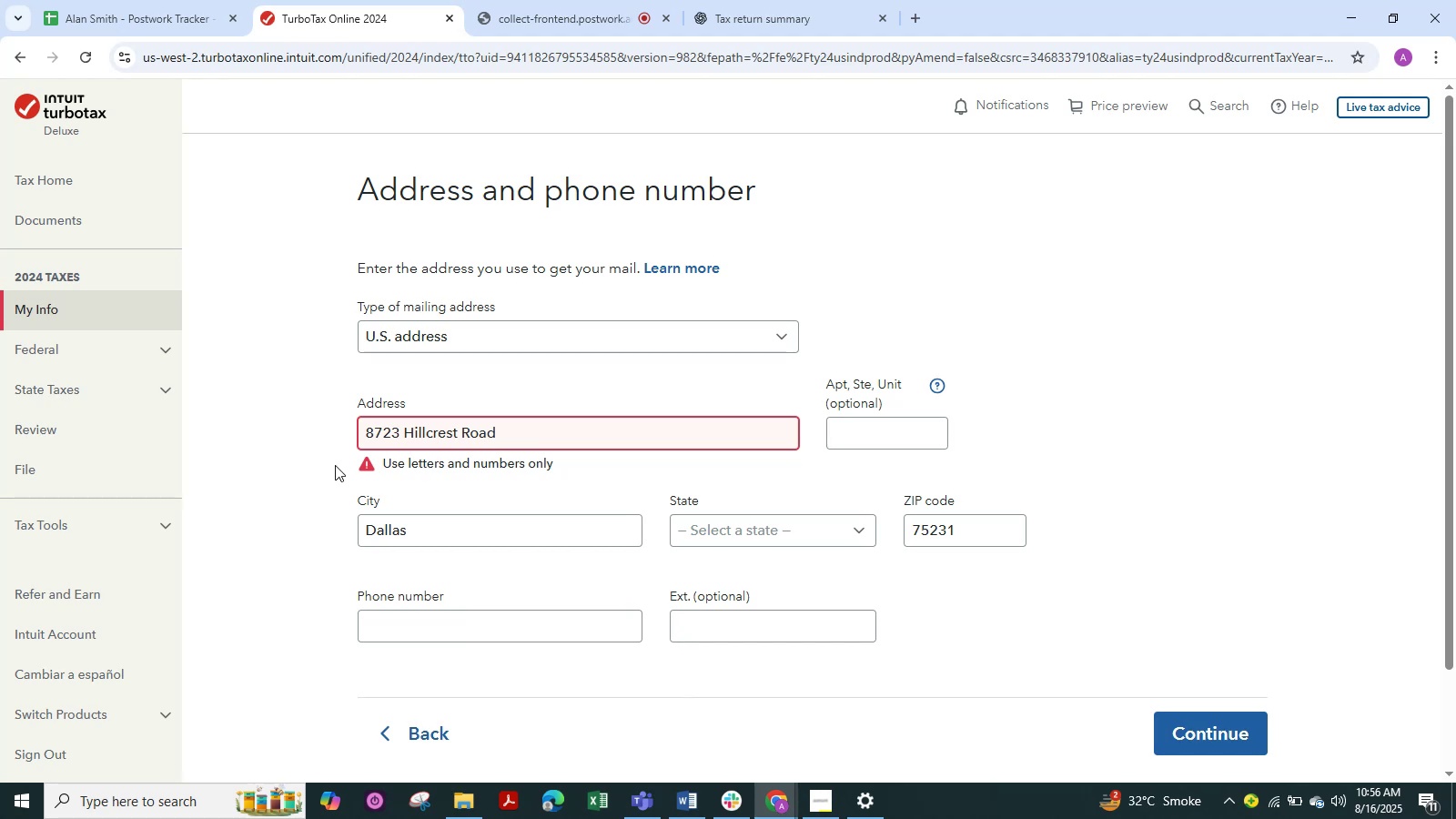 
left_click([303, 453])
 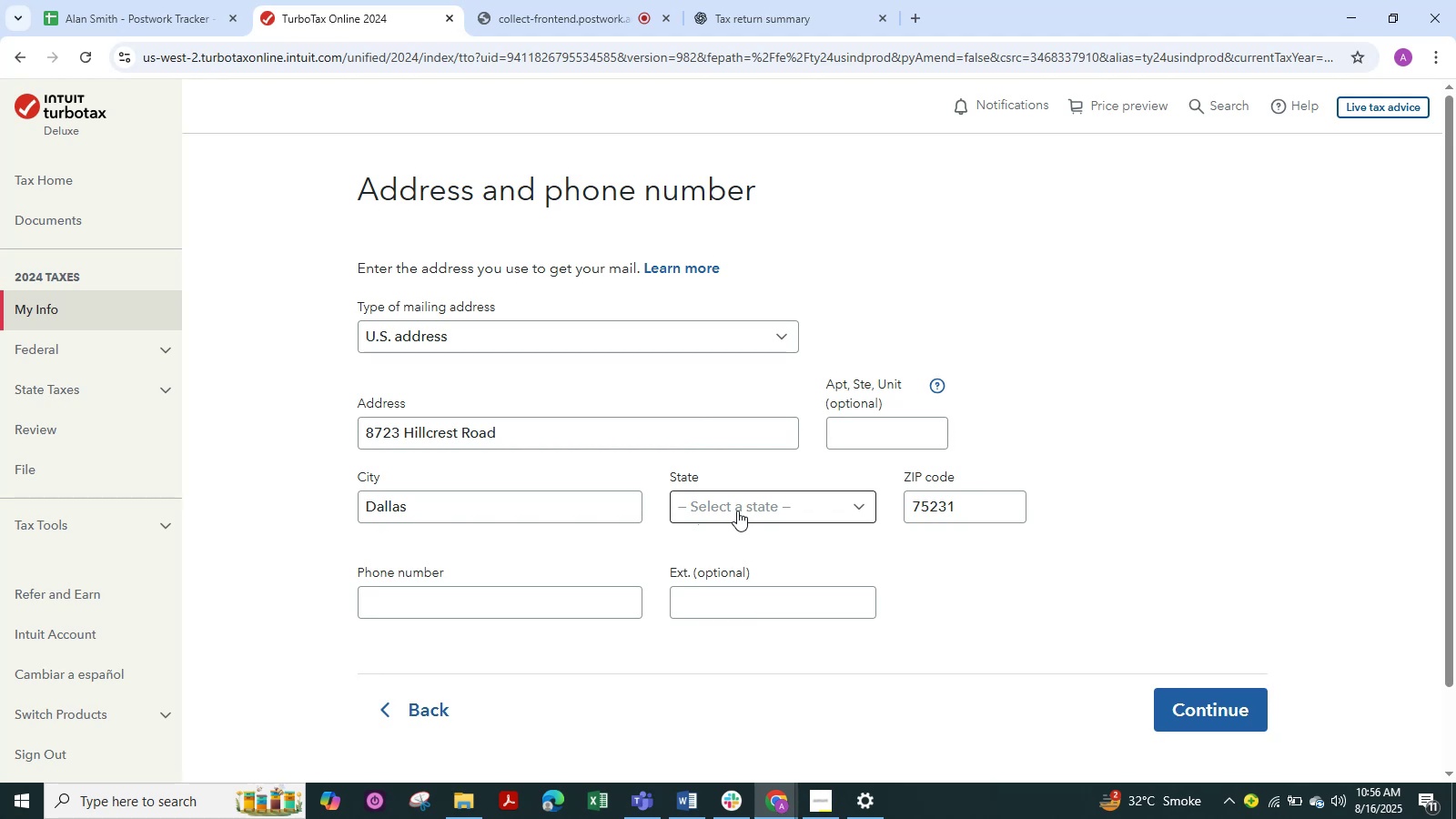 
wait(18.31)
 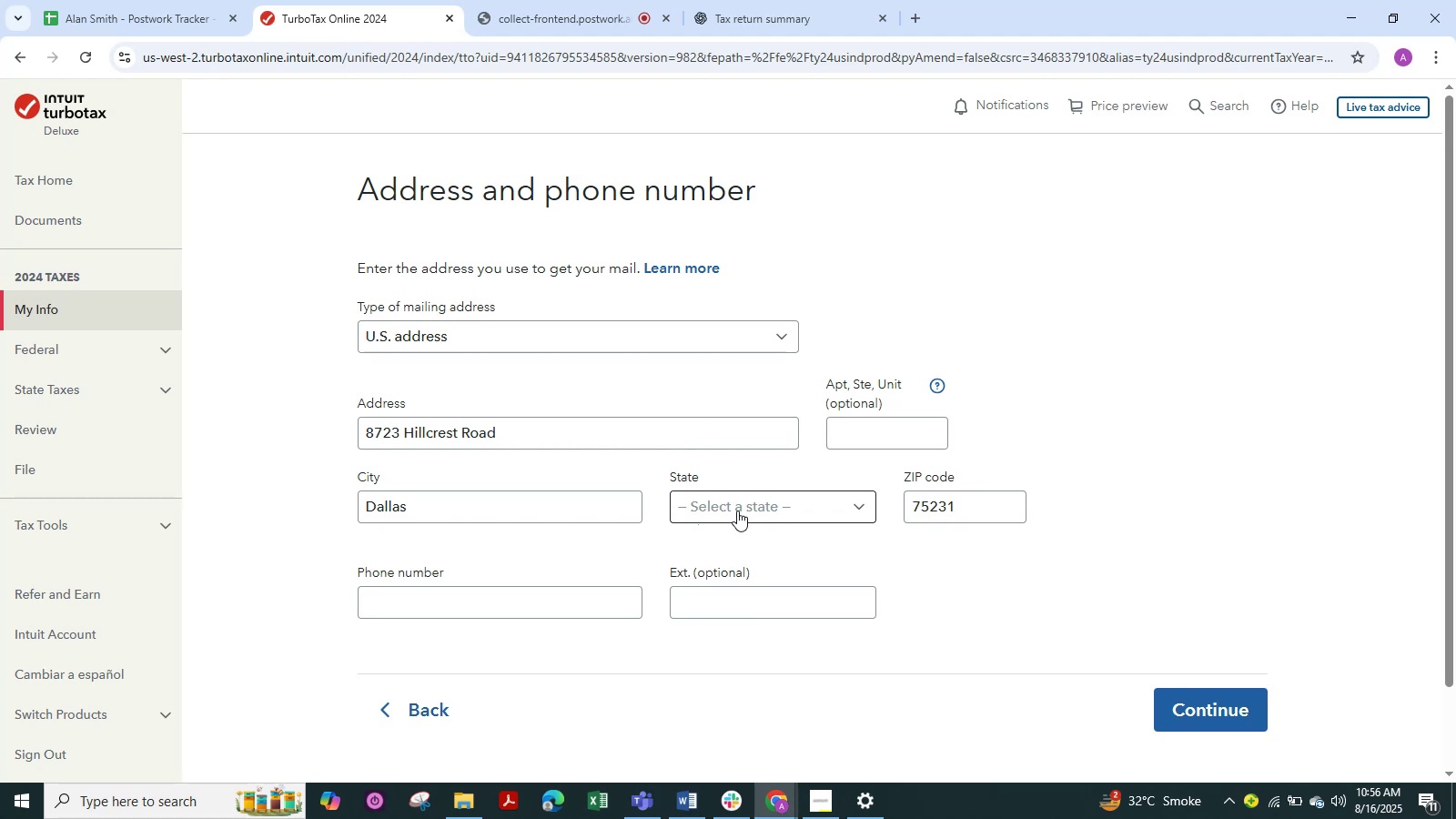 
left_click([862, 508])
 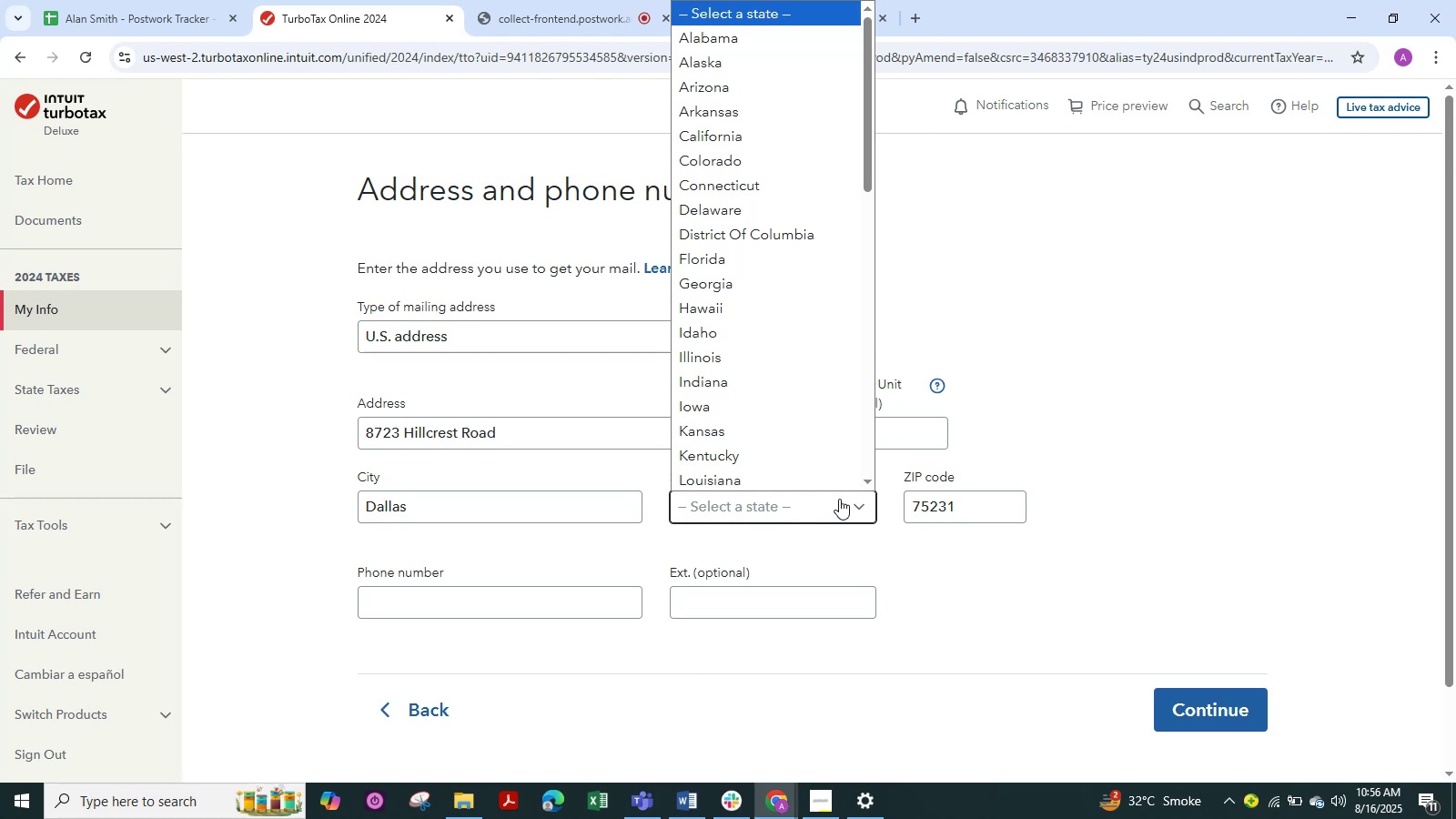 
type(txxx)
 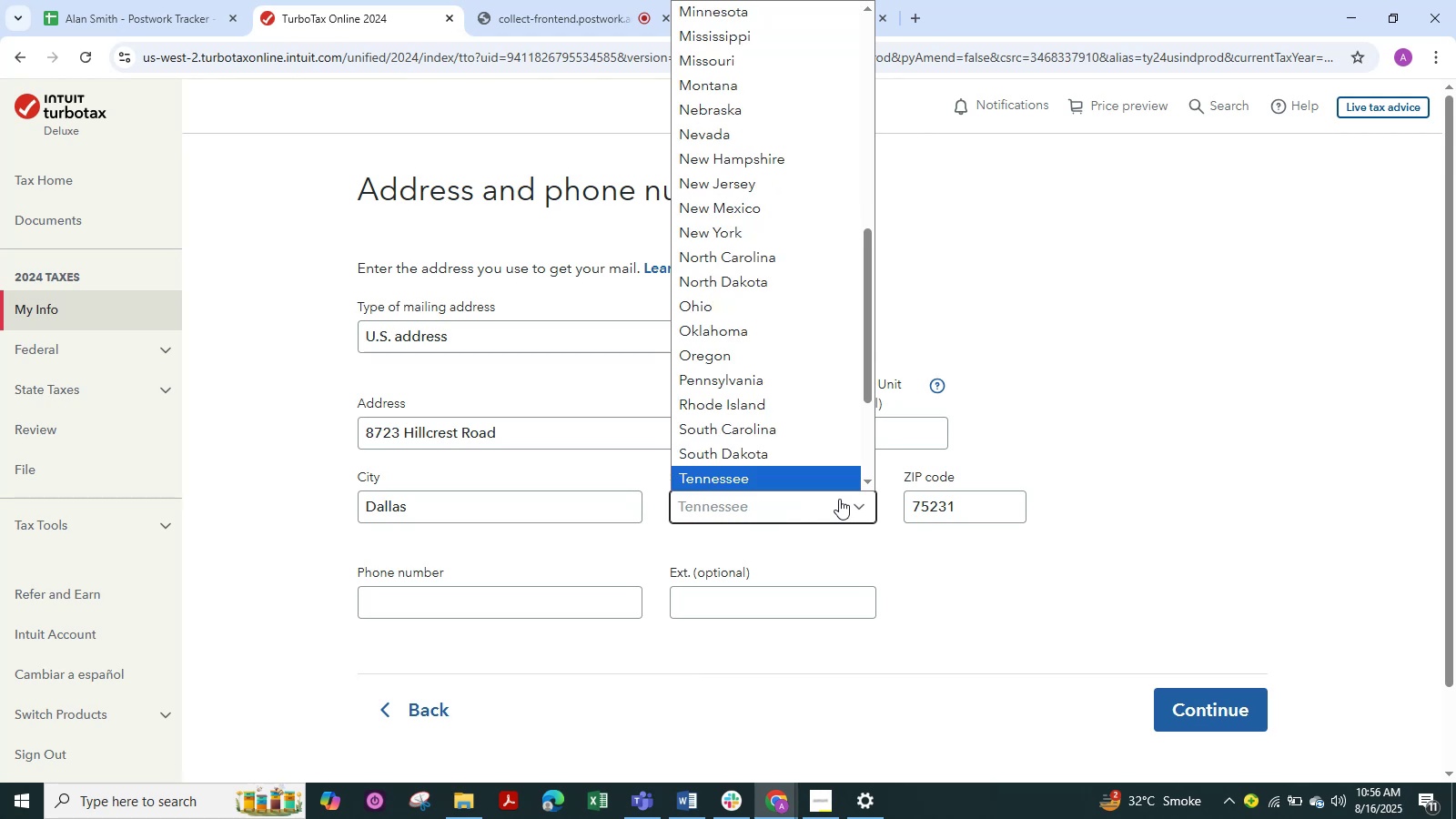 
type(tx)
 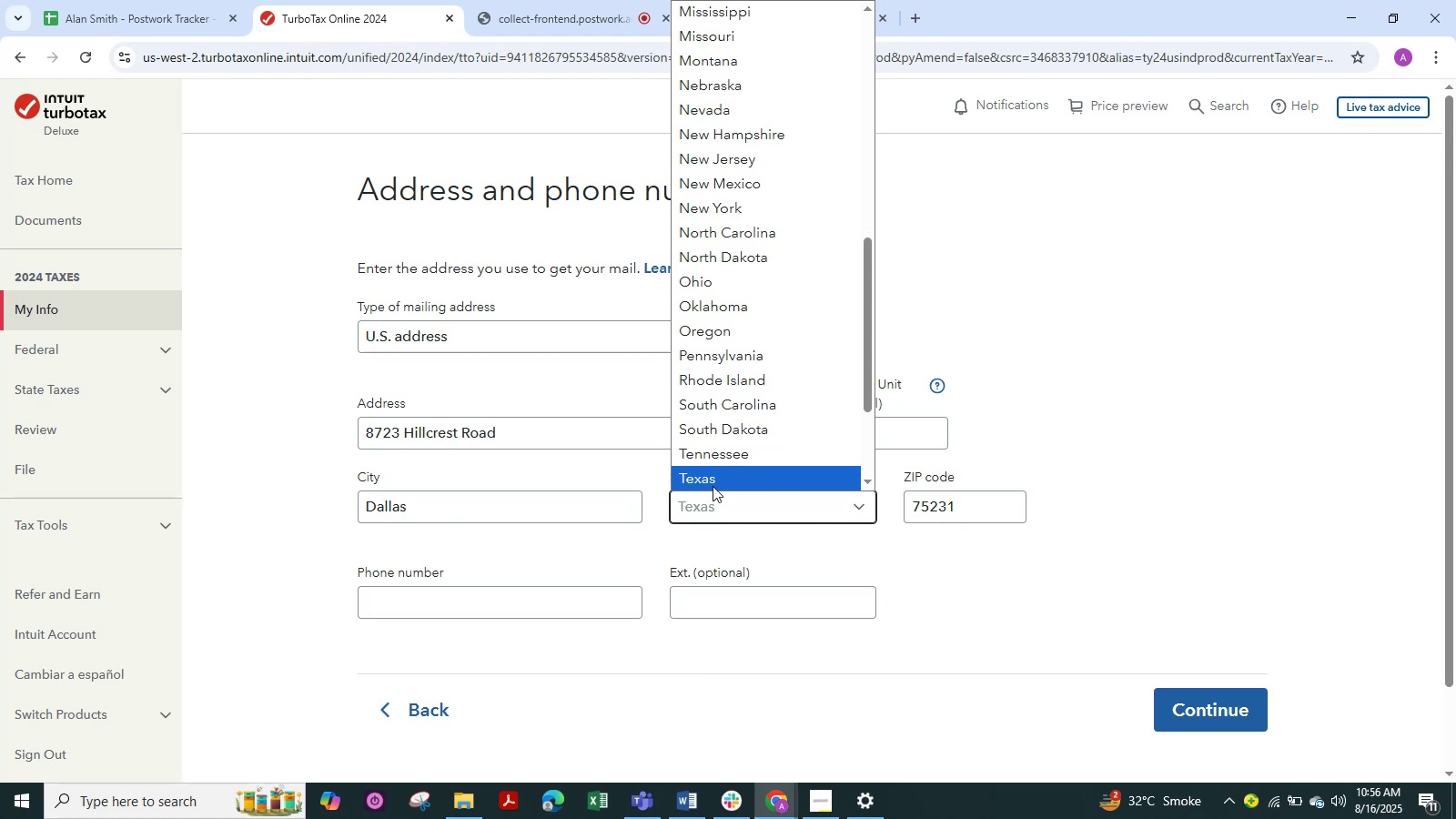 
left_click([709, 473])
 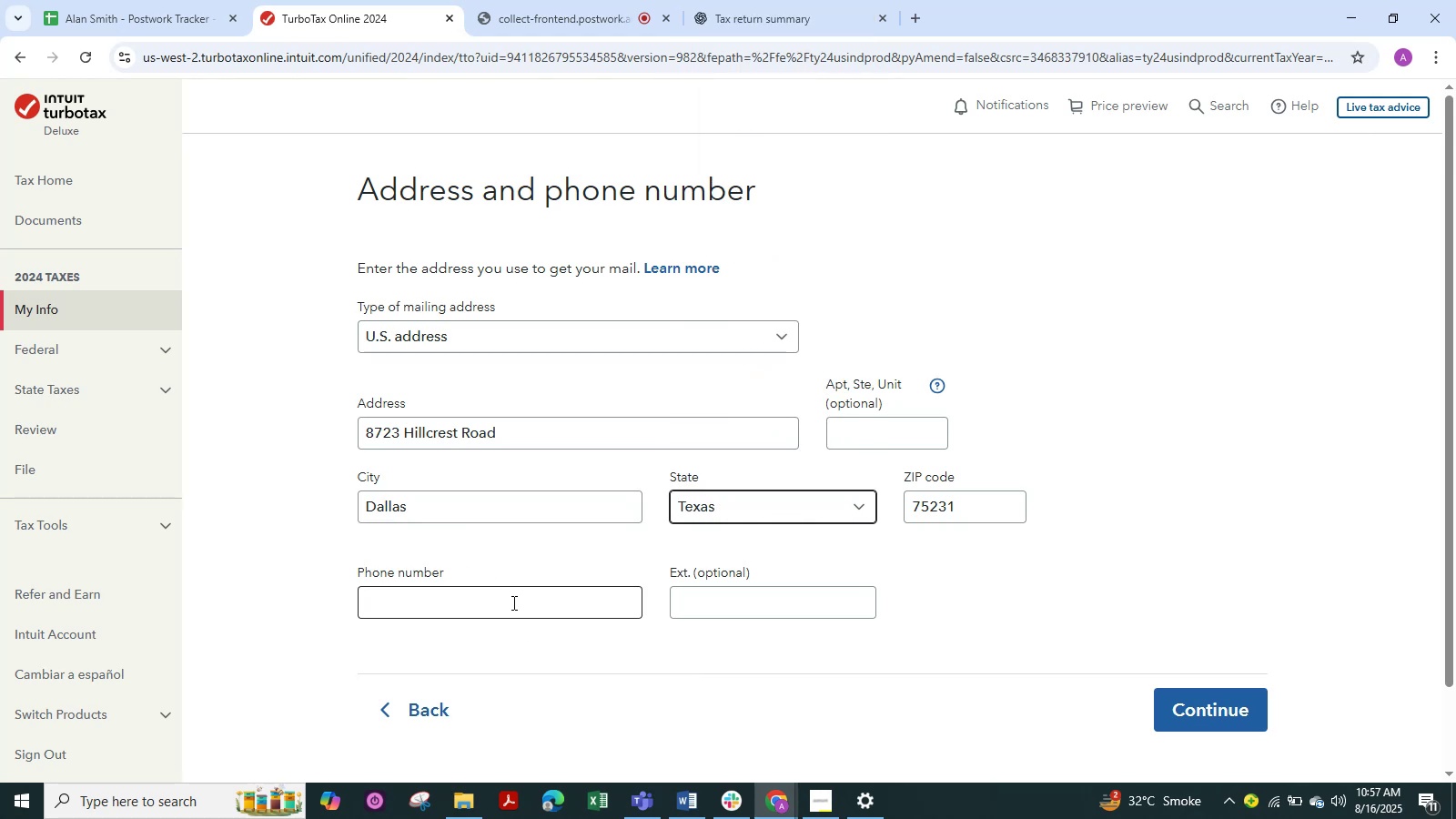 
left_click([512, 602])
 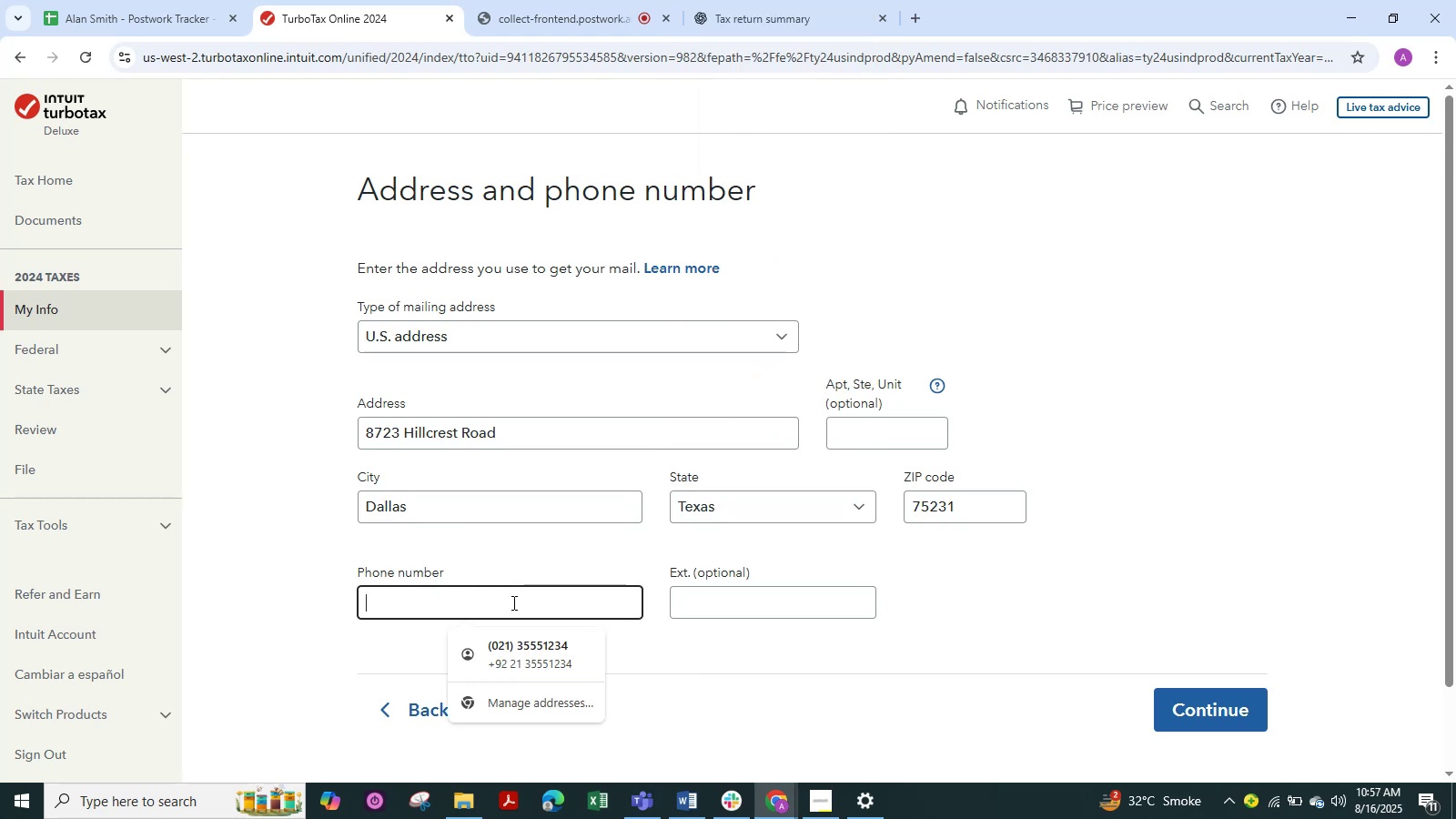 
key(Numpad6)
 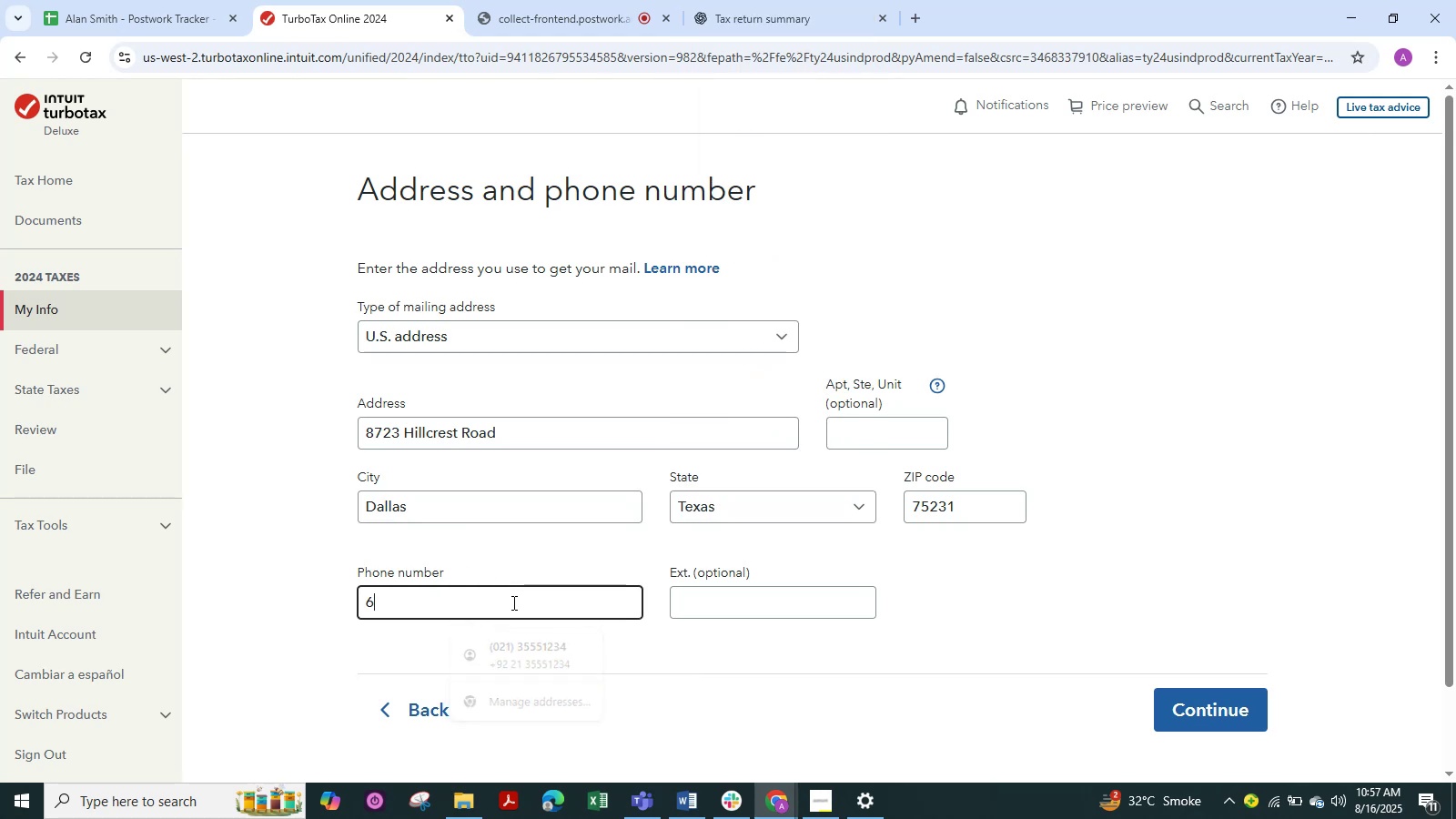 
key(Numpad6)
 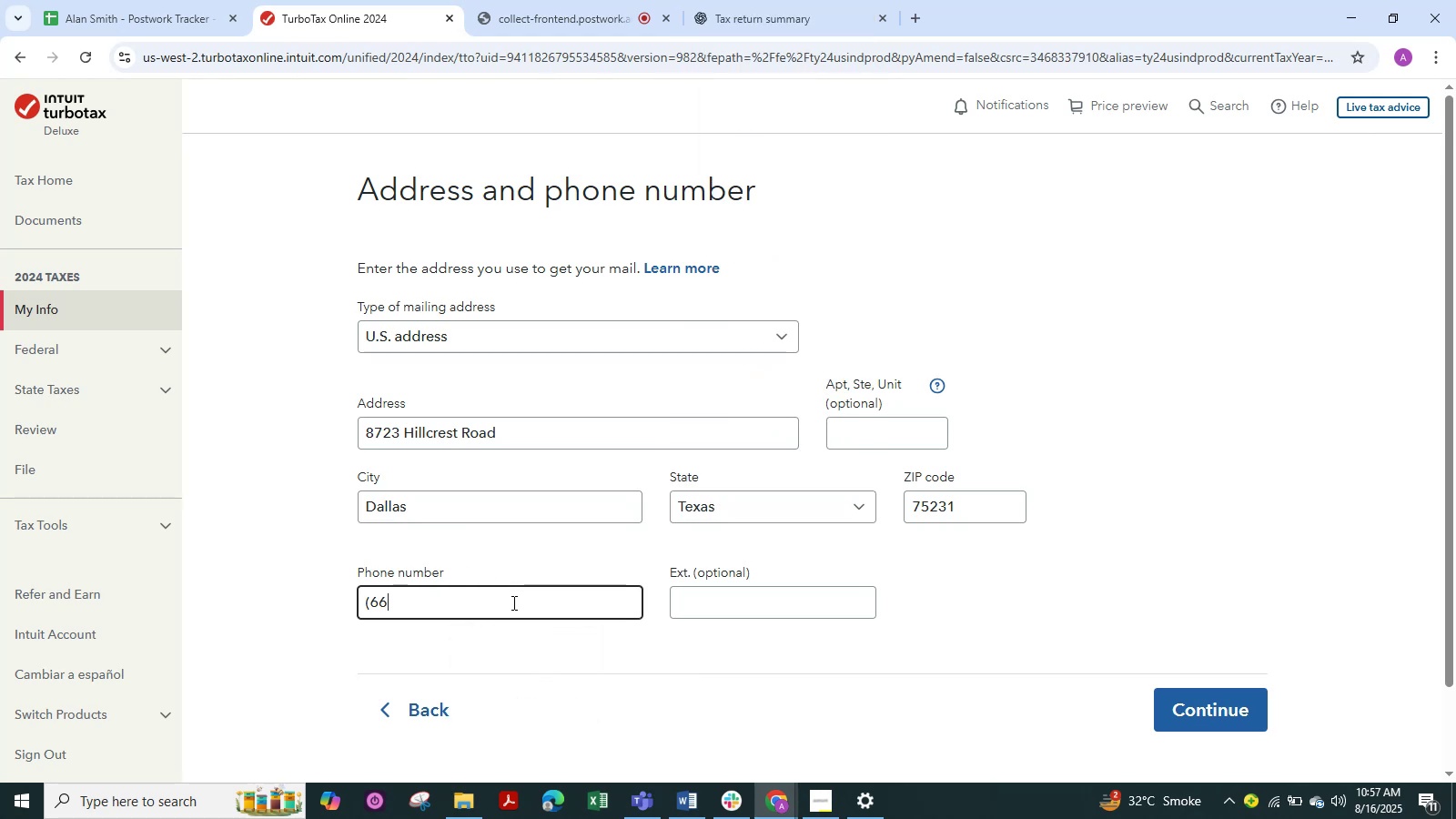 
key(Numpad4)
 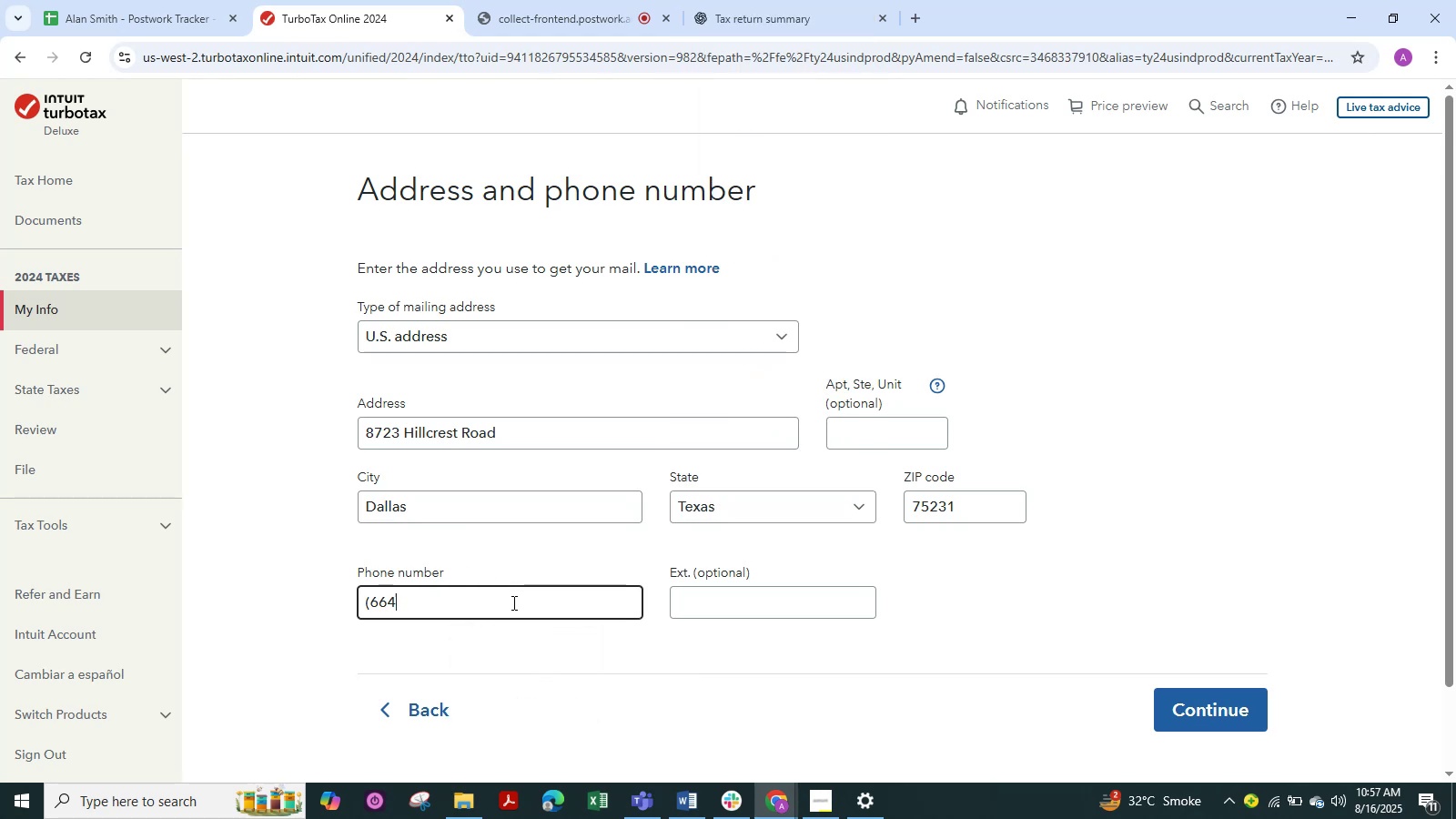 
hold_key(key=Numpad9, duration=0.37)
 